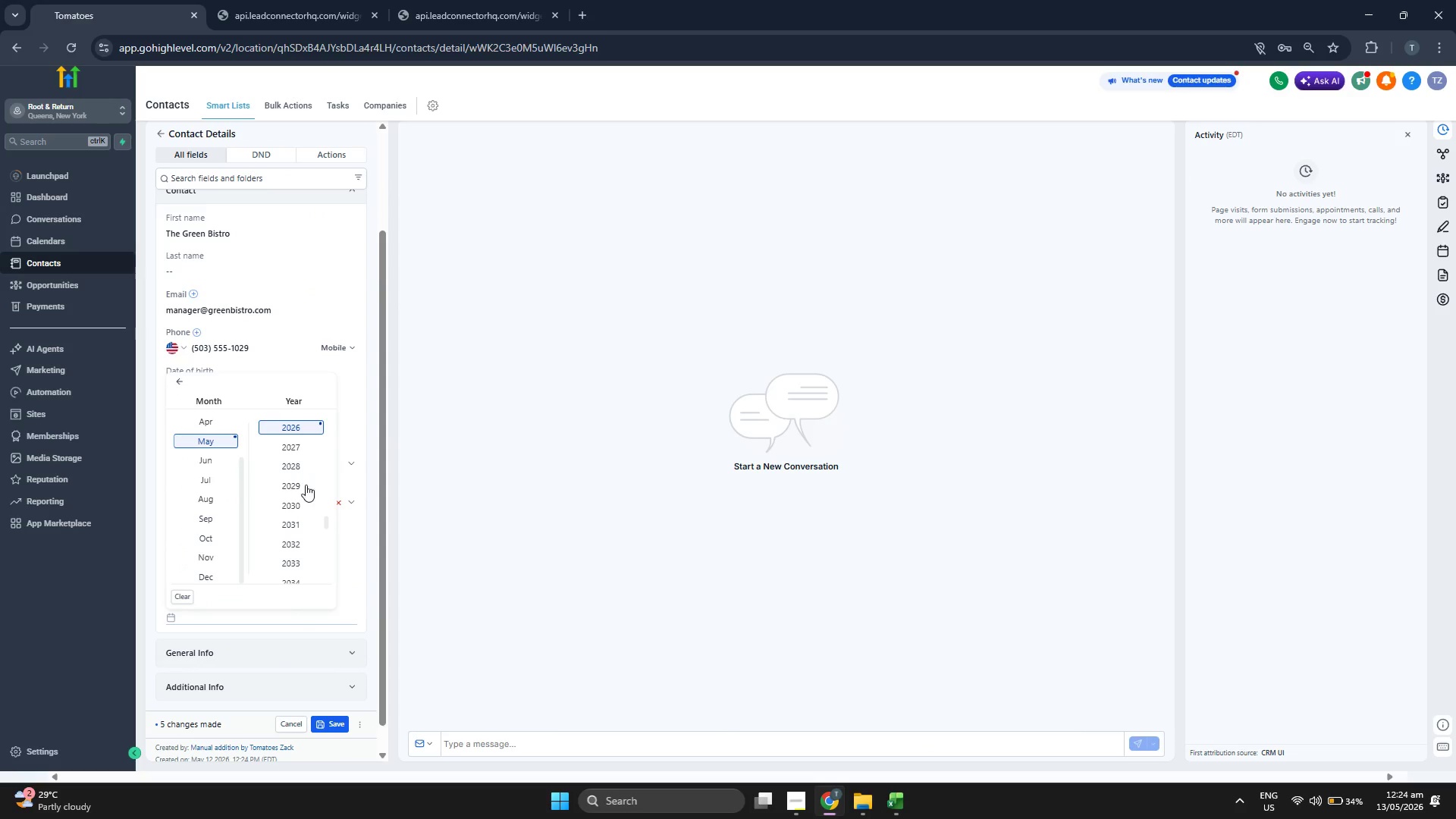 
scroll: coordinate [306, 490], scroll_direction: up, amount: 1.0
 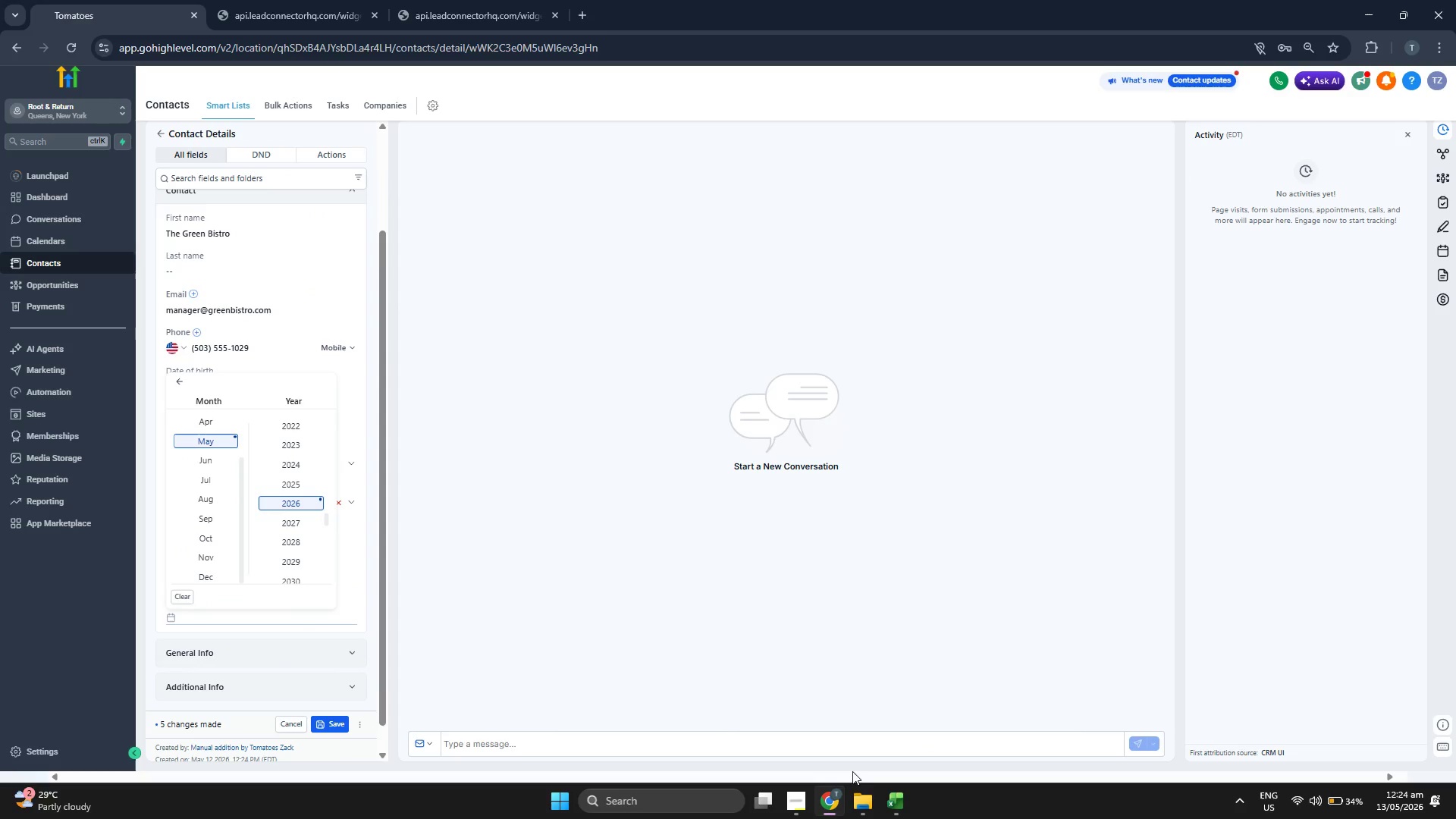 
mouse_move([874, 794])
 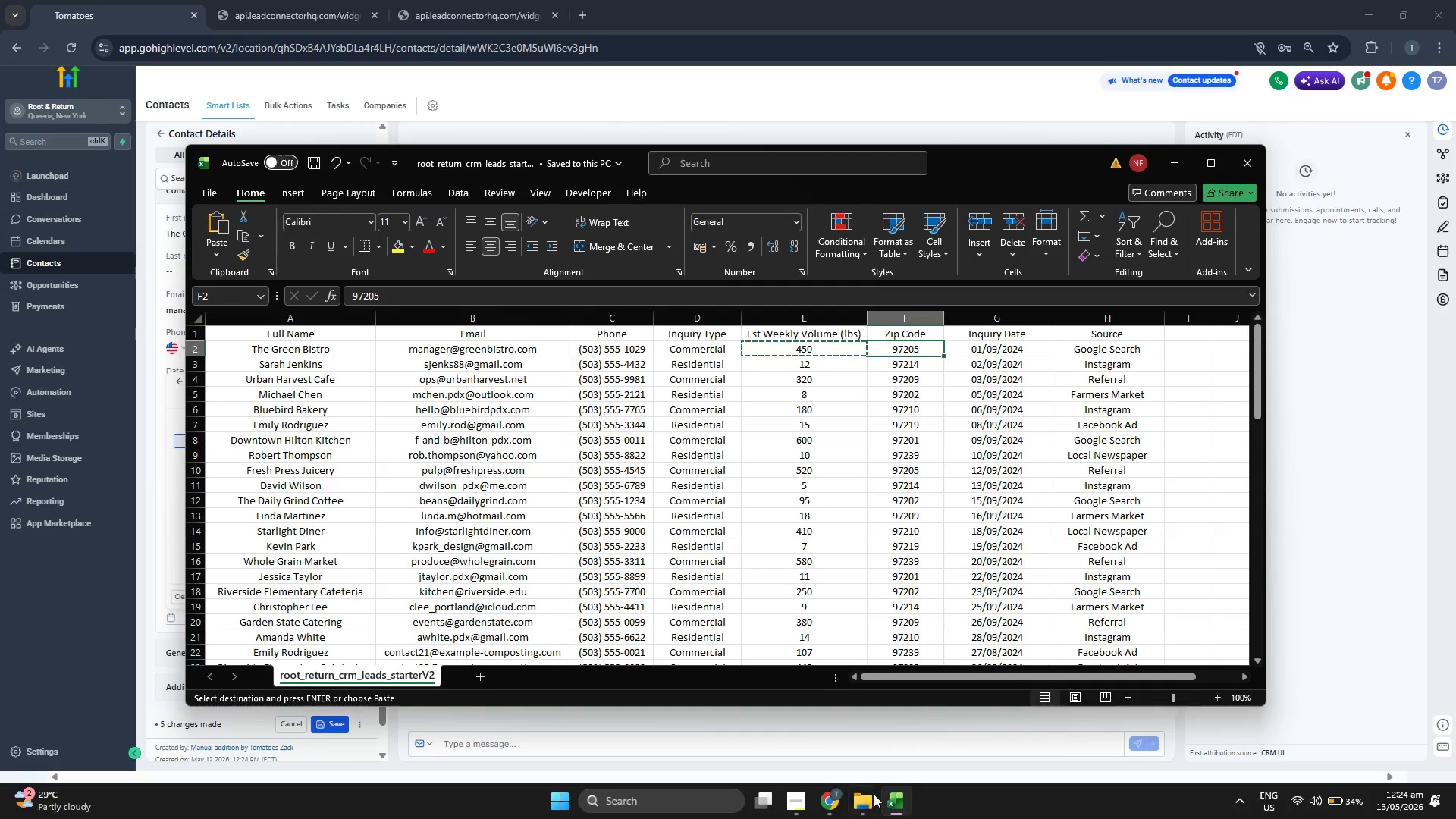 
left_click_drag(start_coordinate=[874, 794], to_coordinate=[877, 796])
 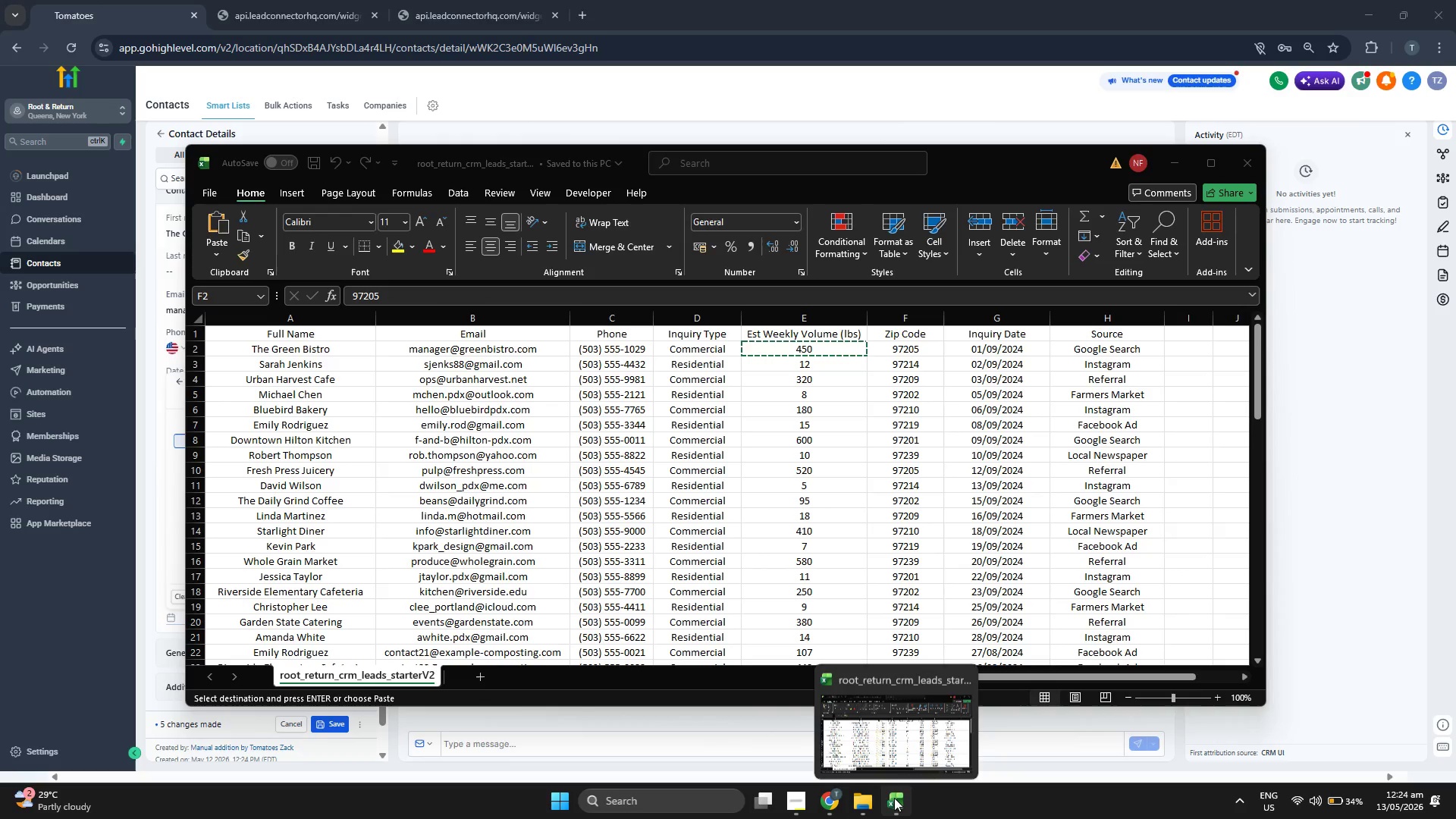 
left_click([894, 796])
 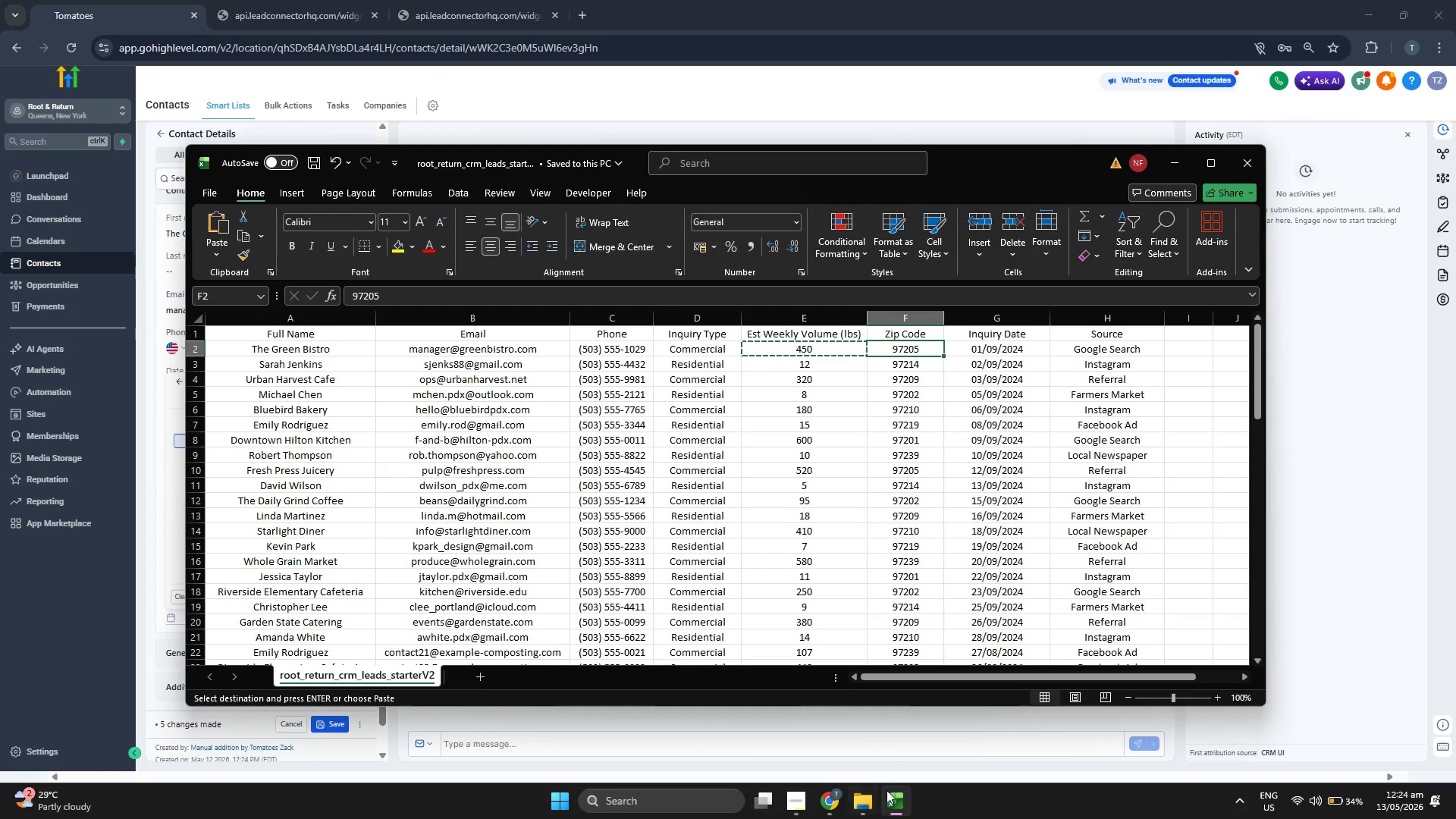 
left_click([887, 790])
 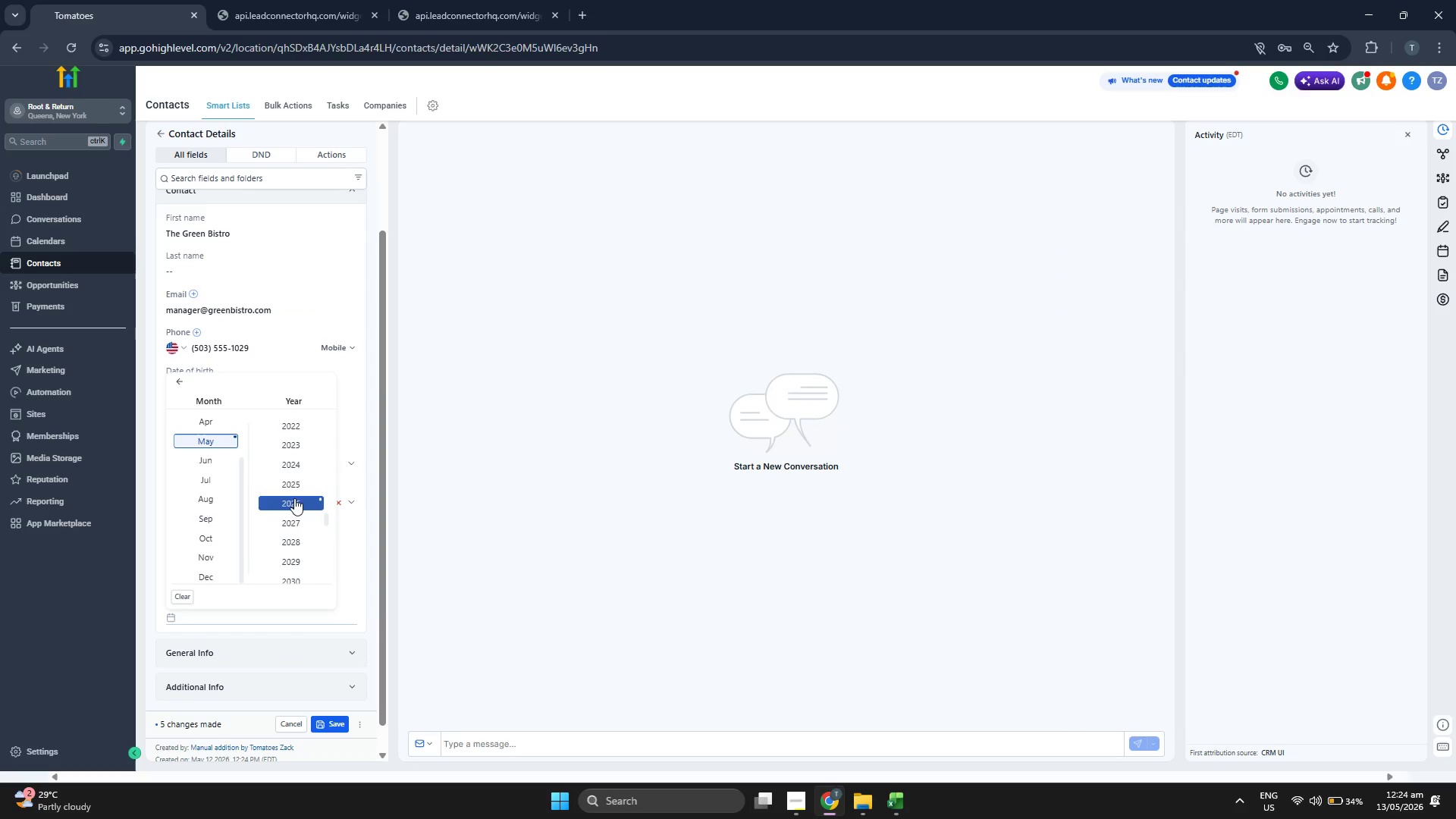 
scroll: coordinate [285, 489], scroll_direction: up, amount: 1.0
 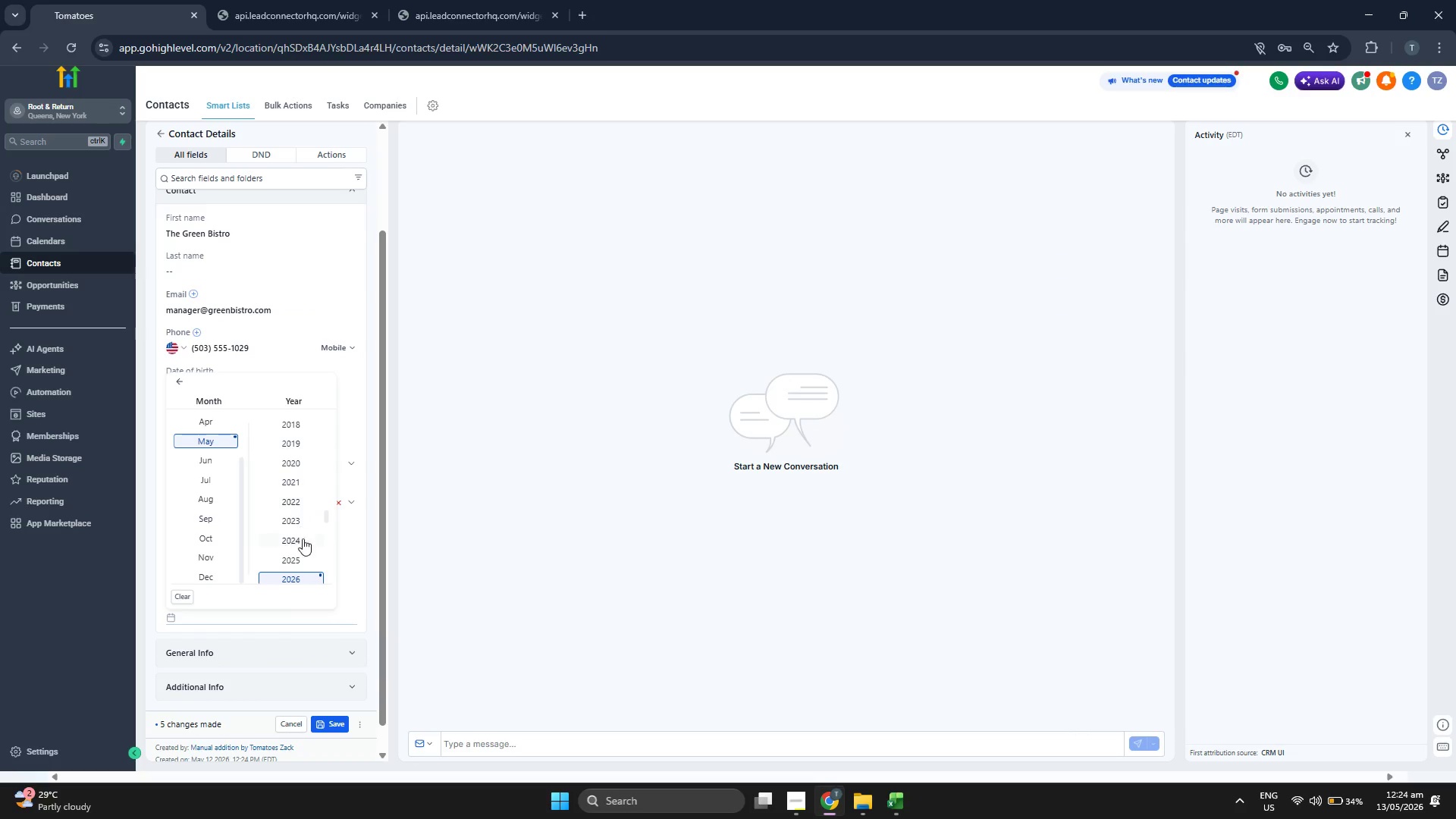 
left_click([302, 541])
 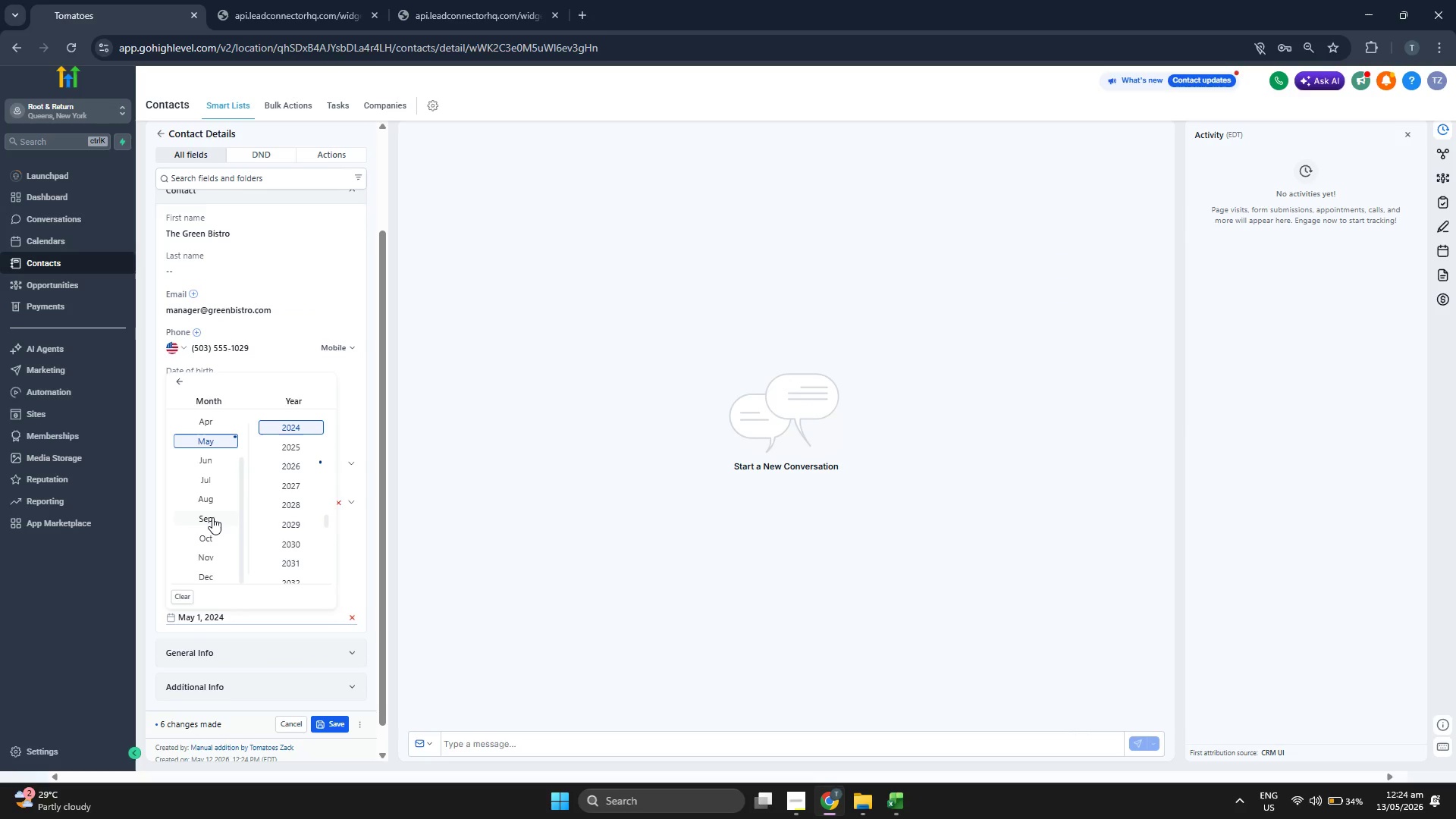 
left_click([213, 516])
 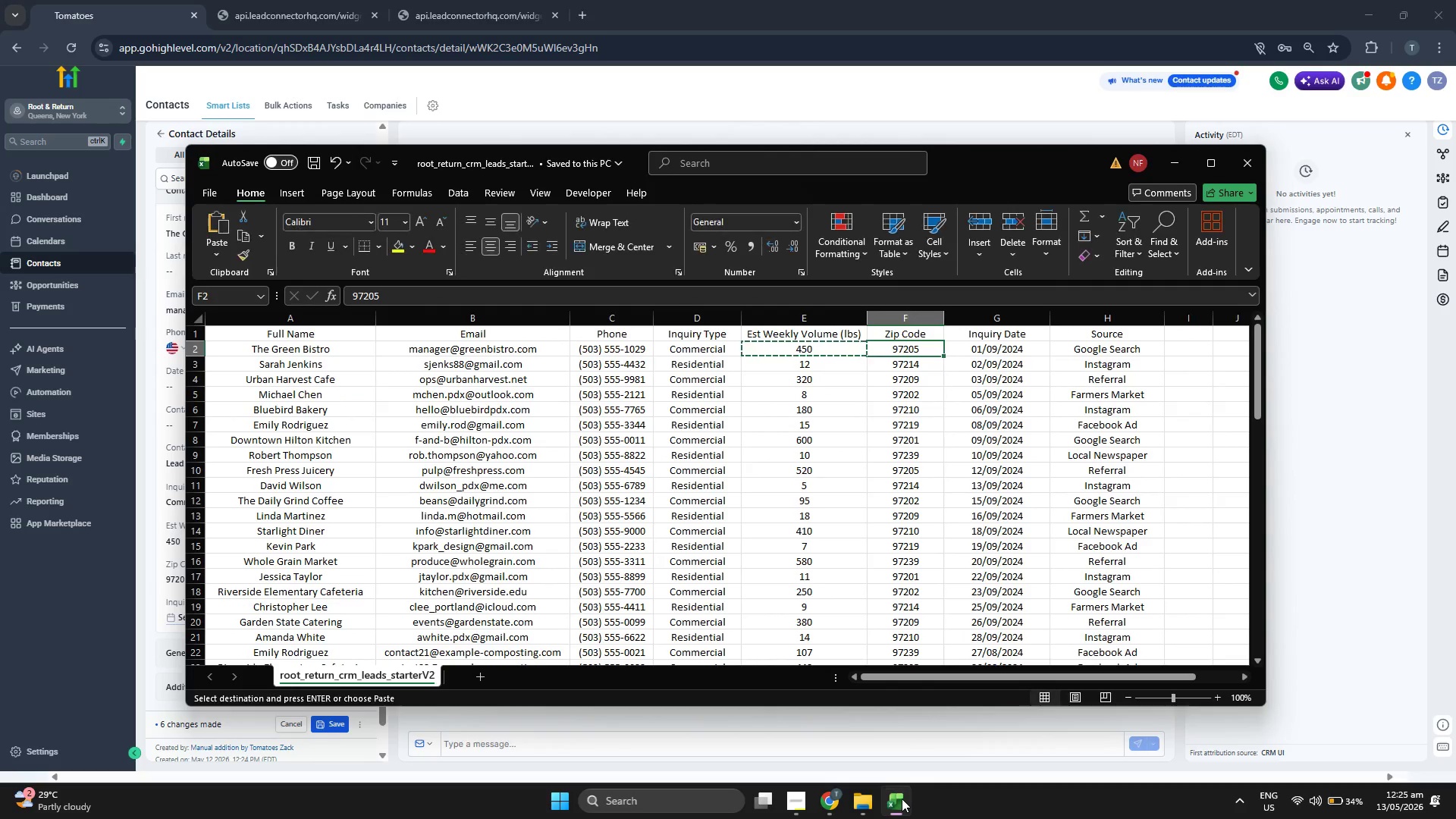 
left_click([902, 799])
 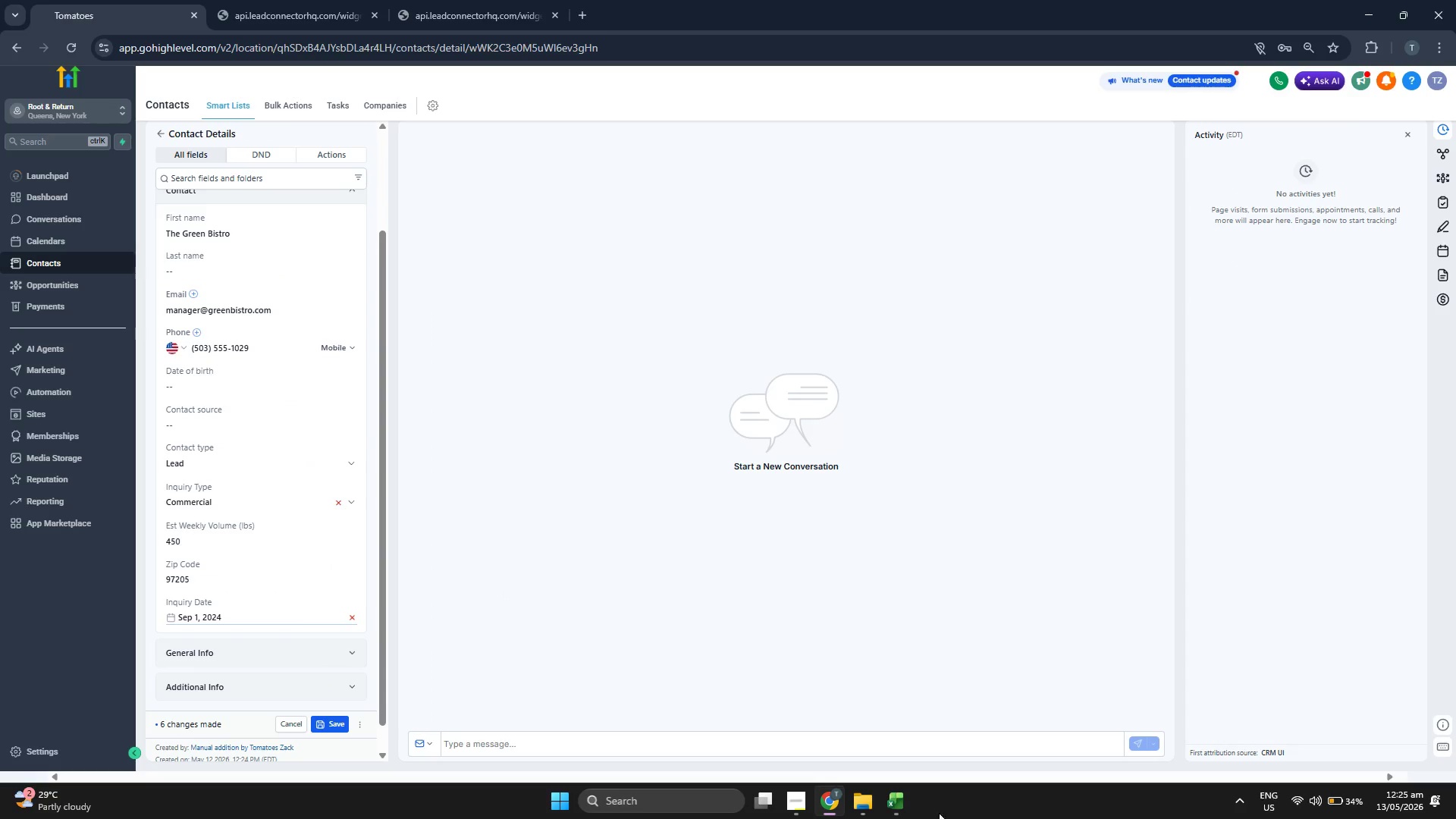 
left_click([898, 795])
 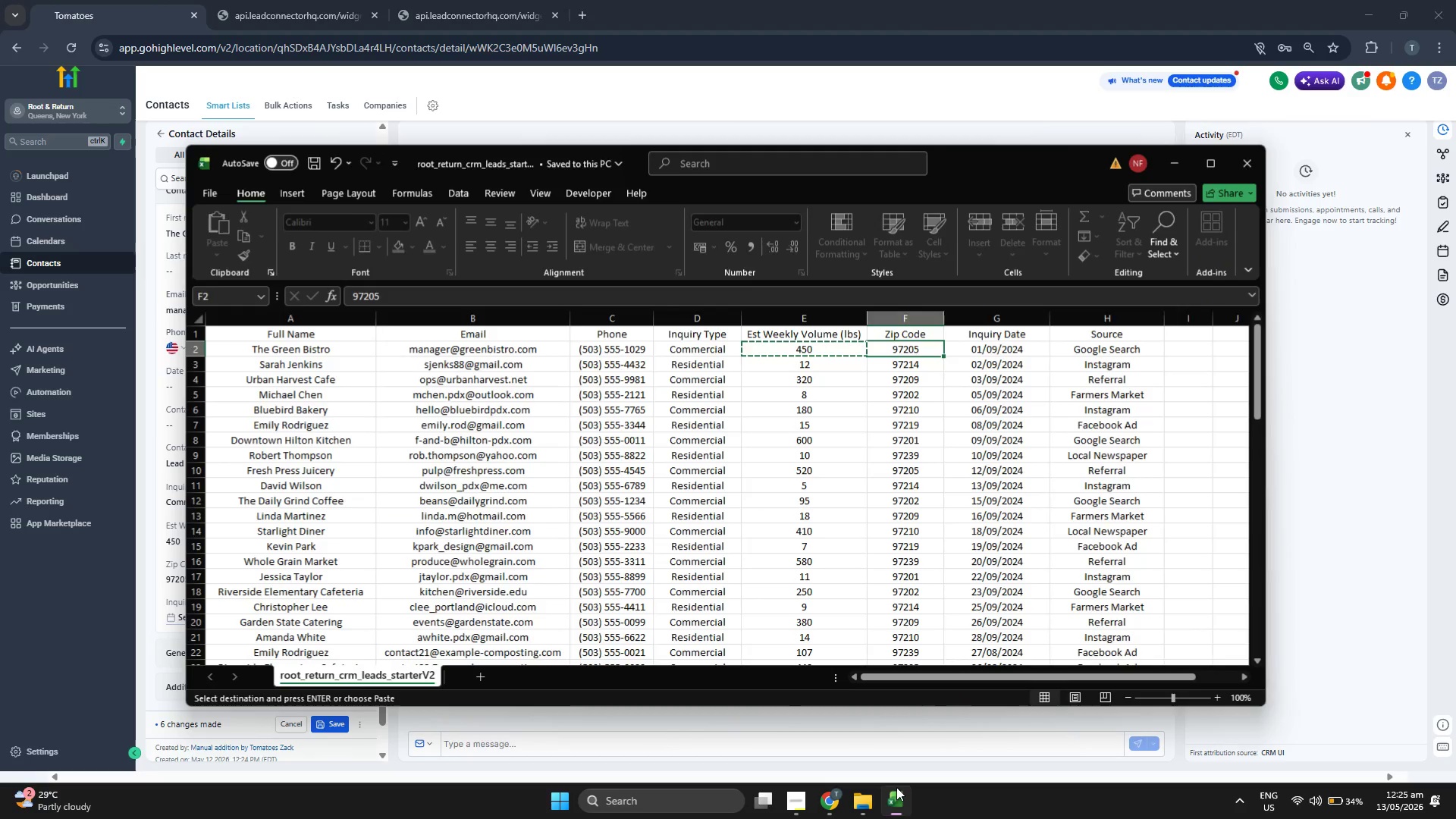 
key(ArrowRight)
 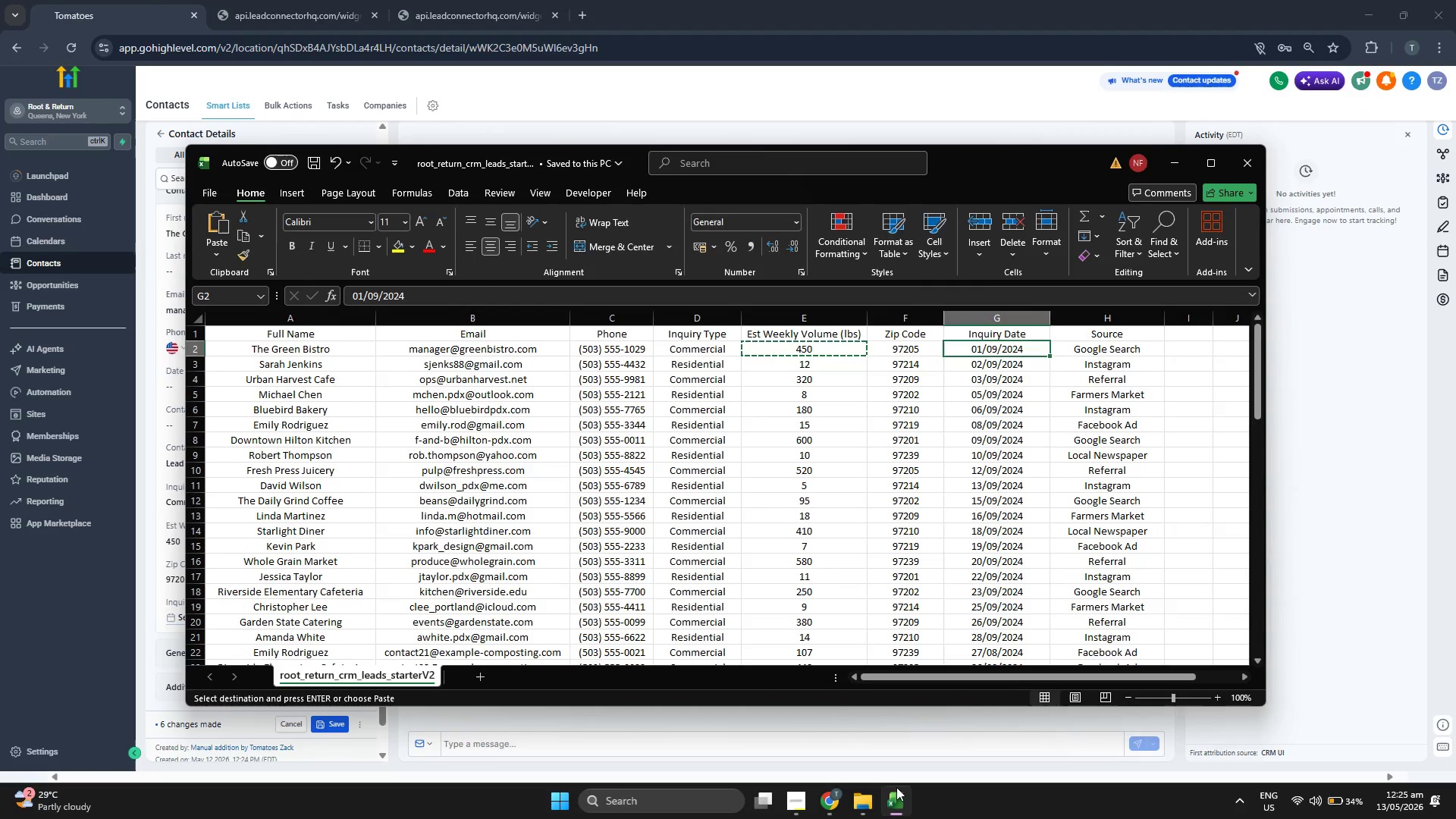 
key(ArrowRight)
 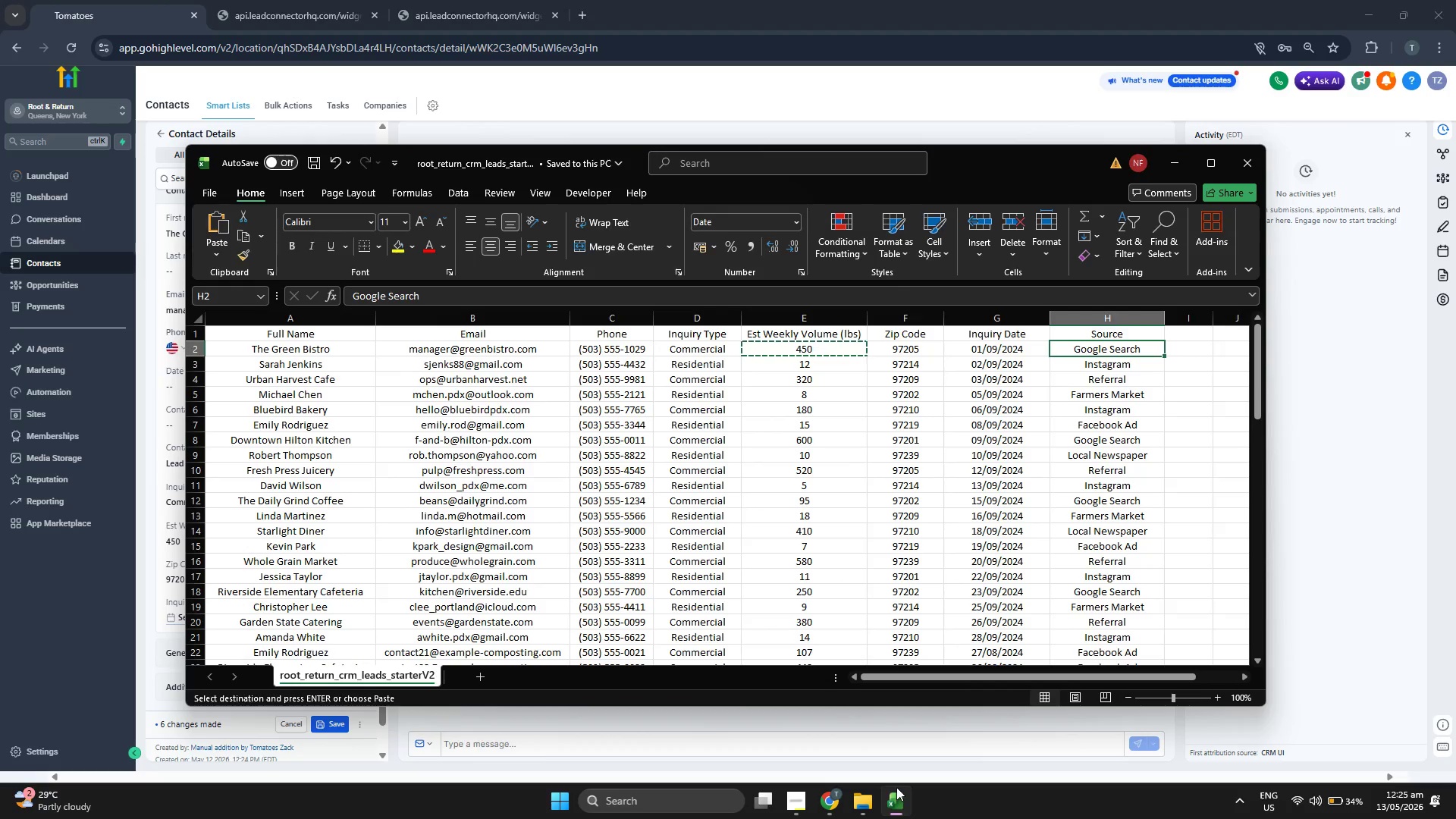 
key(Control+ControlLeft)
 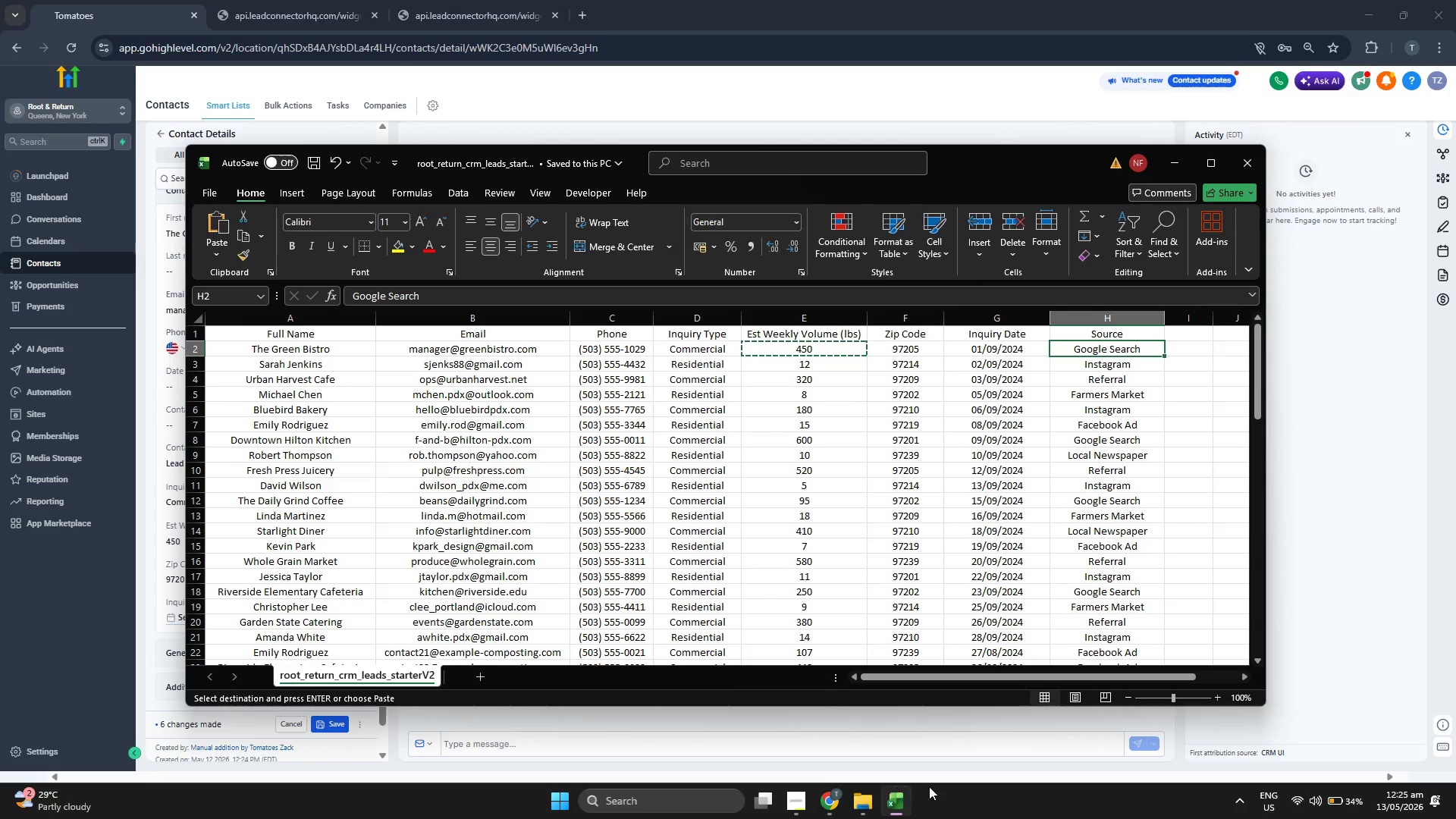 
key(Control+C)
 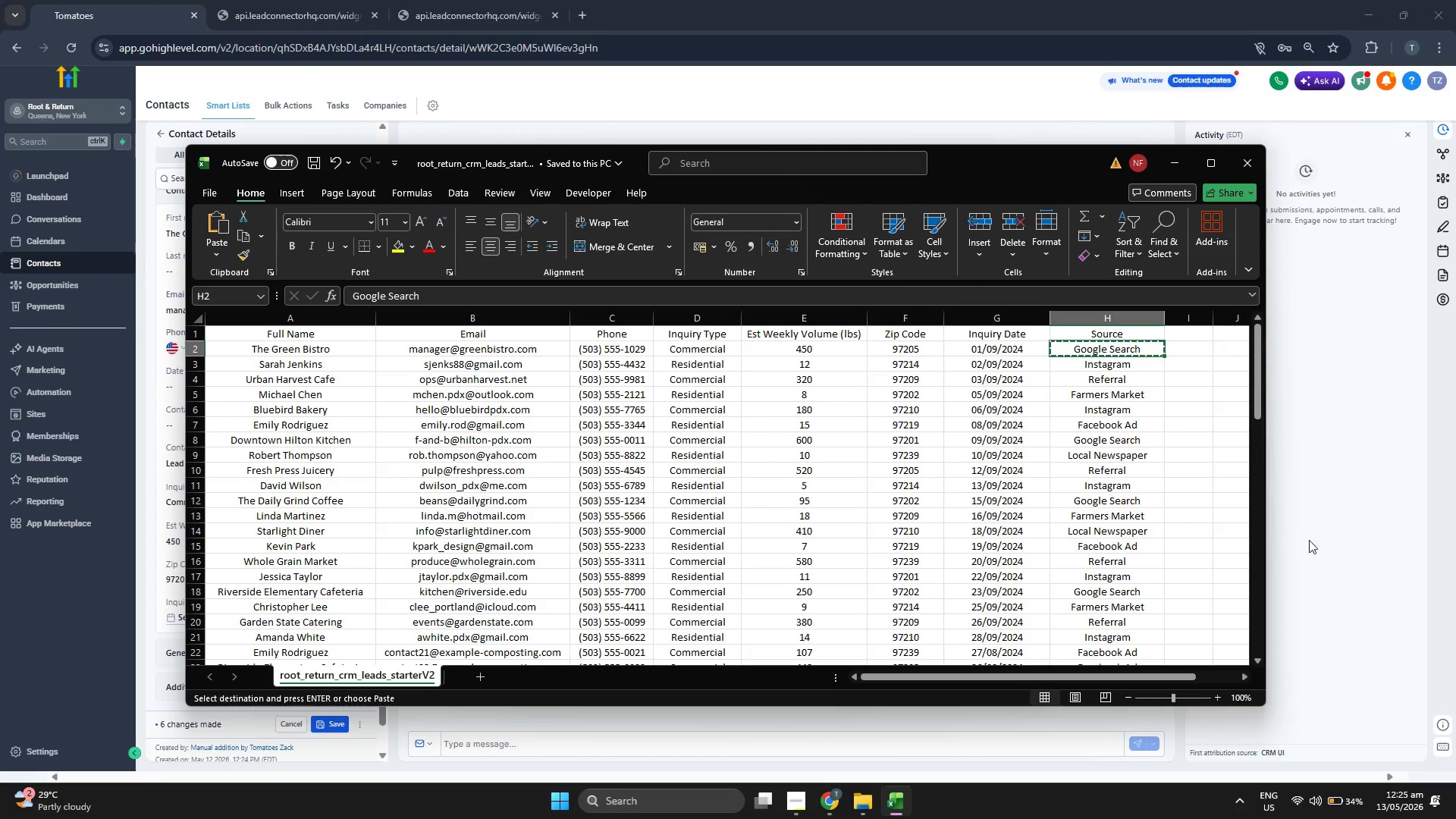 
left_click([1349, 532])
 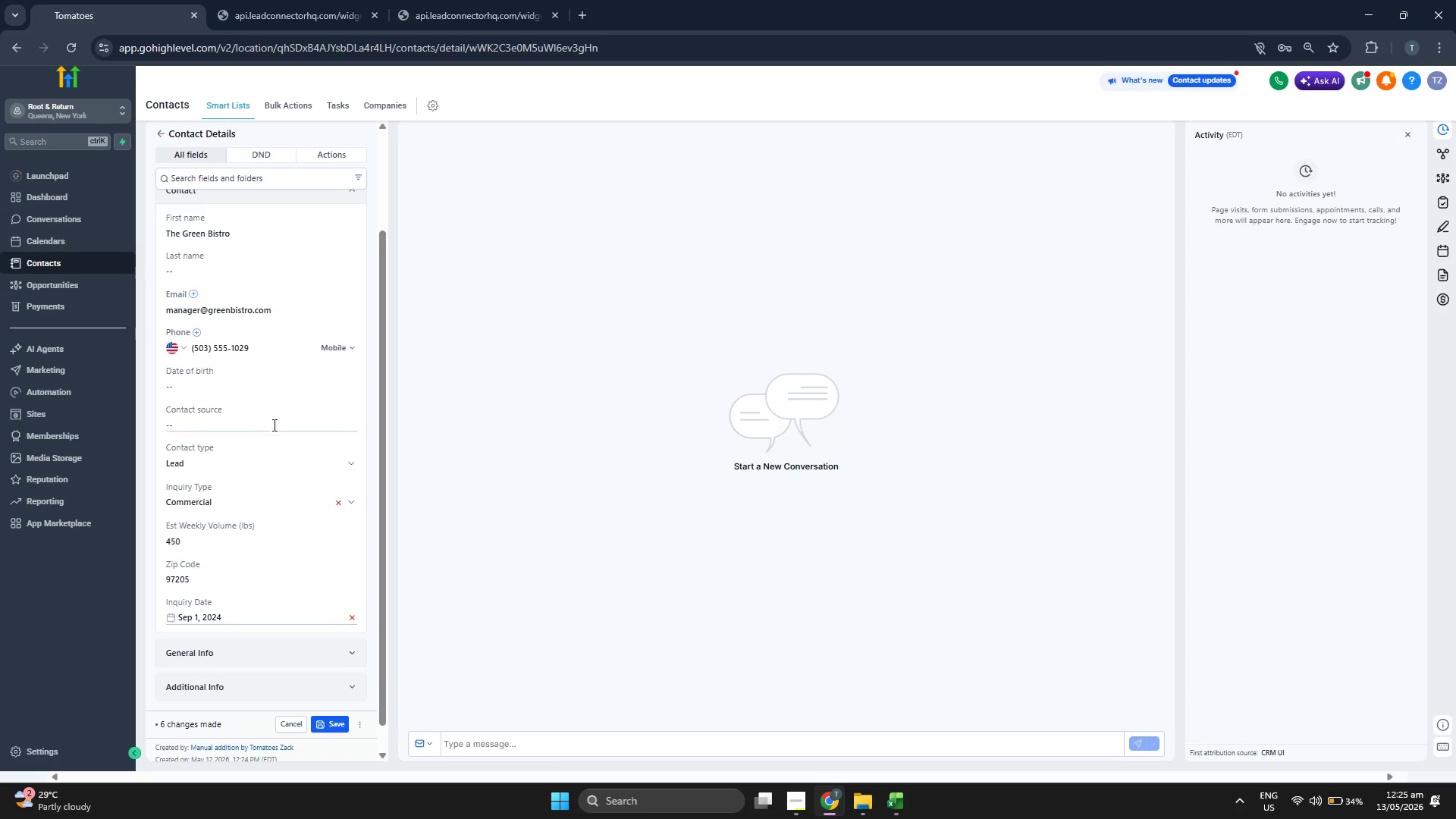 
left_click([273, 430])
 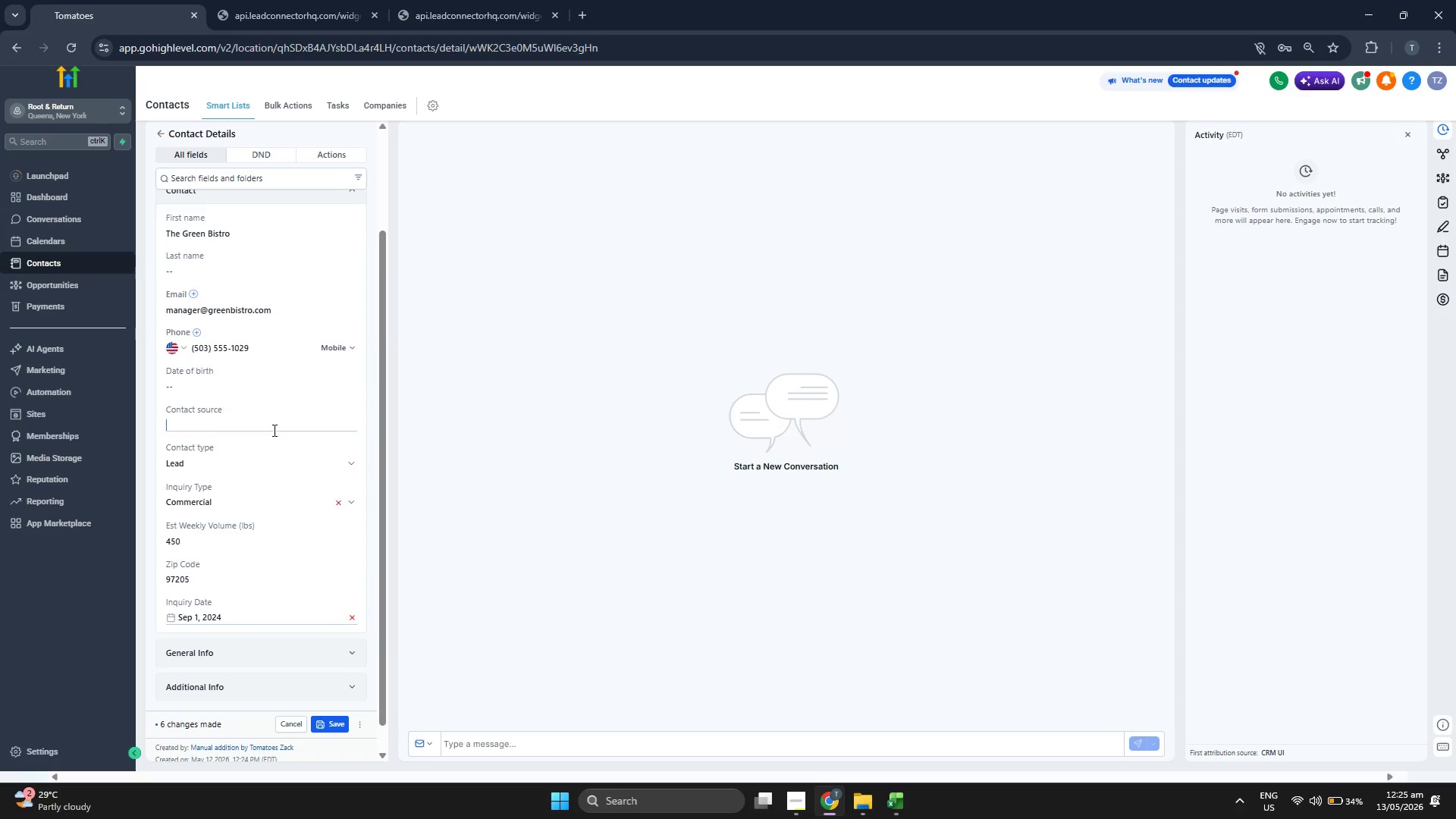 
key(Control+ControlLeft)
 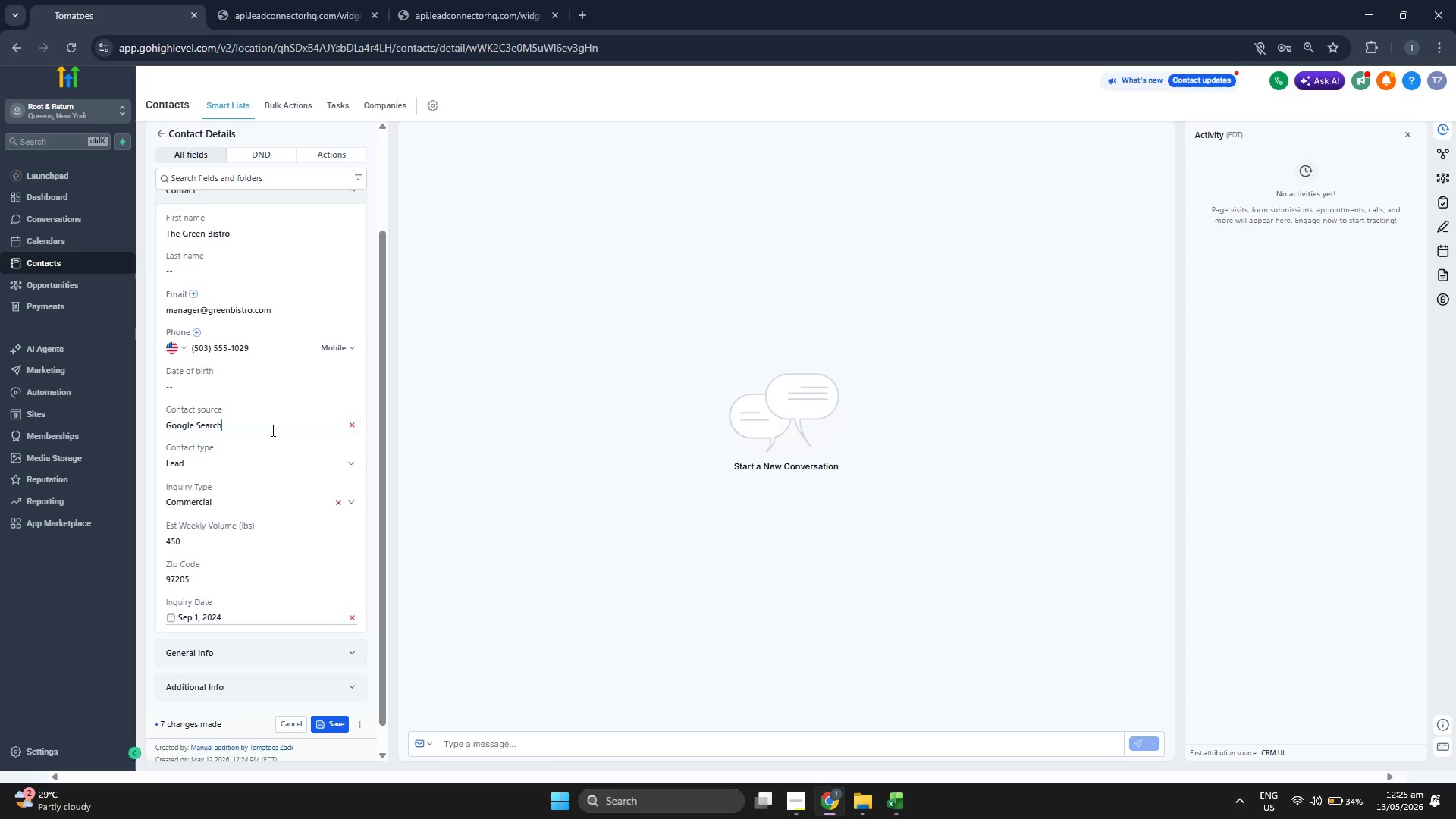 
key(Control+V)
 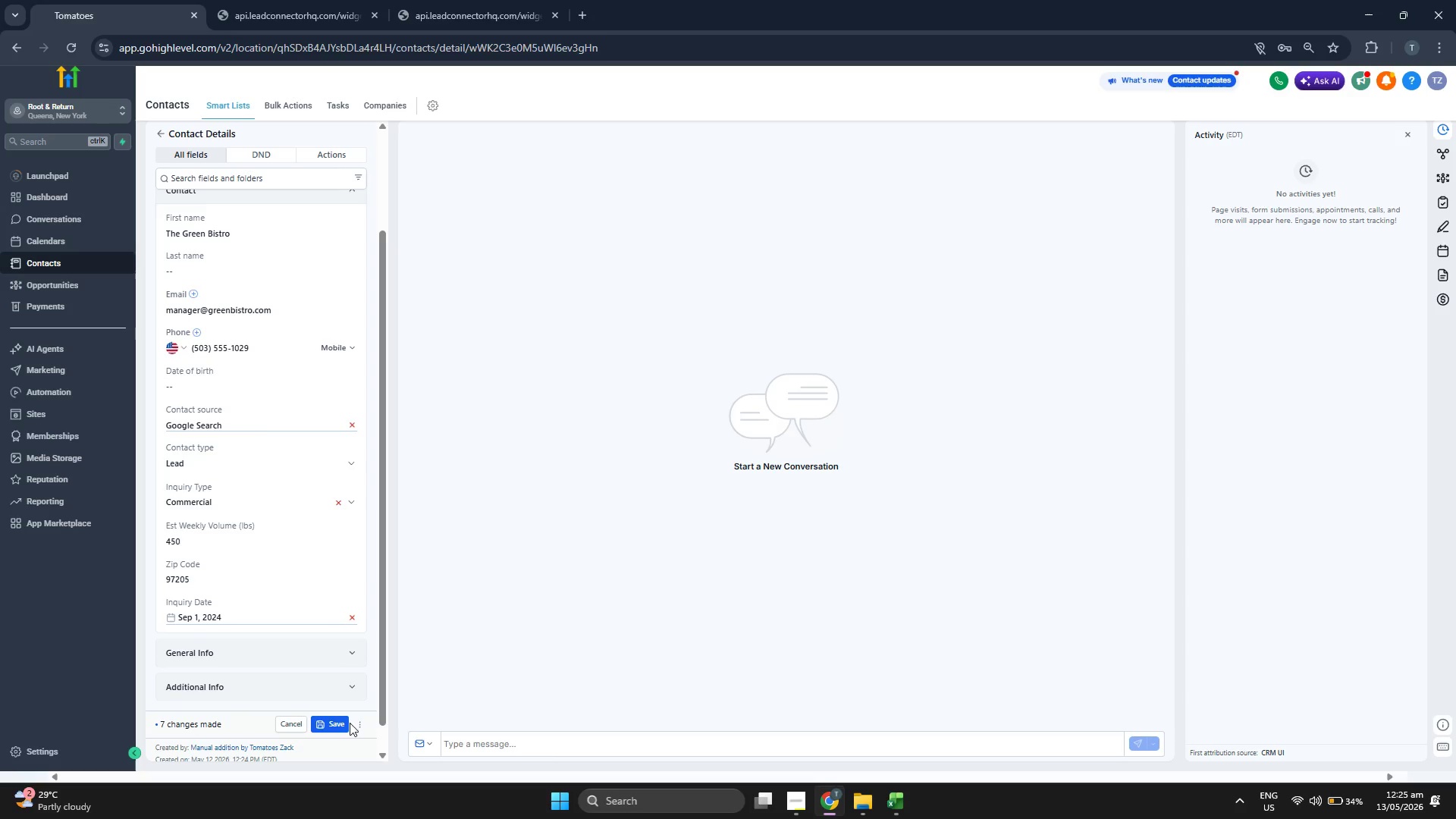 
left_click([335, 722])
 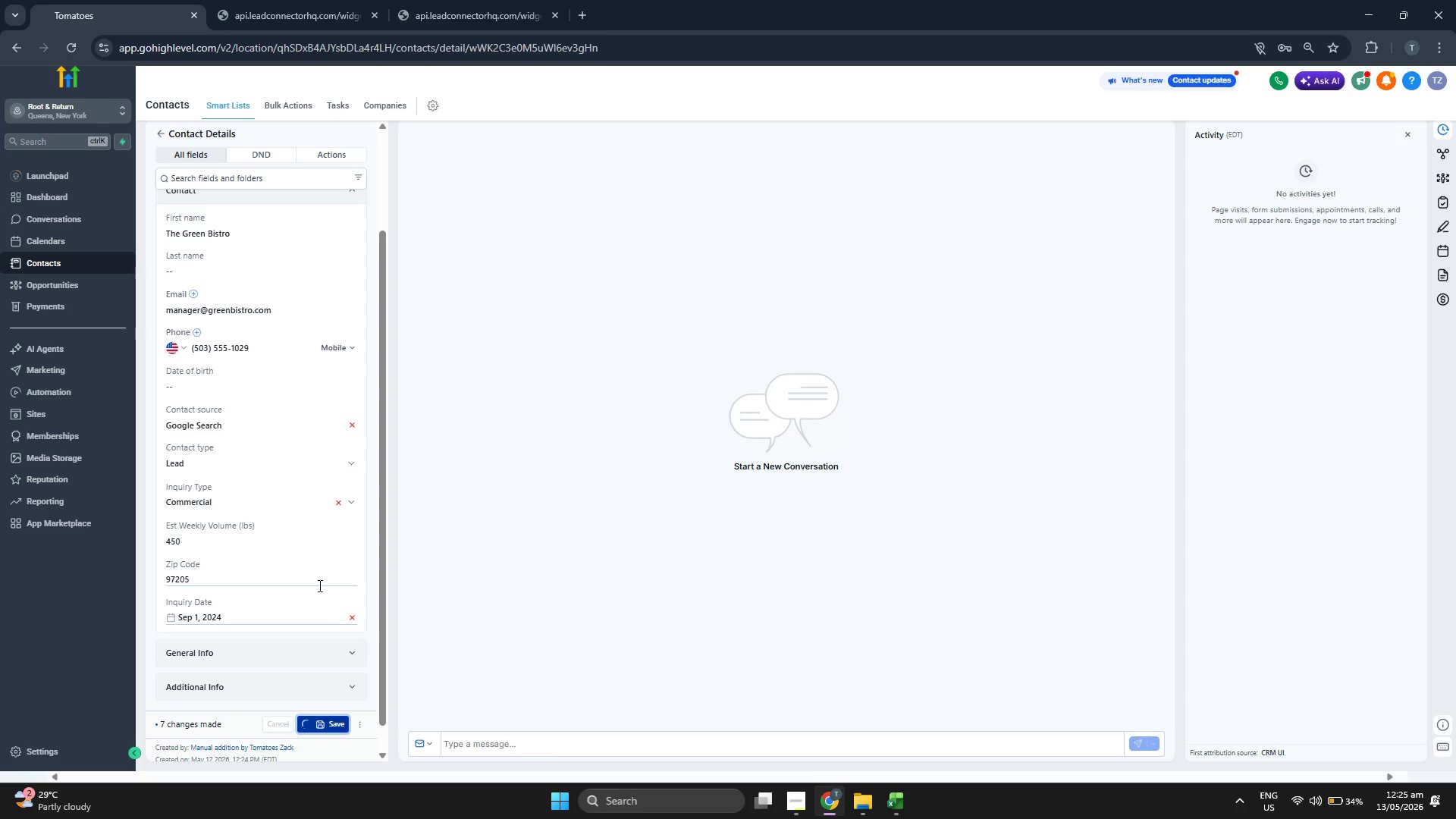 
scroll: coordinate [412, 350], scroll_direction: up, amount: 2.0
 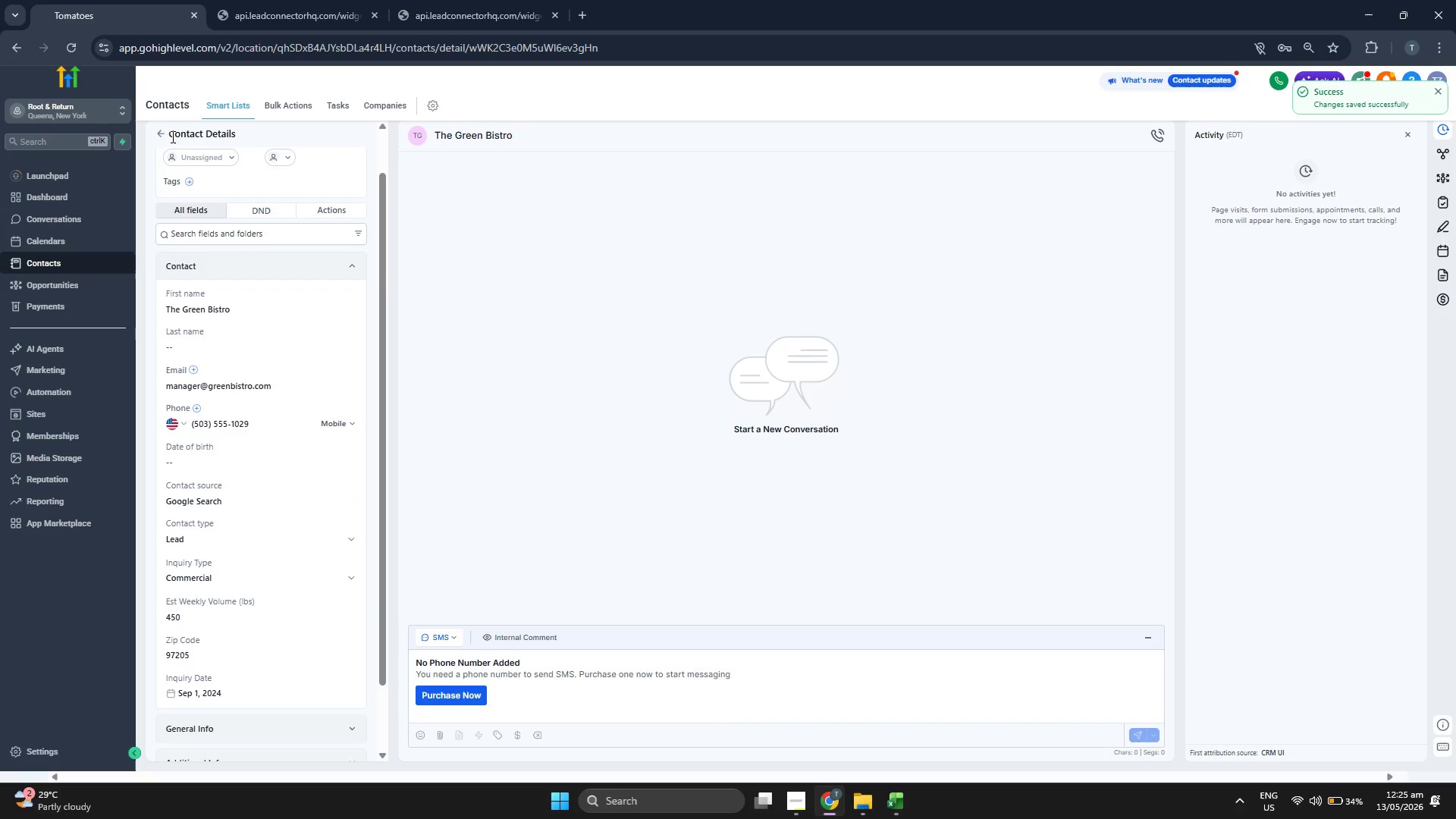 
left_click([161, 130])
 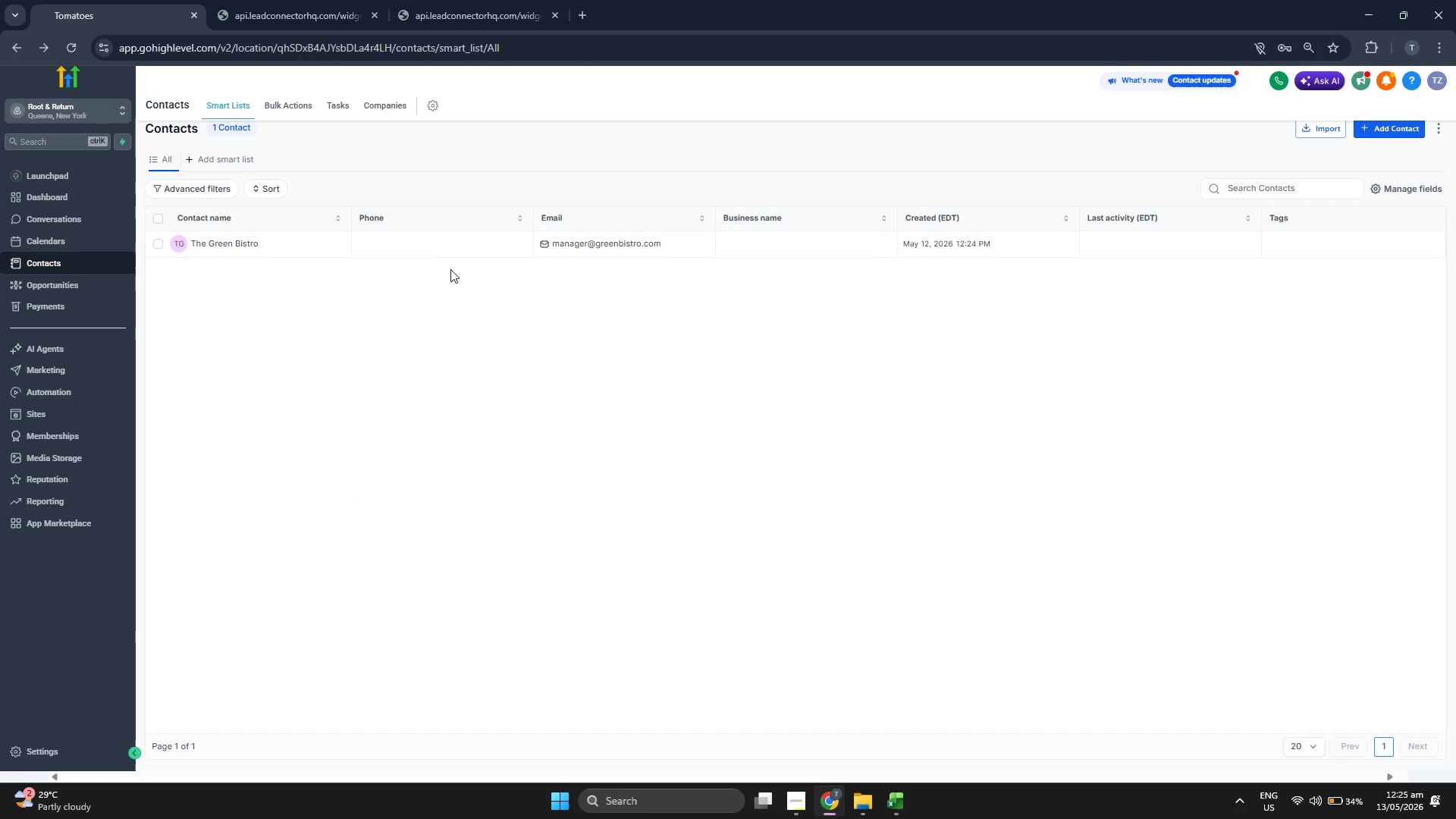 
wait(8.52)
 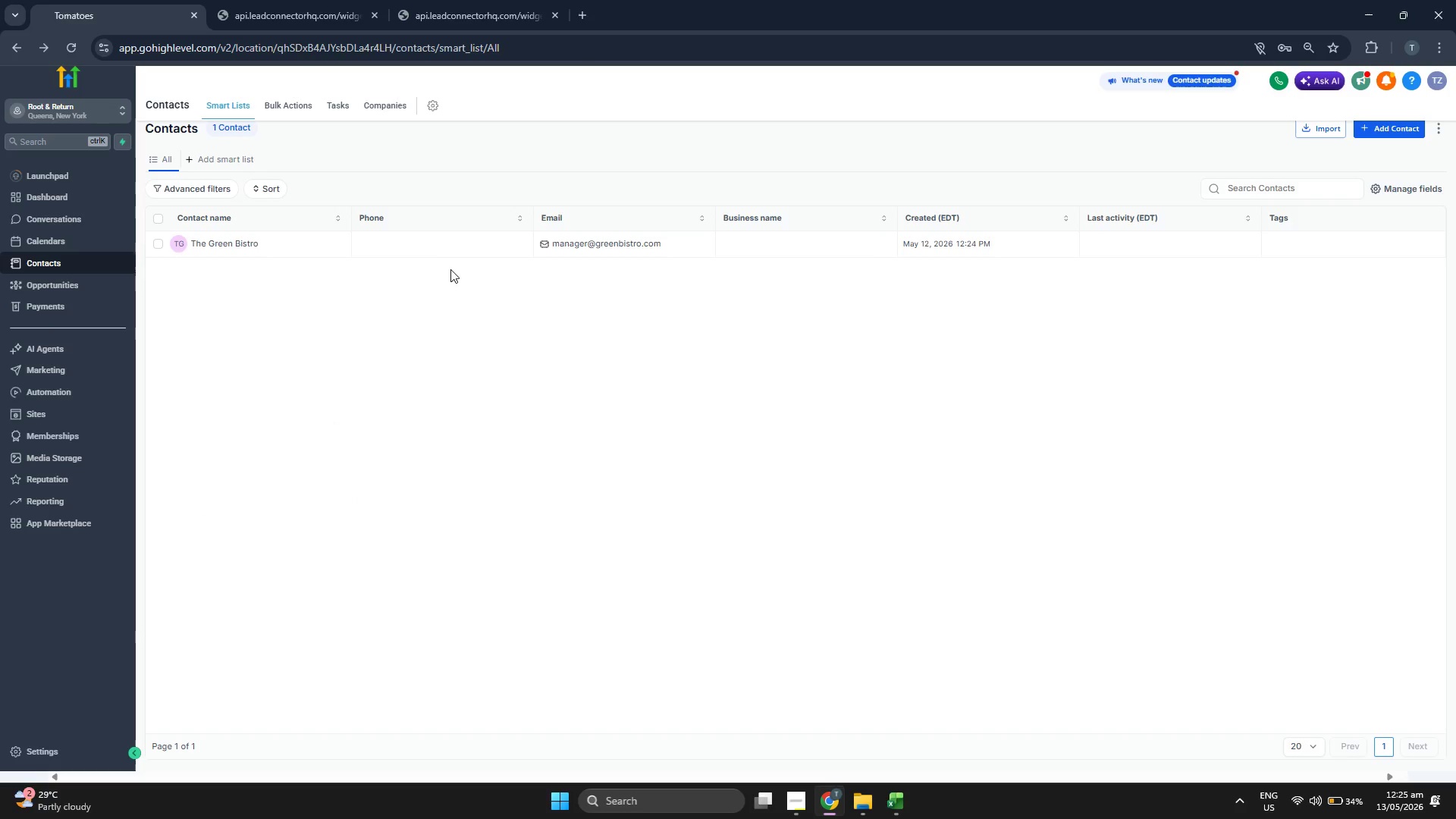 
left_click([1386, 137])
 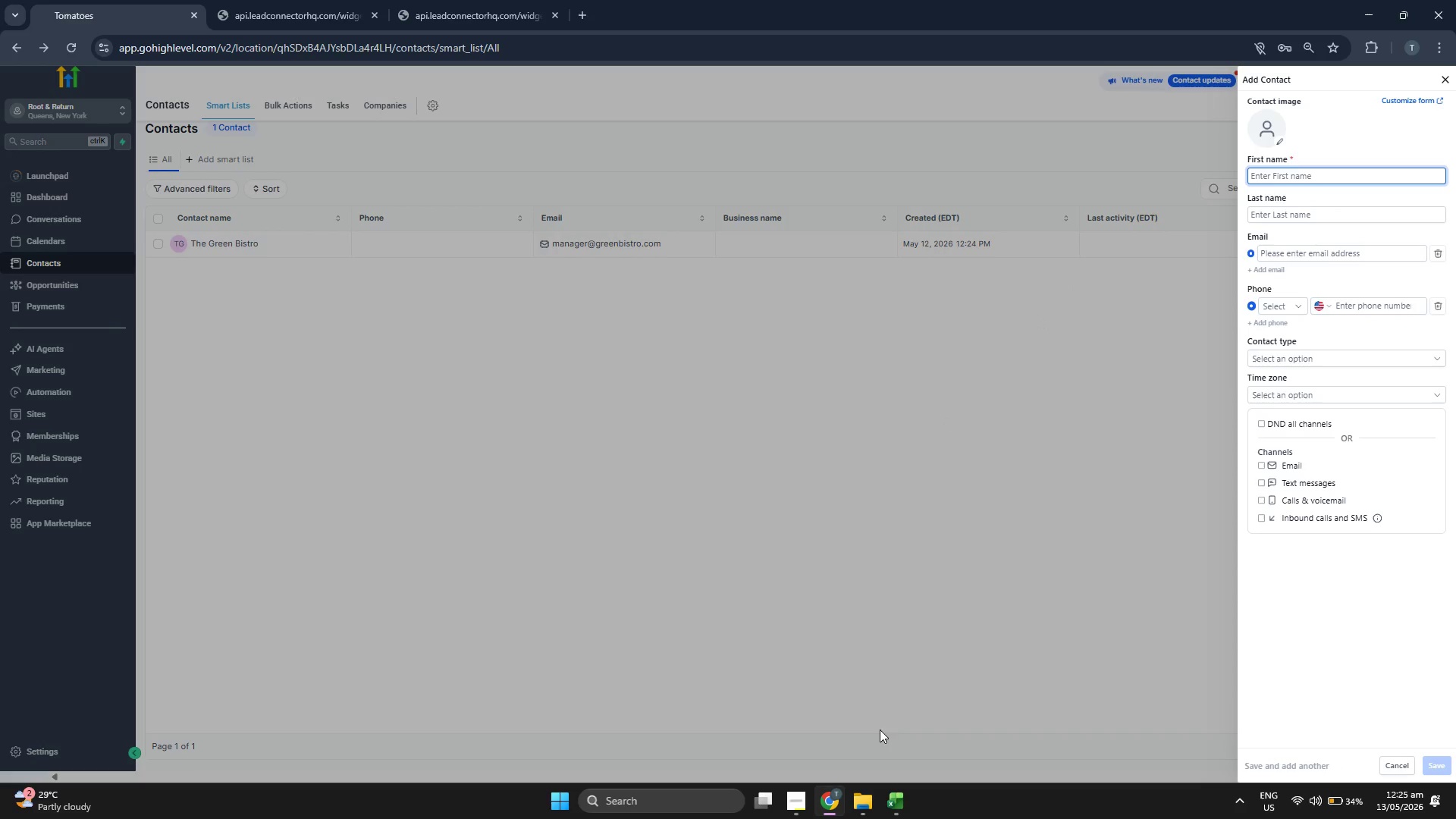 
left_click([896, 762])
 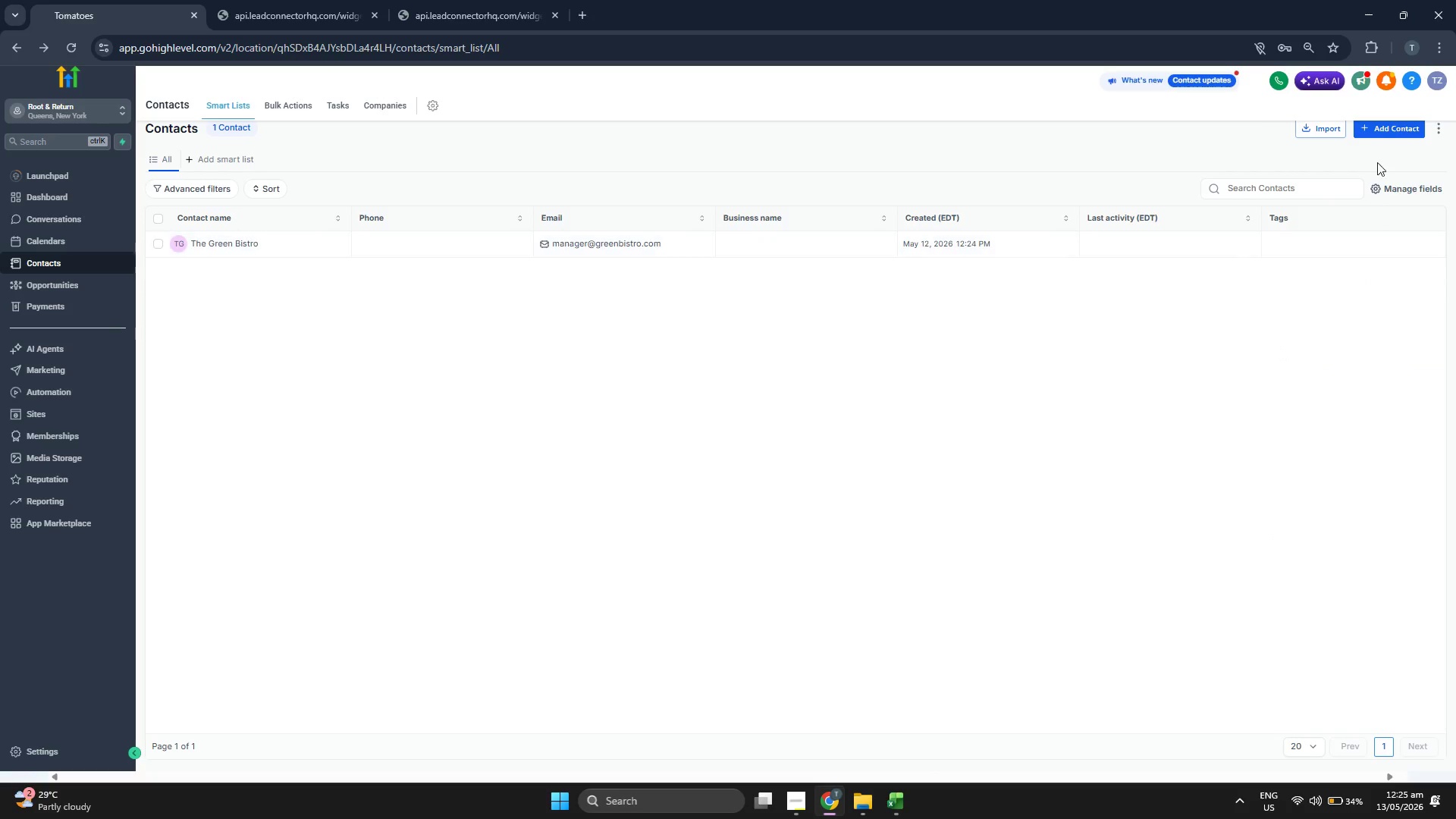 
left_click([1377, 133])
 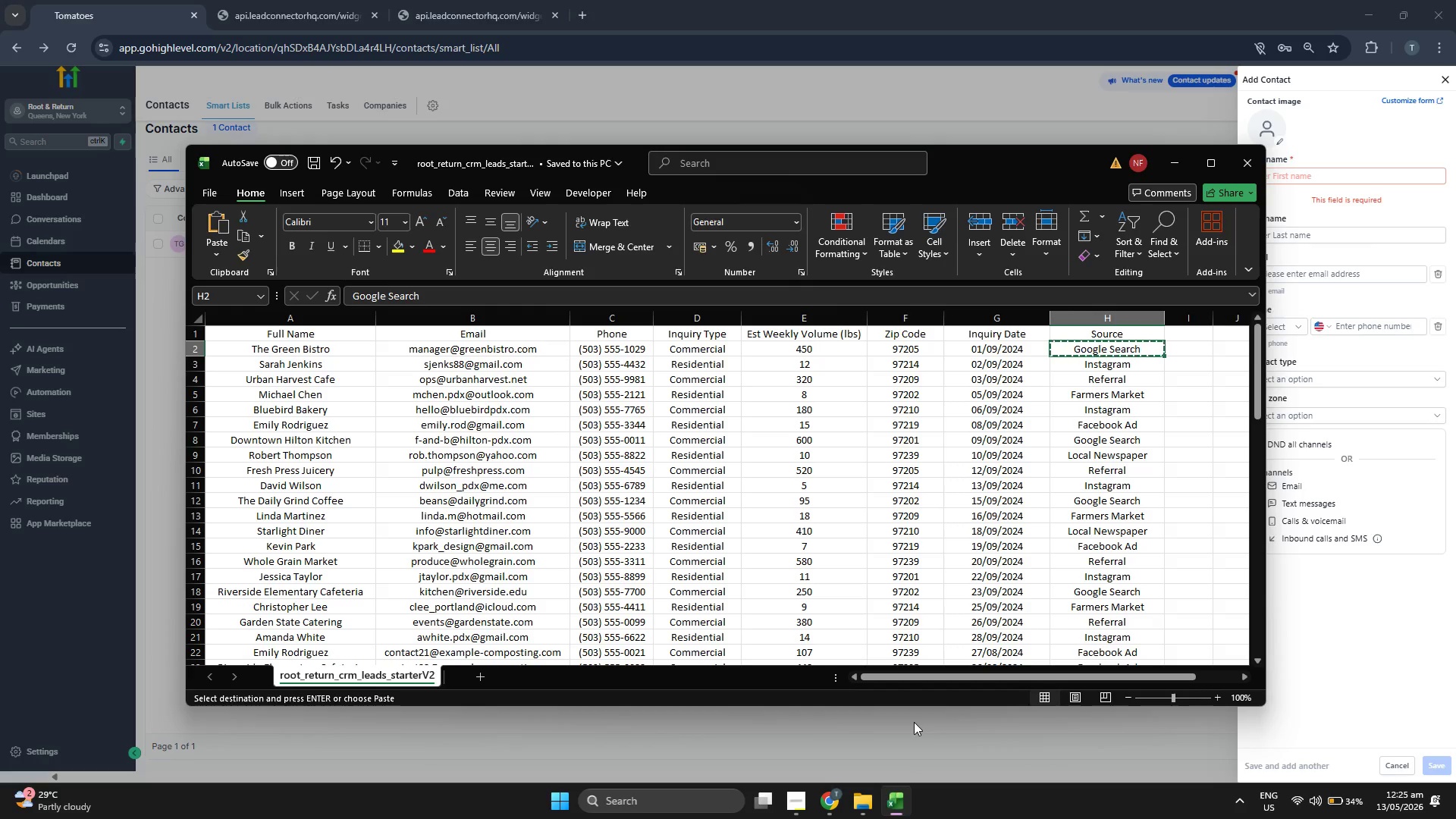 
key(ArrowDown)
 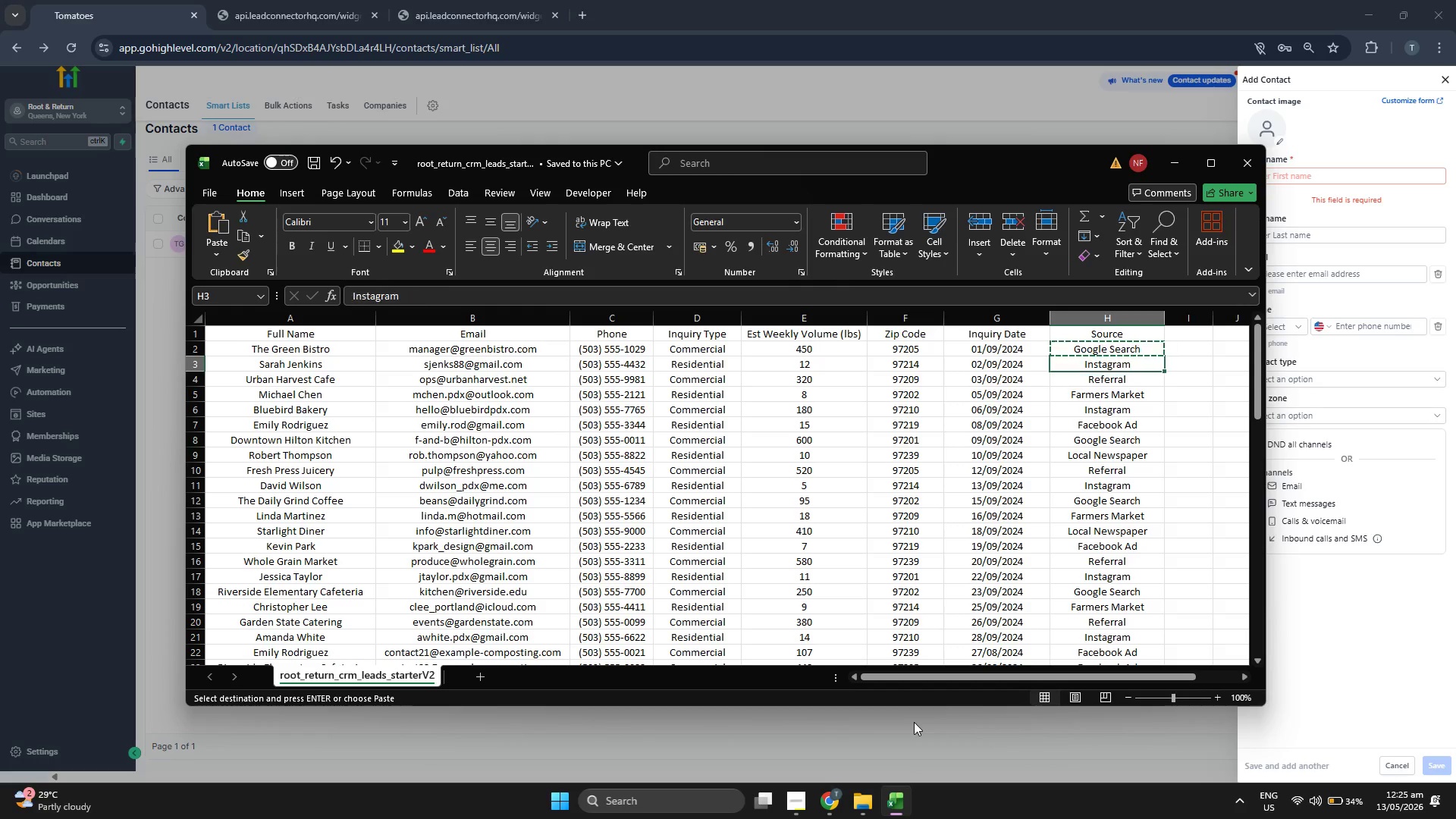 
key(ArrowLeft)
 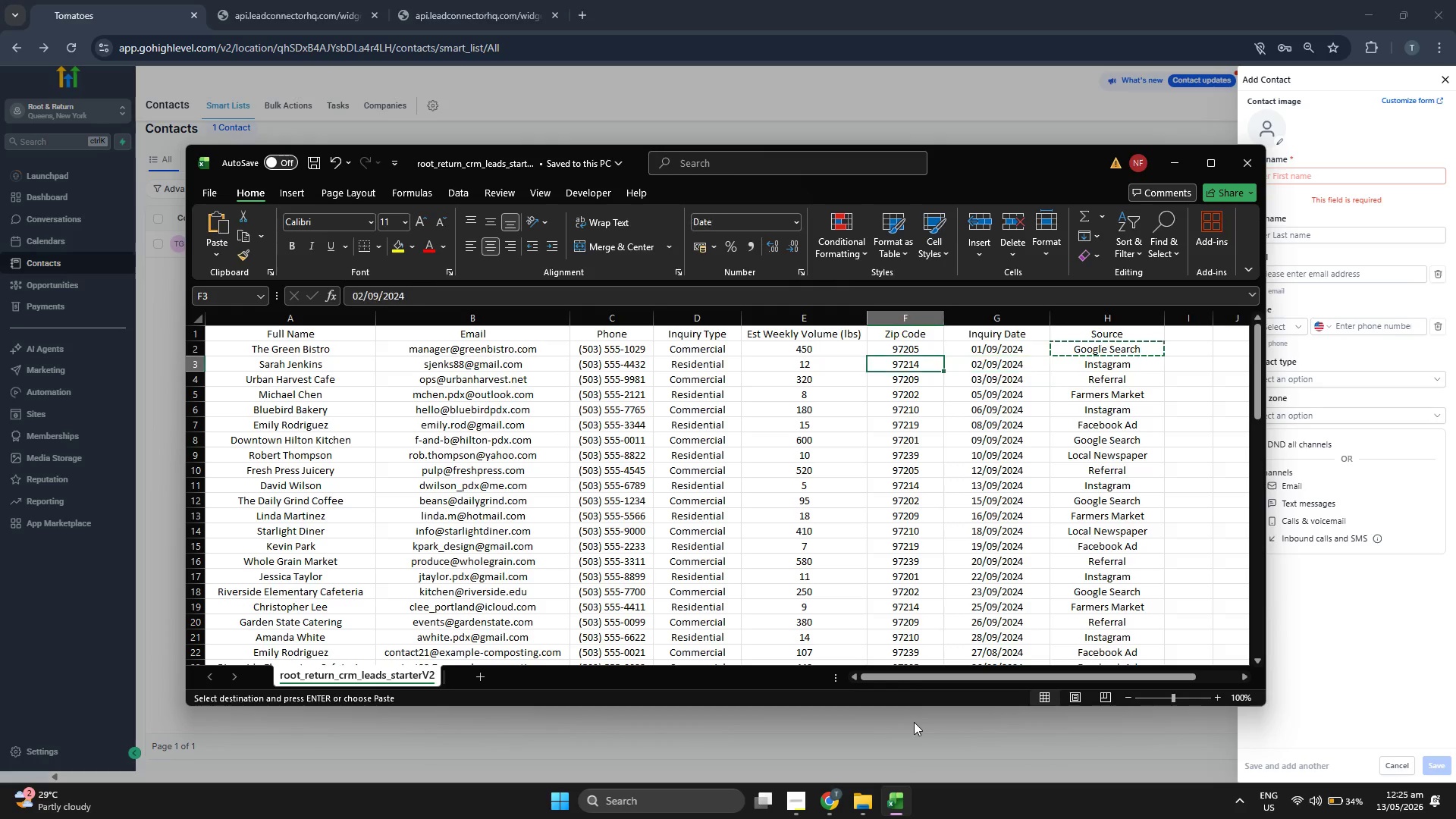 
key(ArrowLeft)
 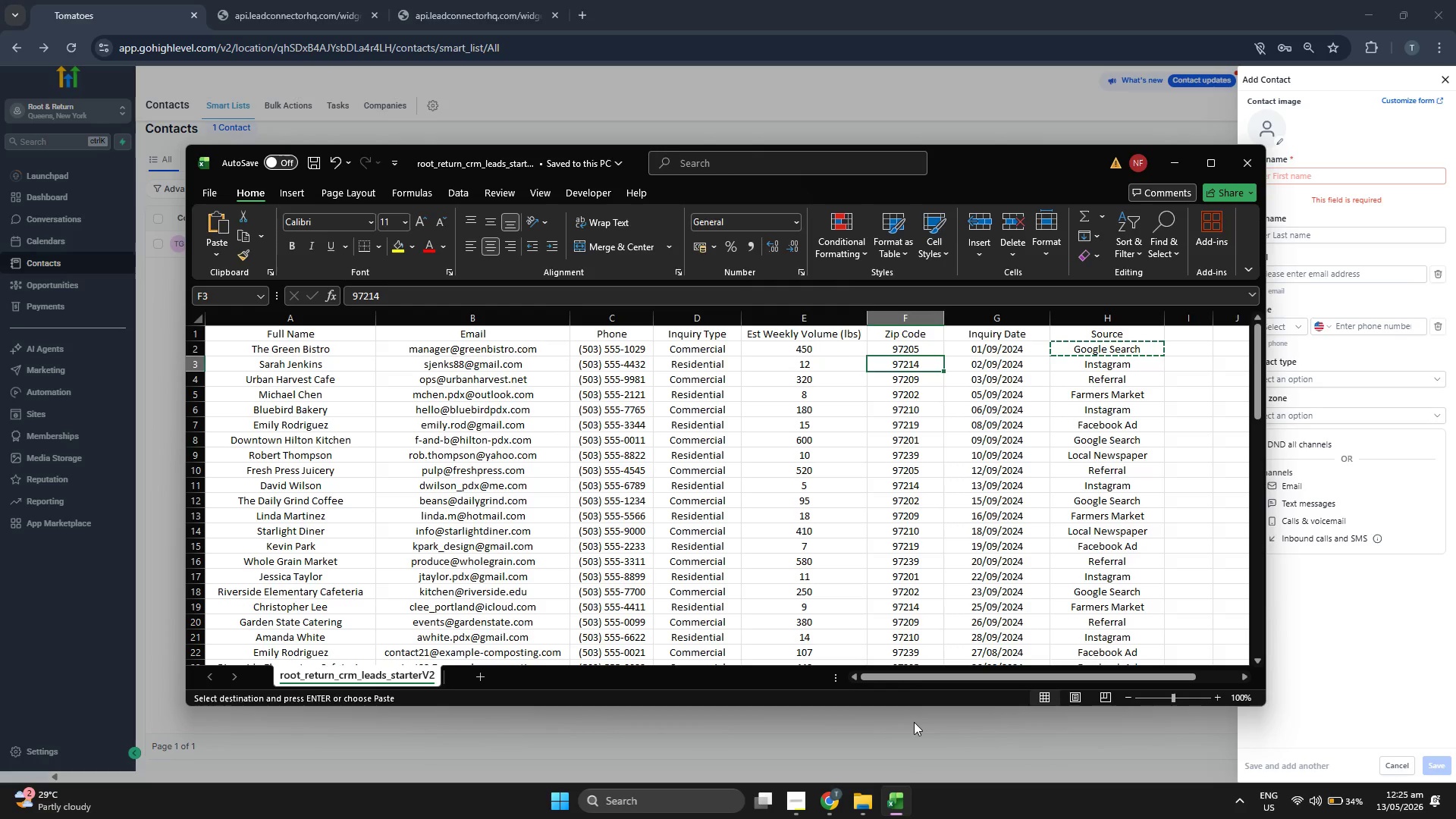 
key(ArrowLeft)
 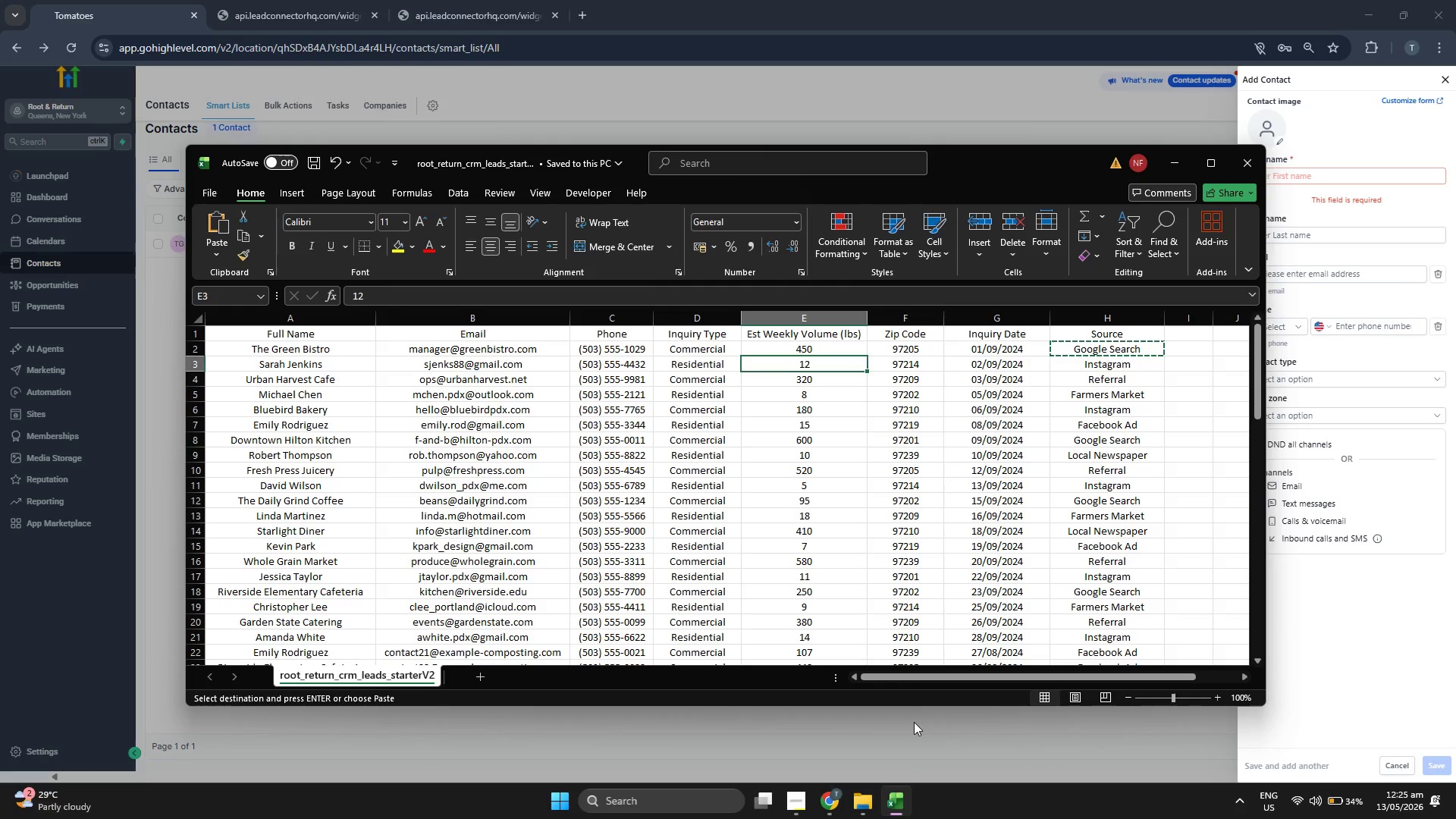 
key(ArrowLeft)
 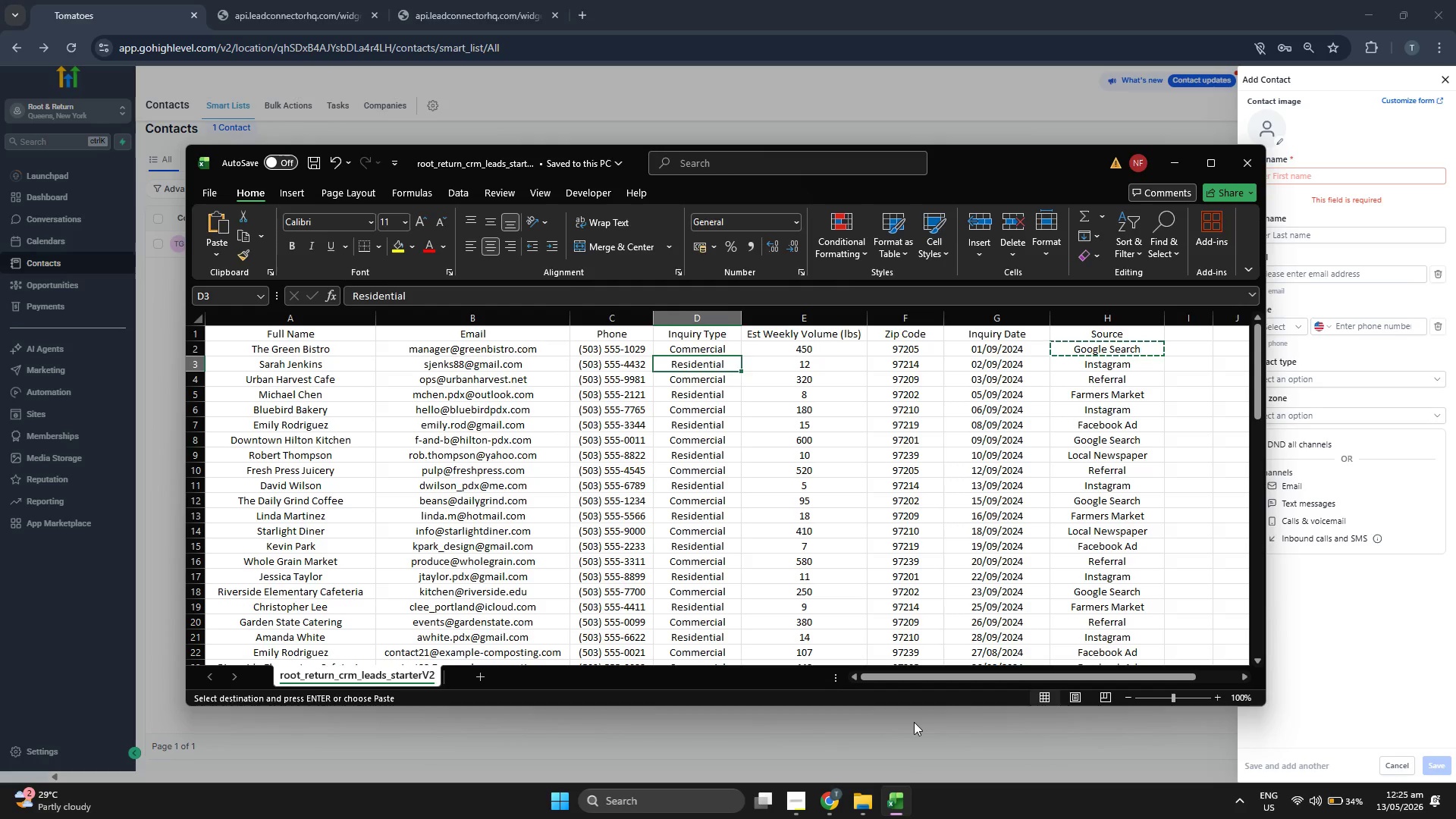 
key(ArrowLeft)
 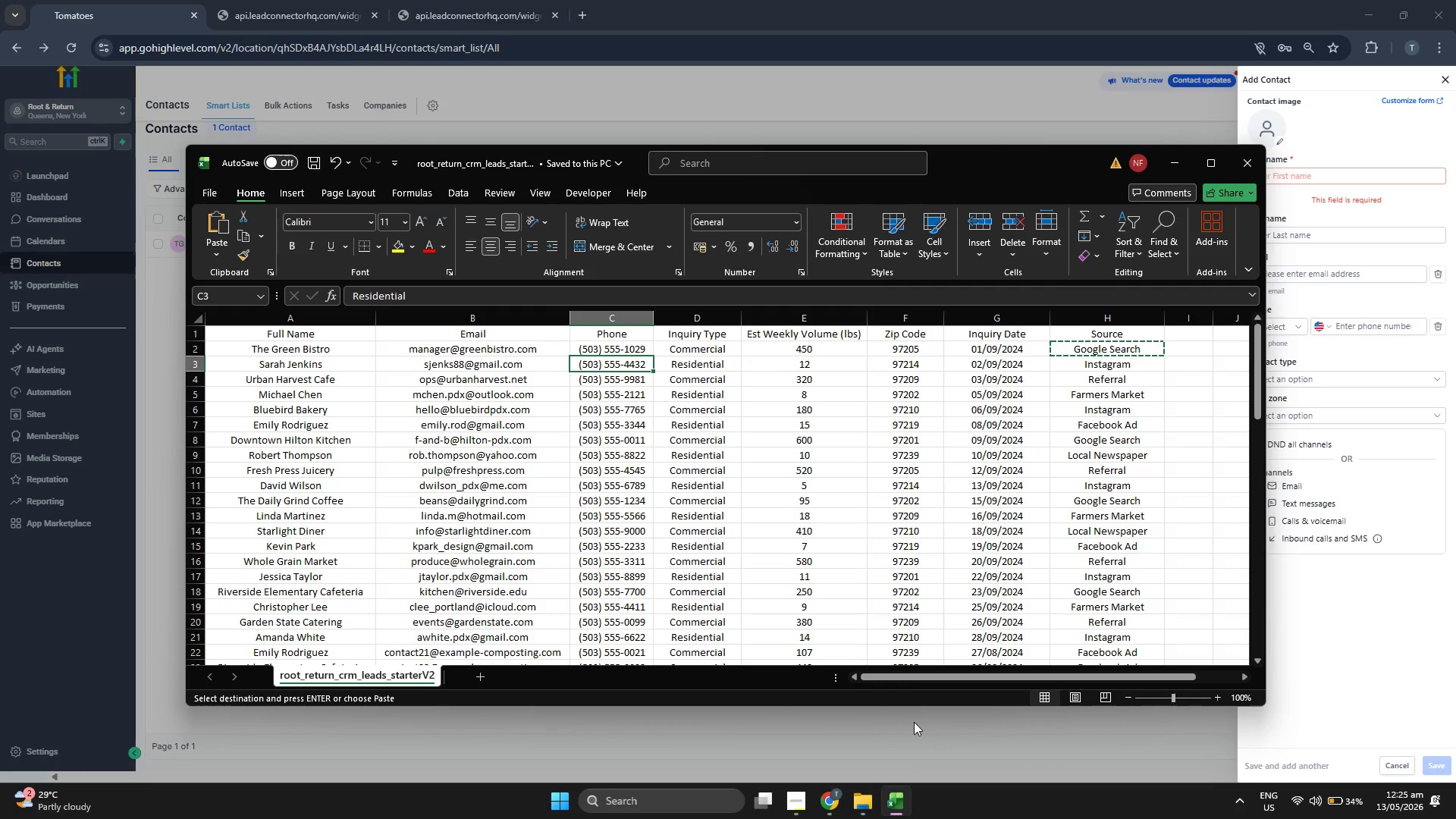 
key(ArrowLeft)
 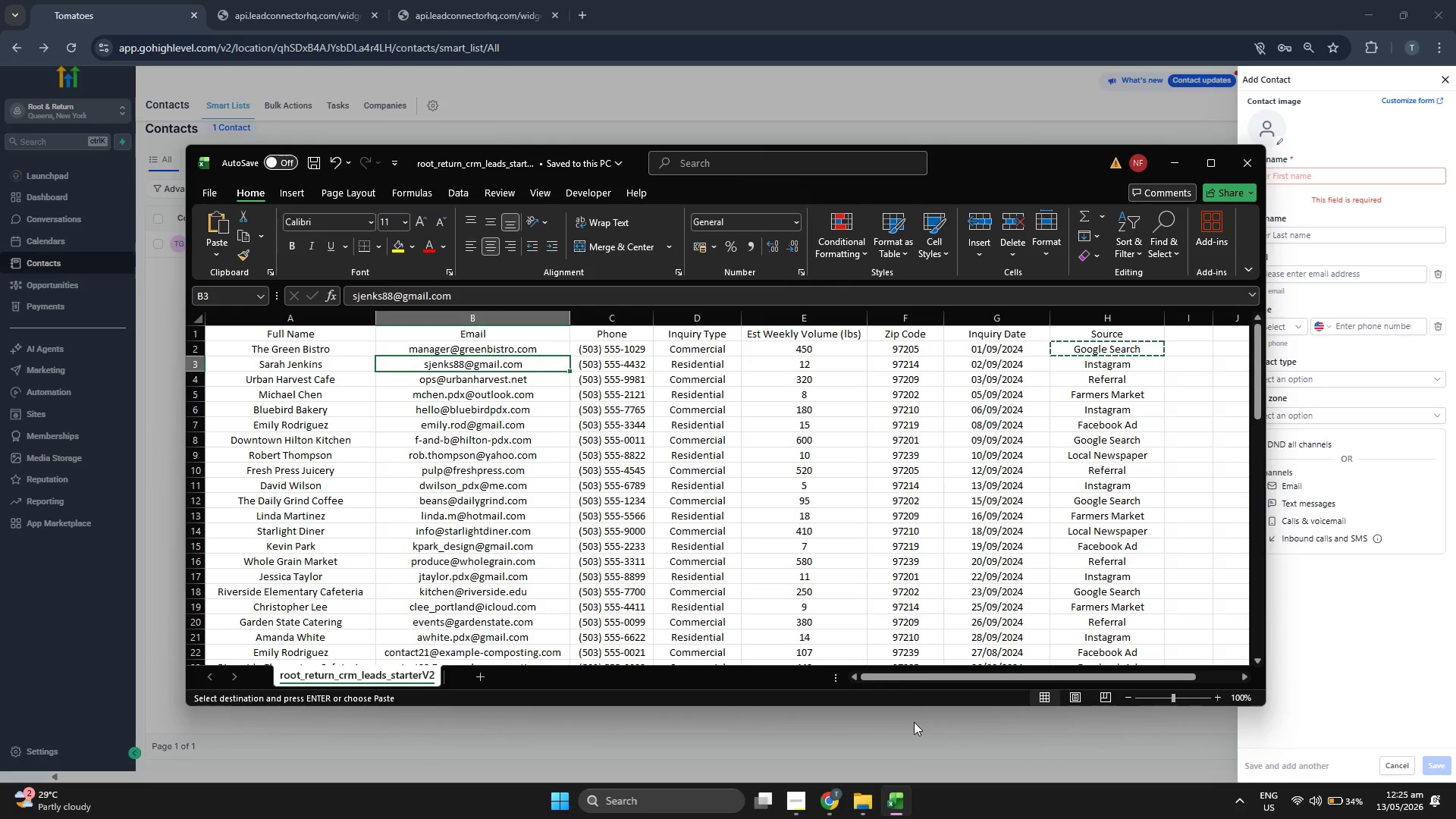 
key(Control+C)
 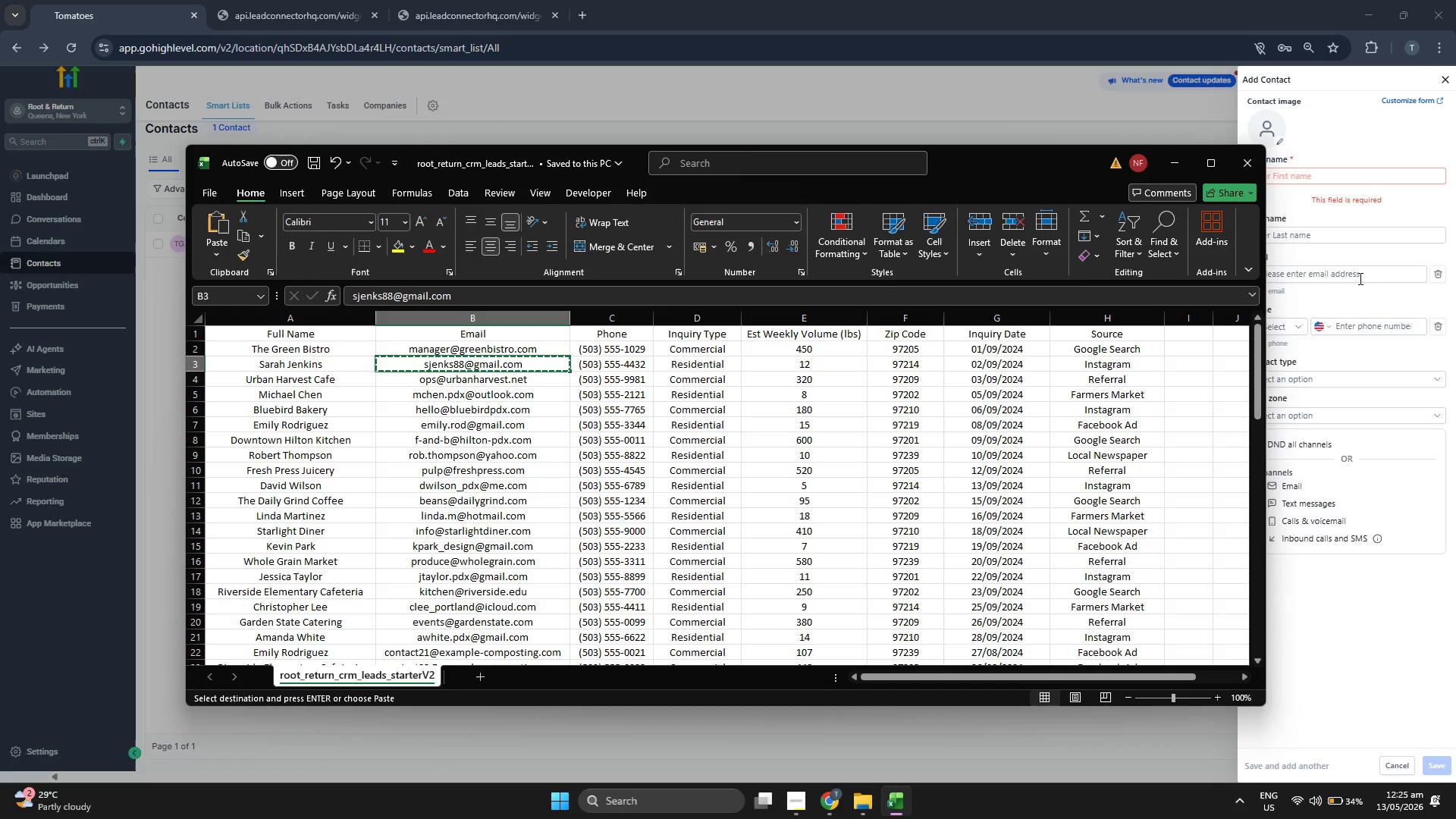 
key(Control+V)
 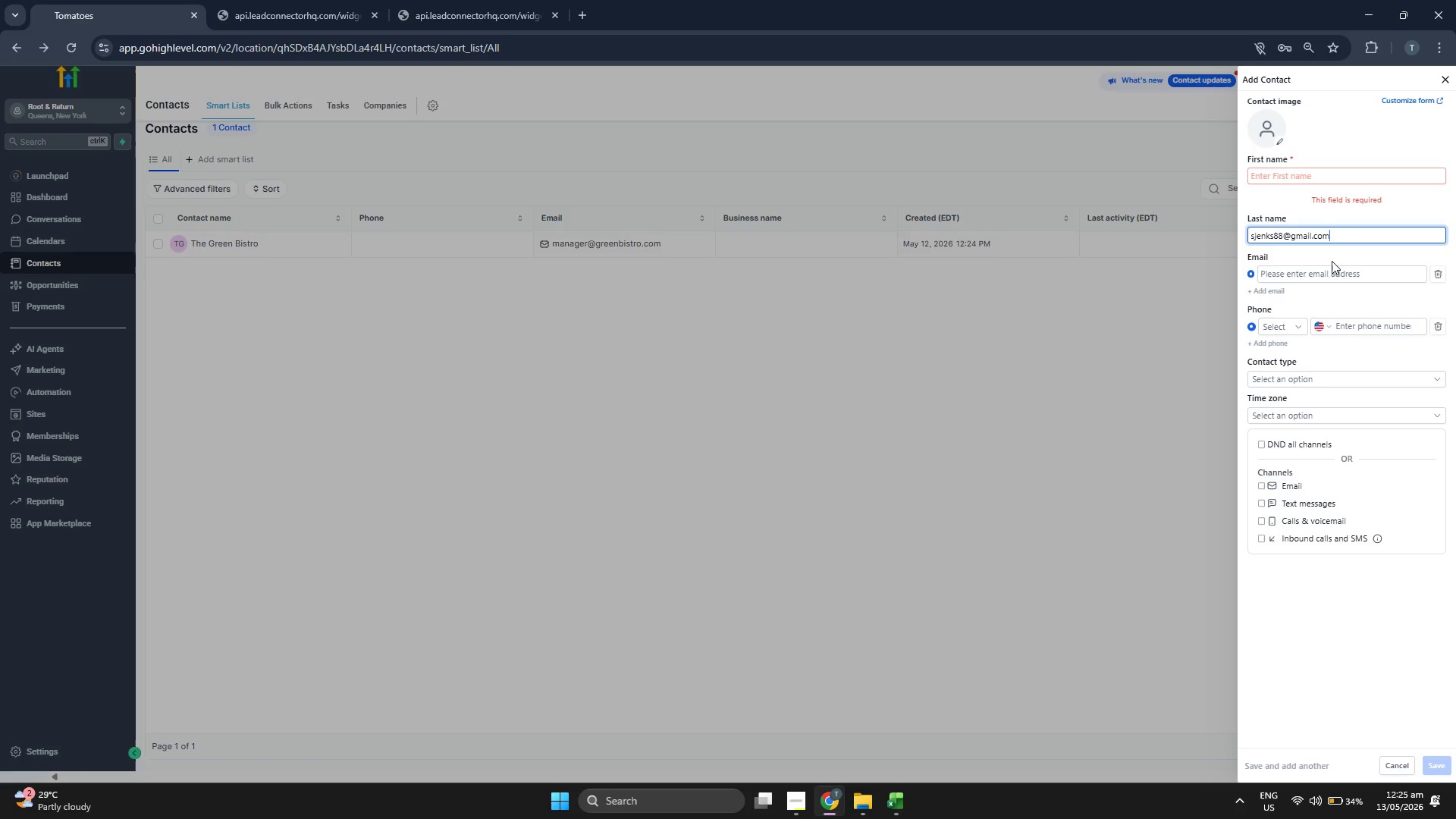 
key(Control+Z)
 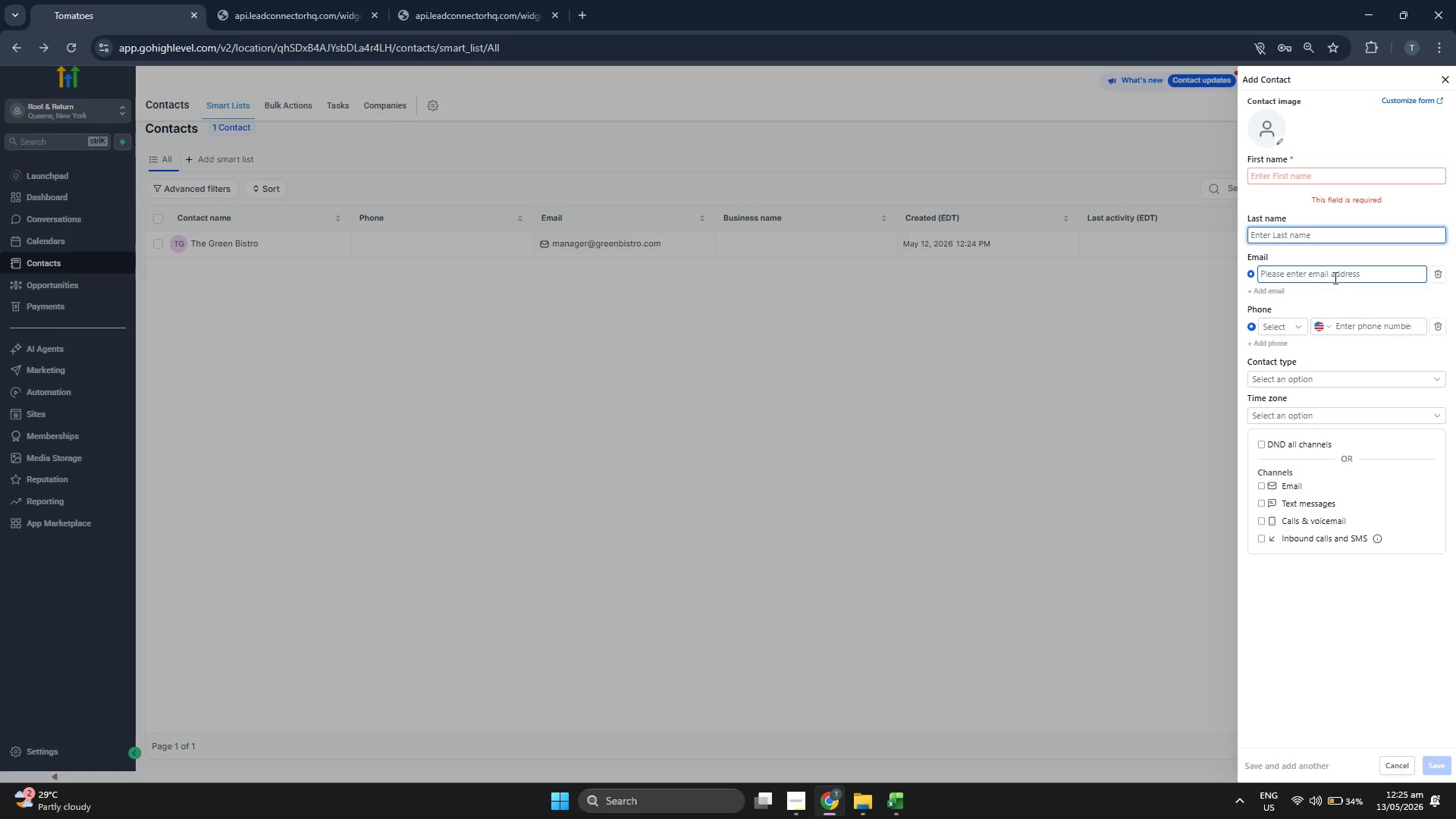 
left_click([1334, 278])
 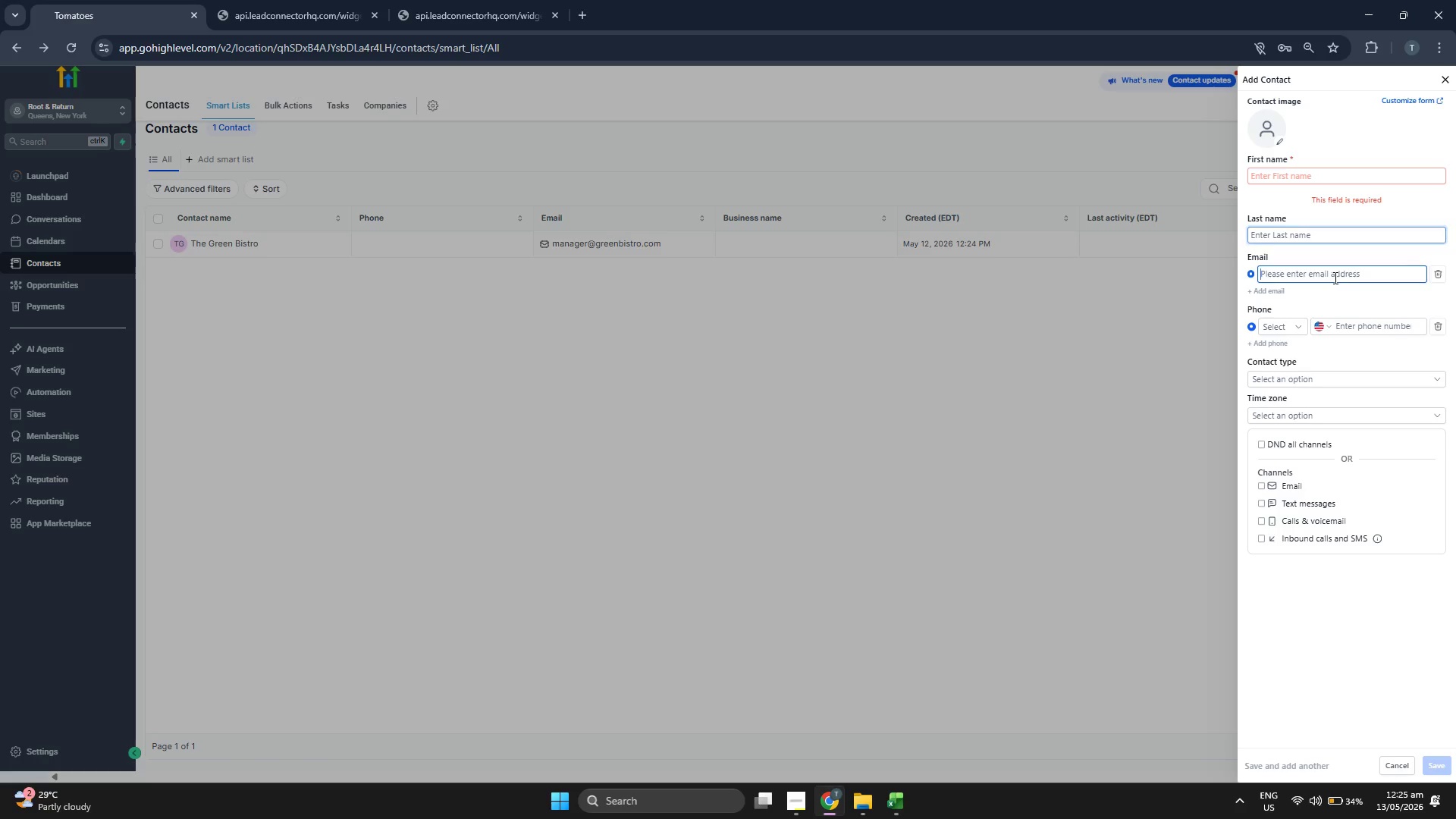 
key(Control+ControlLeft)
 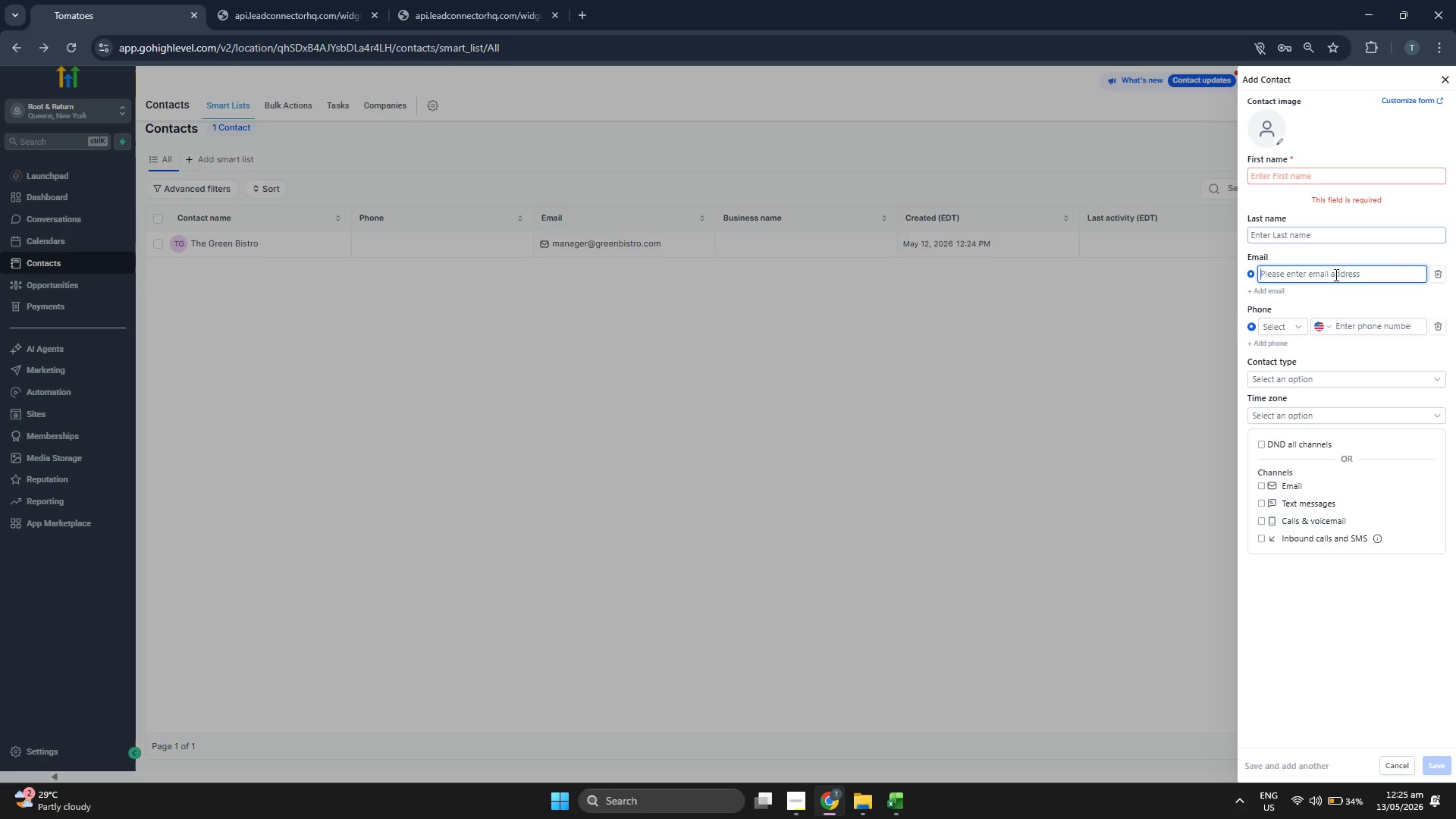 
key(Control+V)
 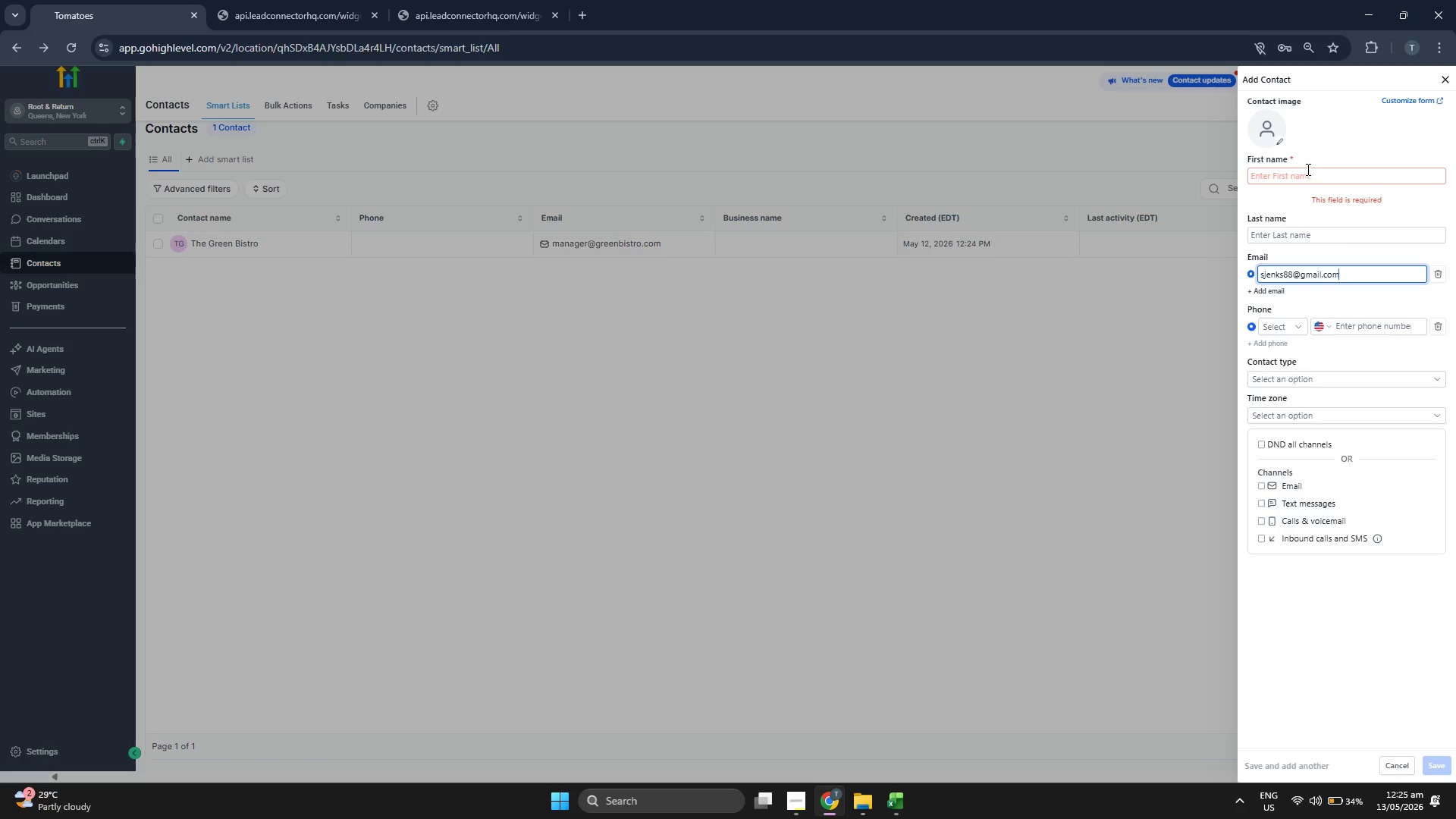 
left_click([1307, 168])
 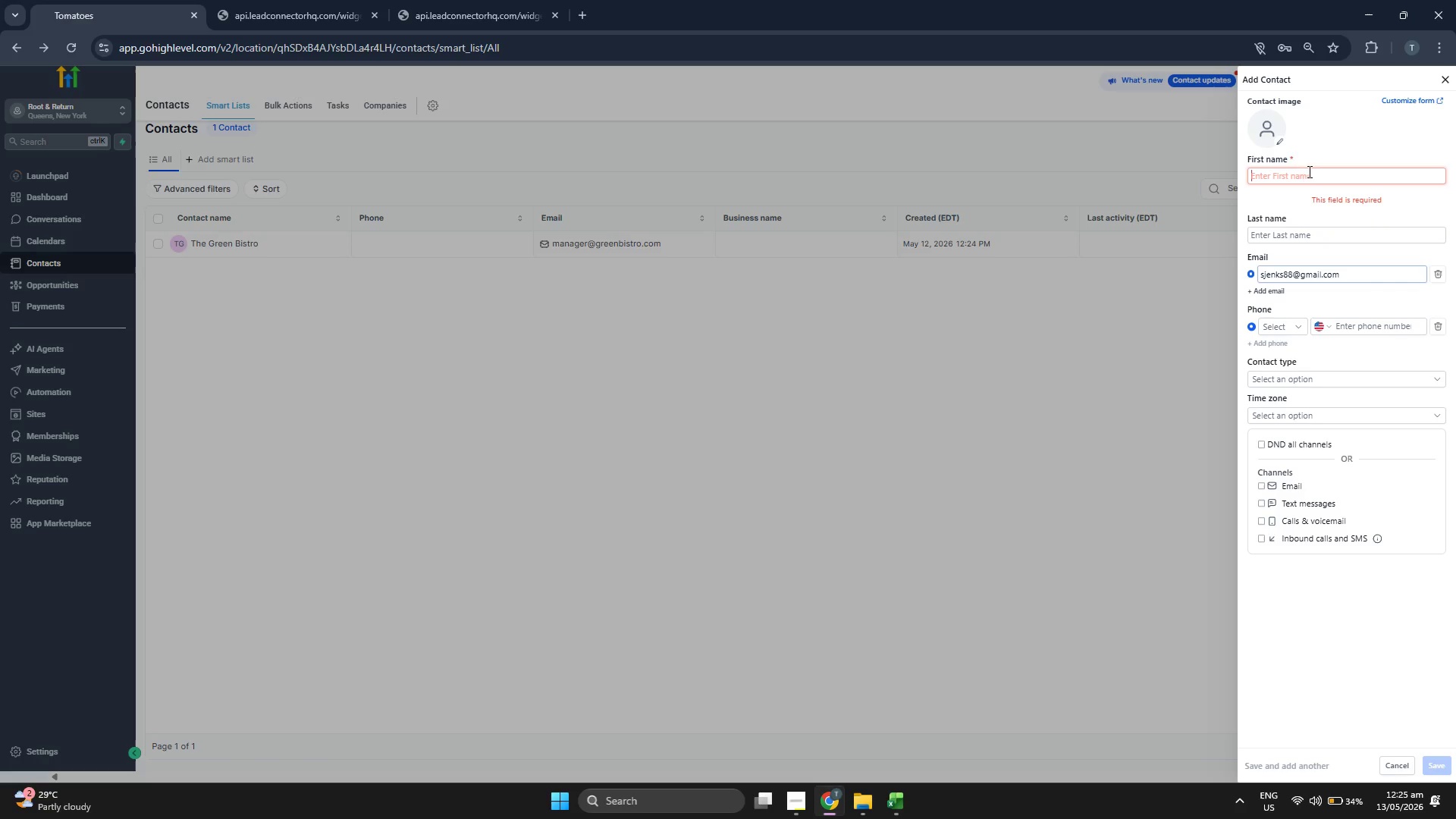 
type(Sarahg)
key(Tab)
type(Jeh)
key(Backspace)
type(nhkins)
 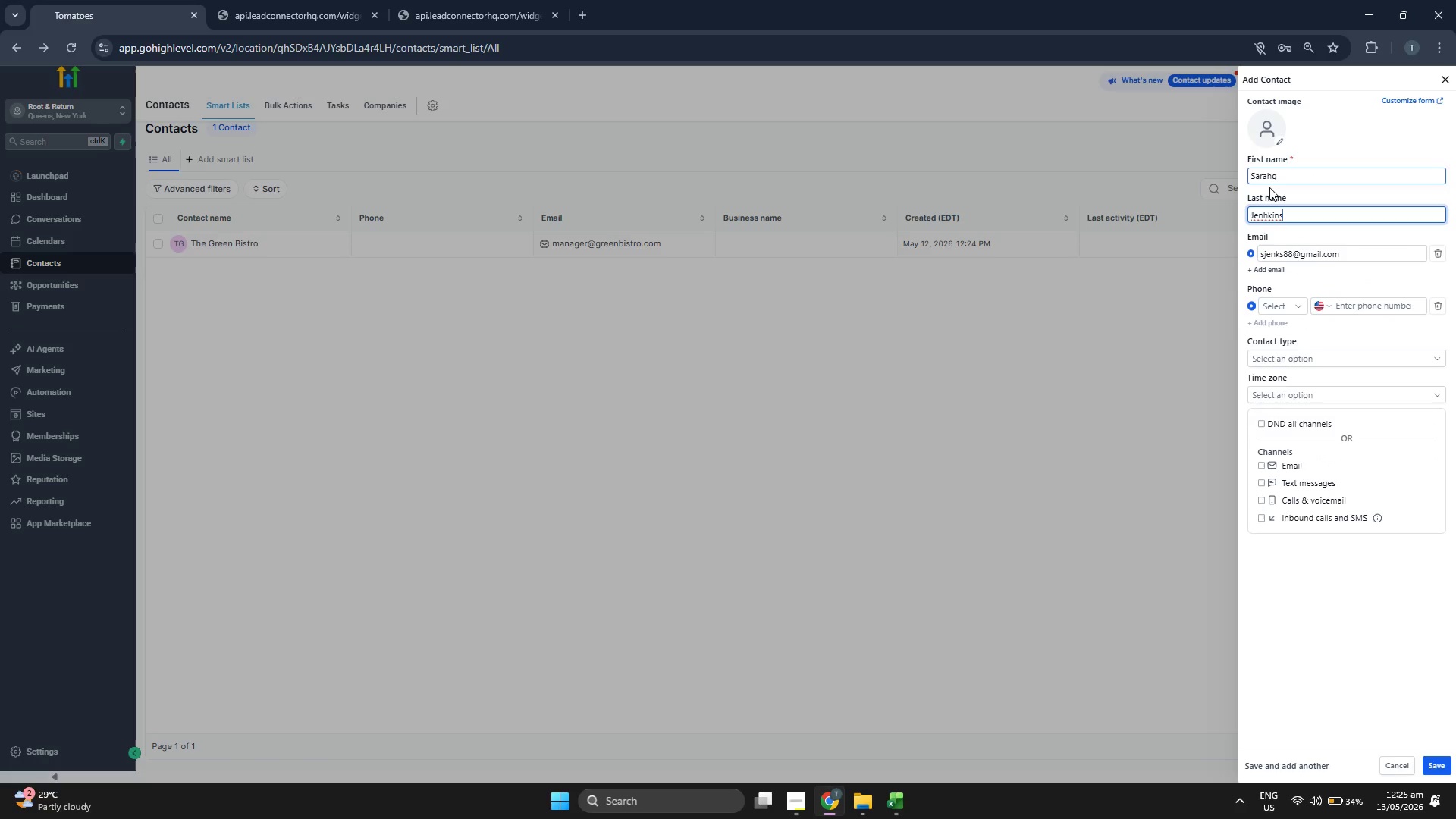 
left_click([1307, 176])
 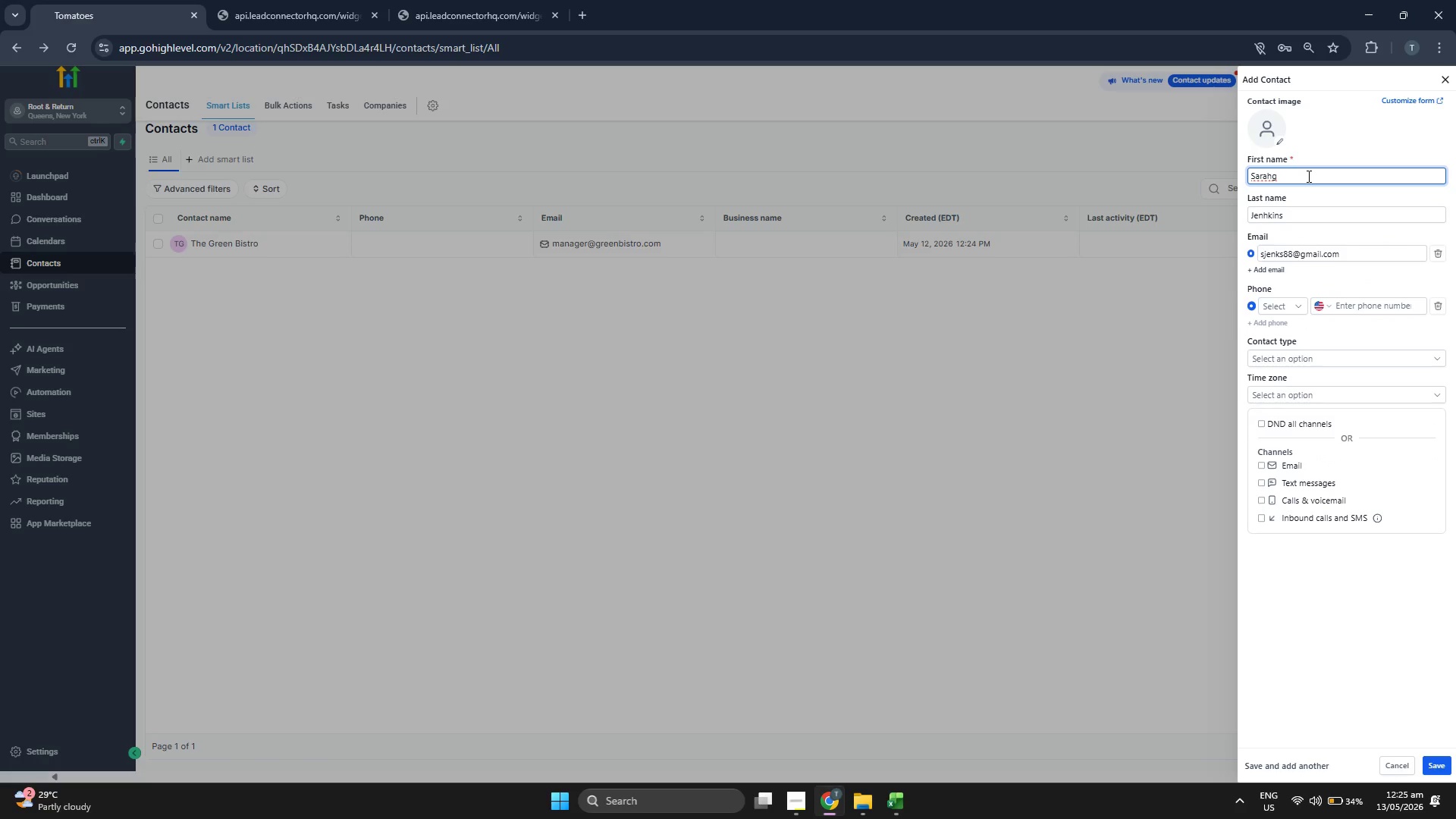 
key(Backspace)
 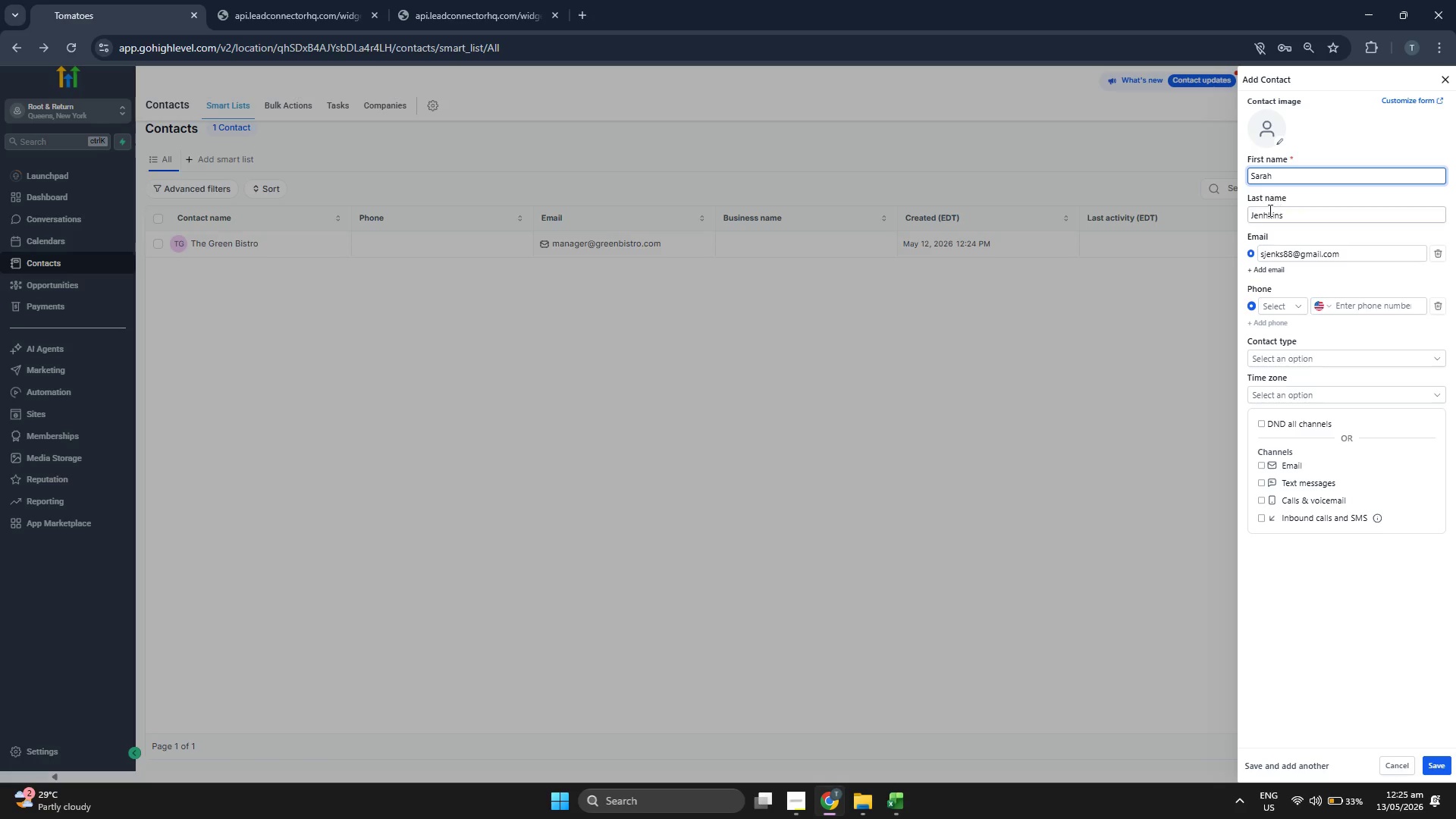 
left_click([1266, 211])
 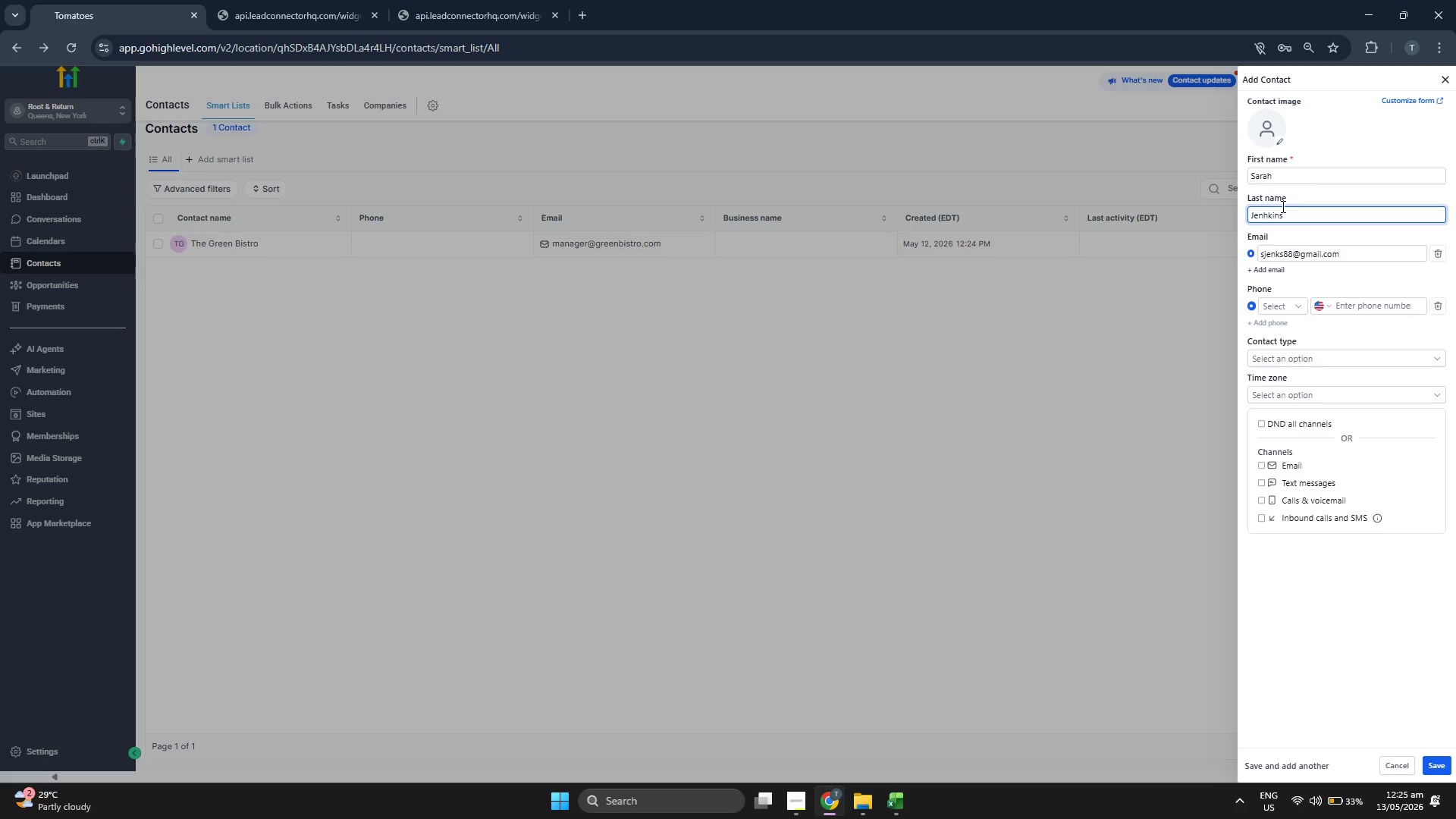 
key(Backspace)
 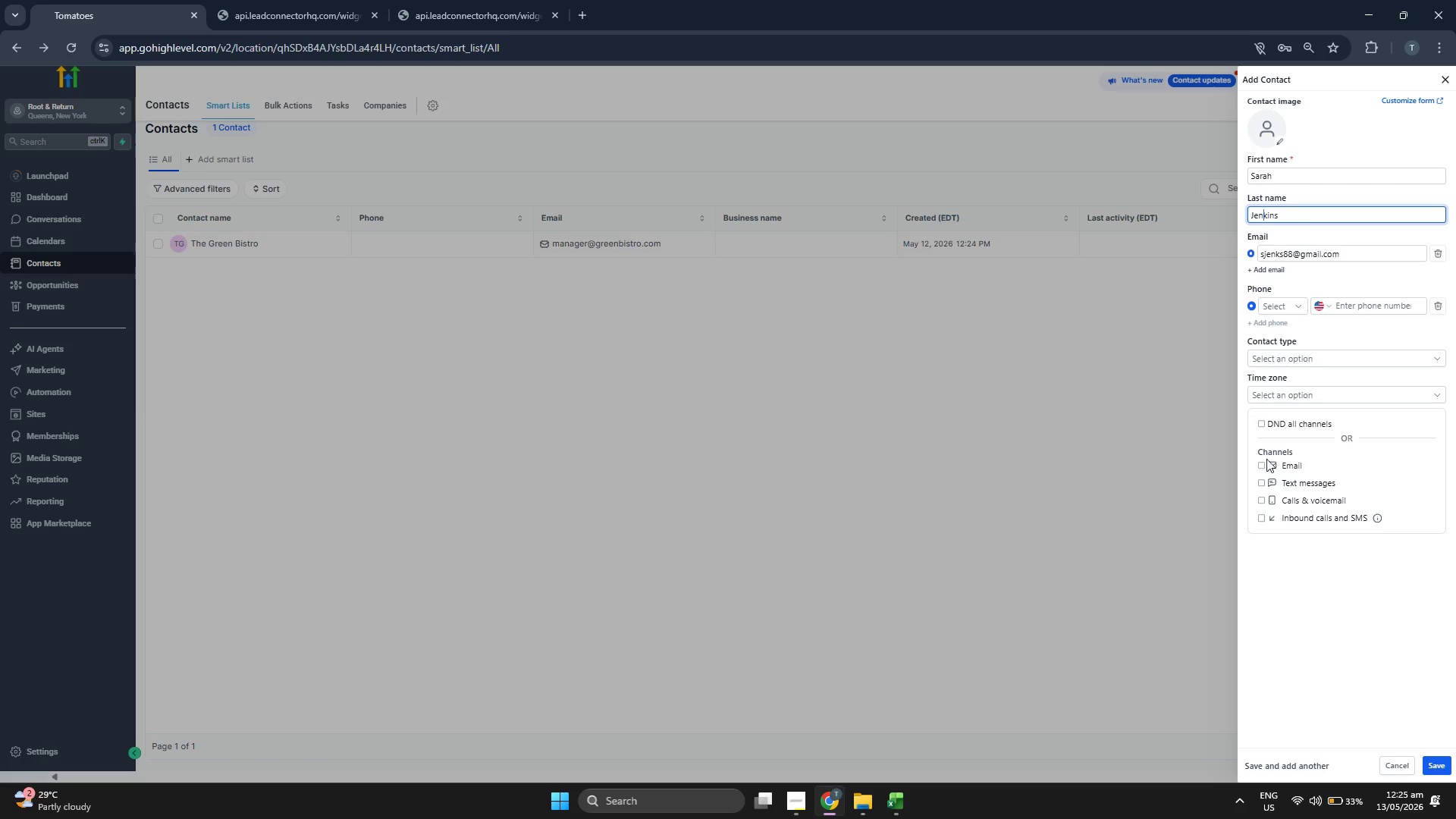 
left_click([1357, 713])
 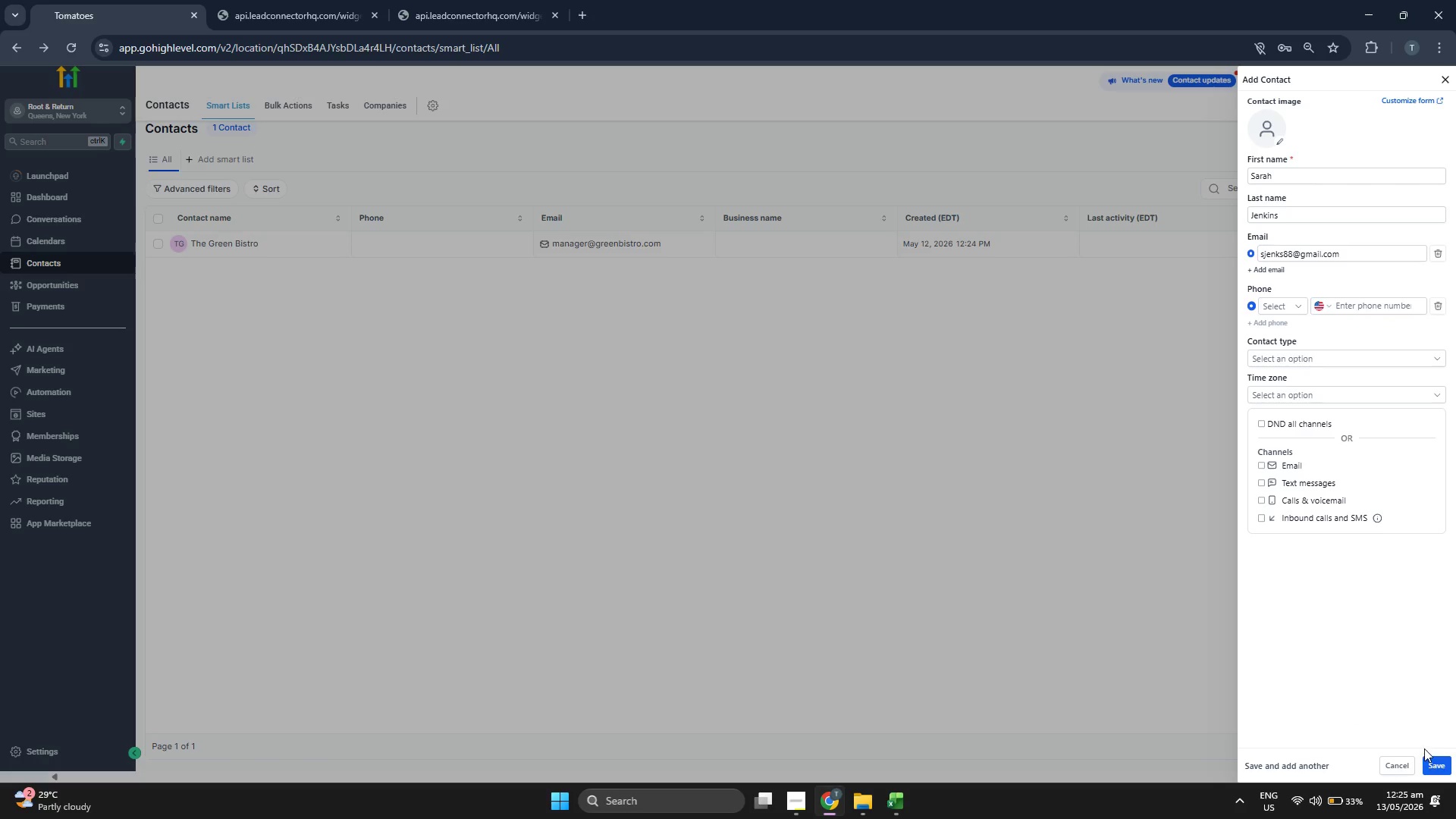 
left_click([1429, 756])
 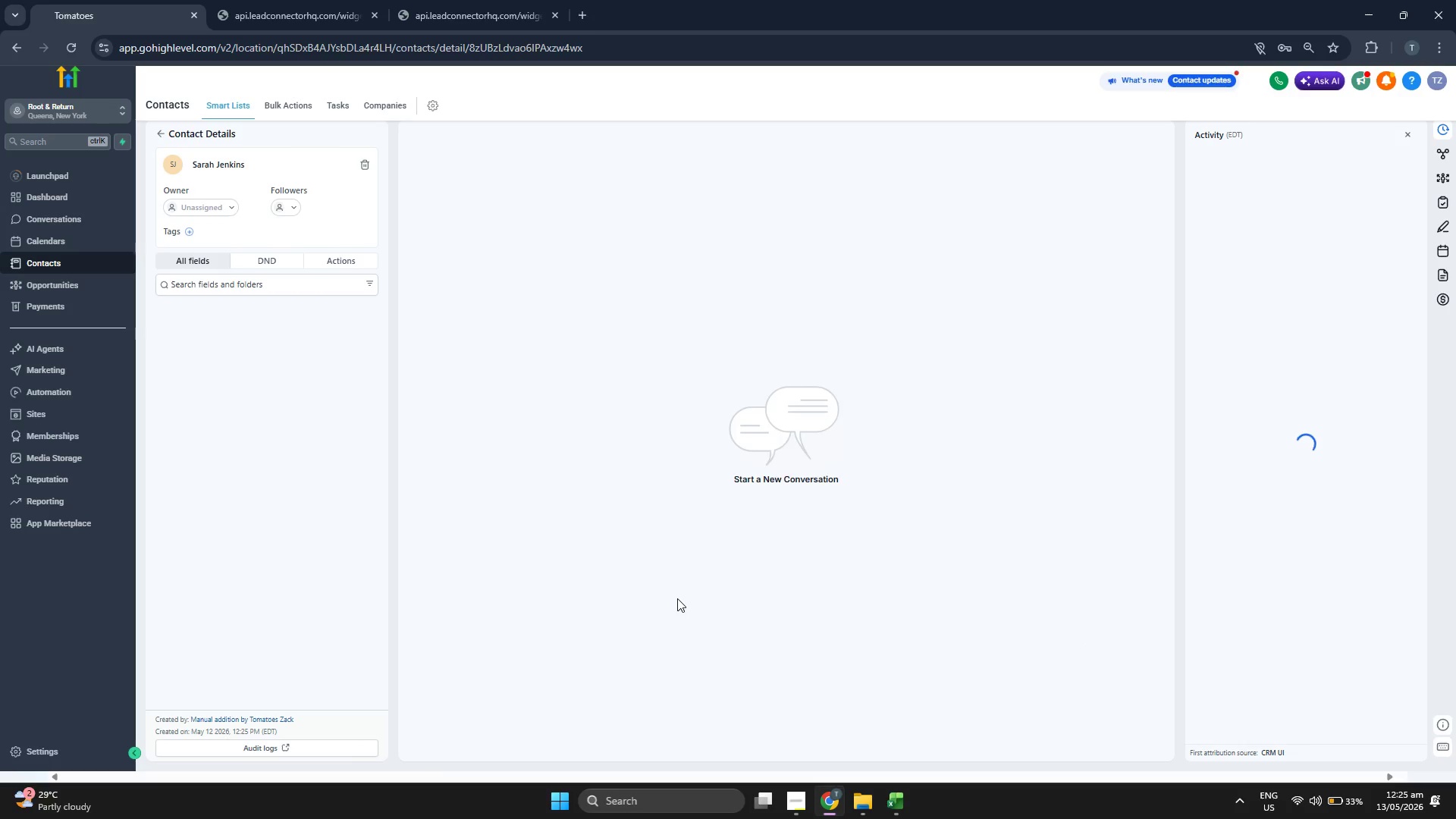 
scroll: coordinate [346, 541], scroll_direction: down, amount: 1.0
 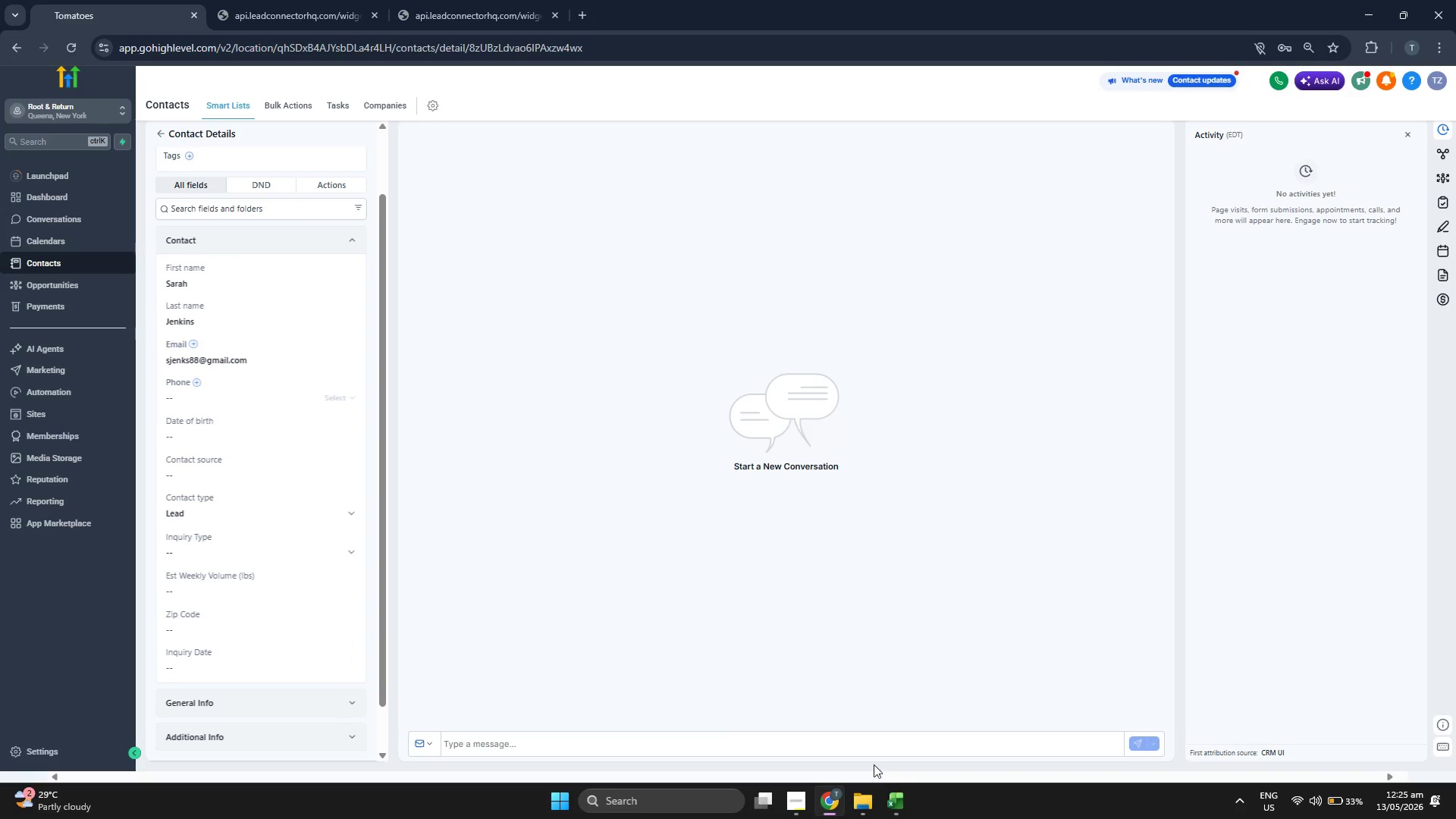 
left_click([900, 792])
 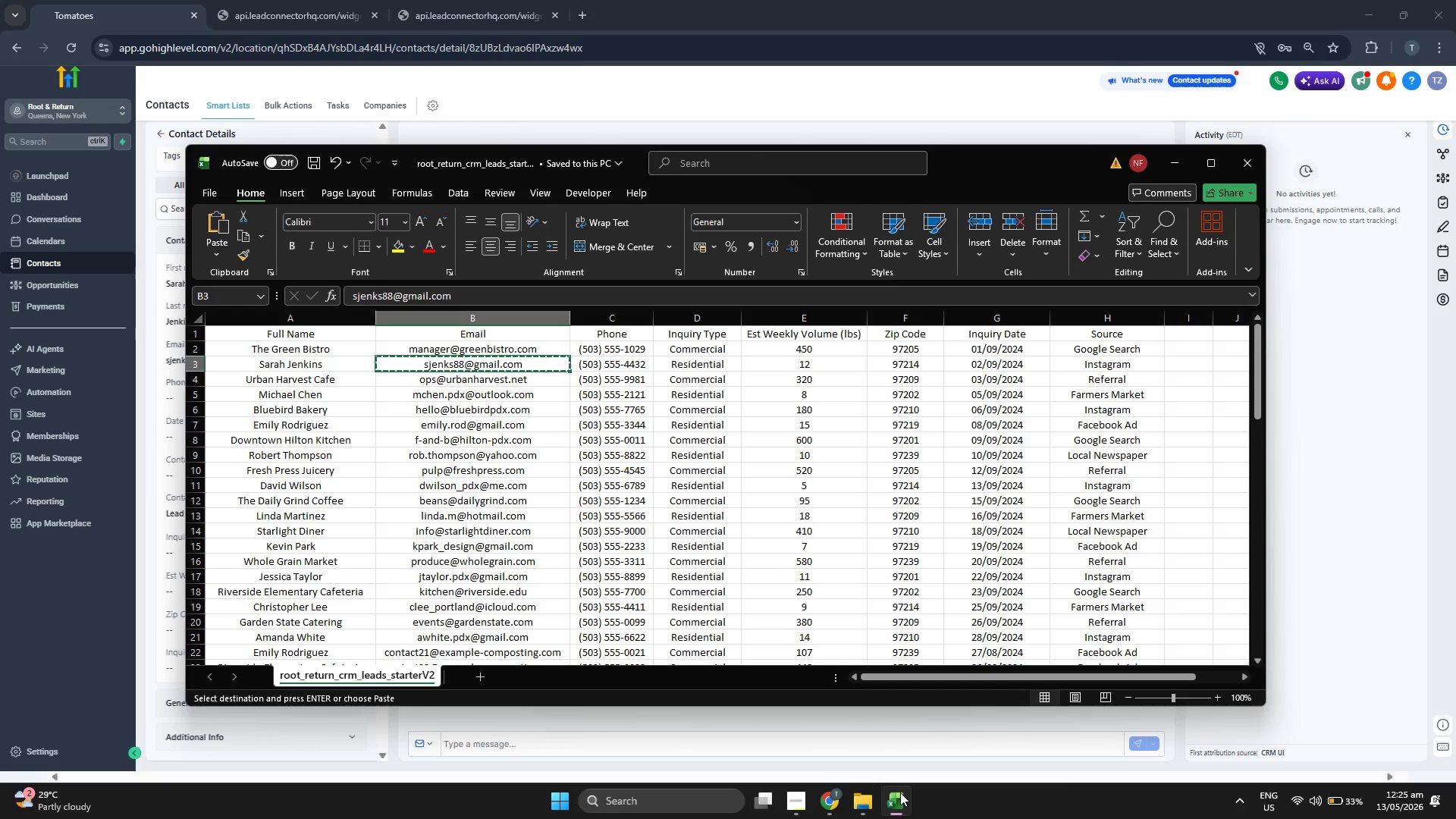 
key(ArrowRight)
 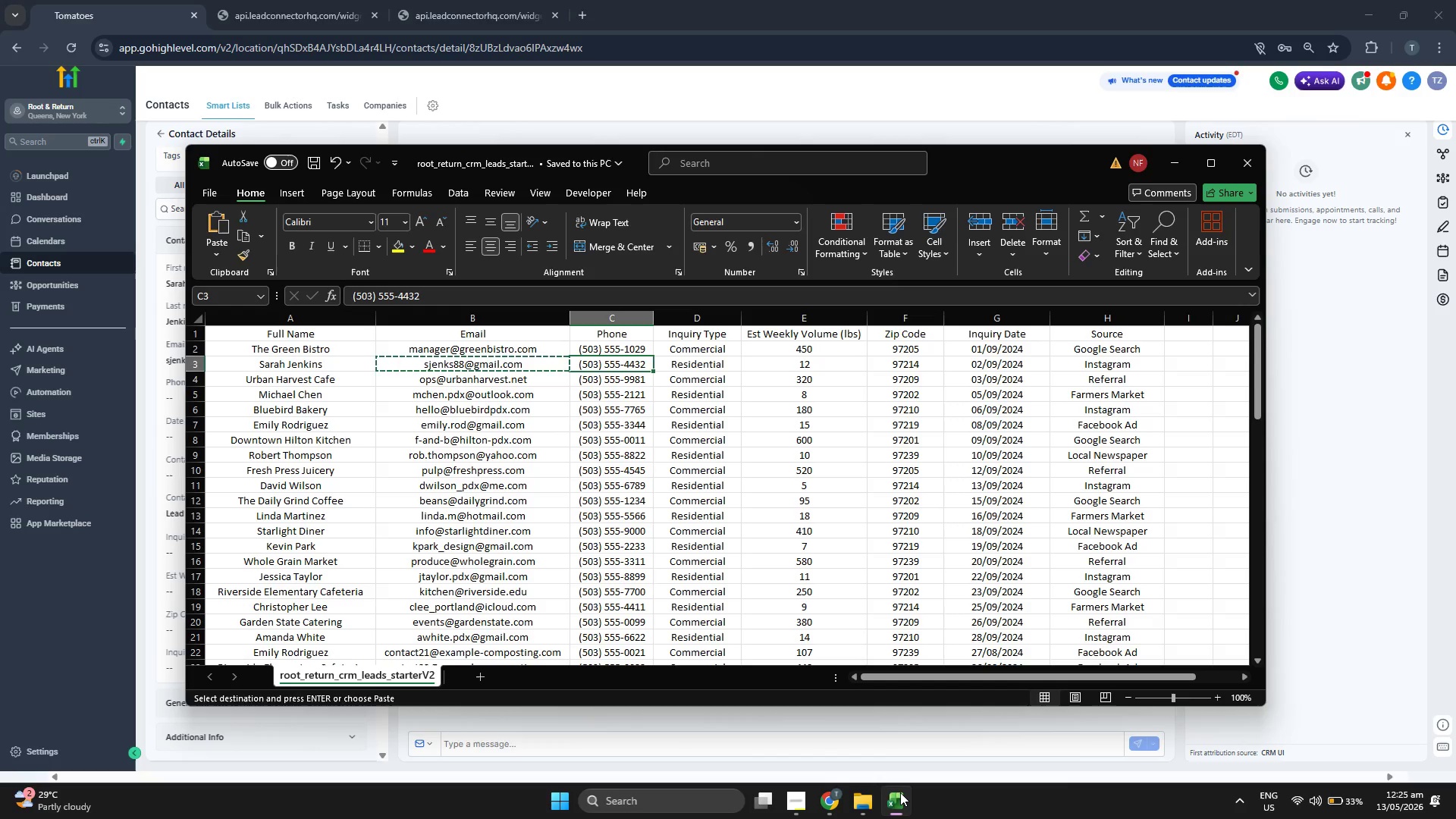 
key(Control+ControlLeft)
 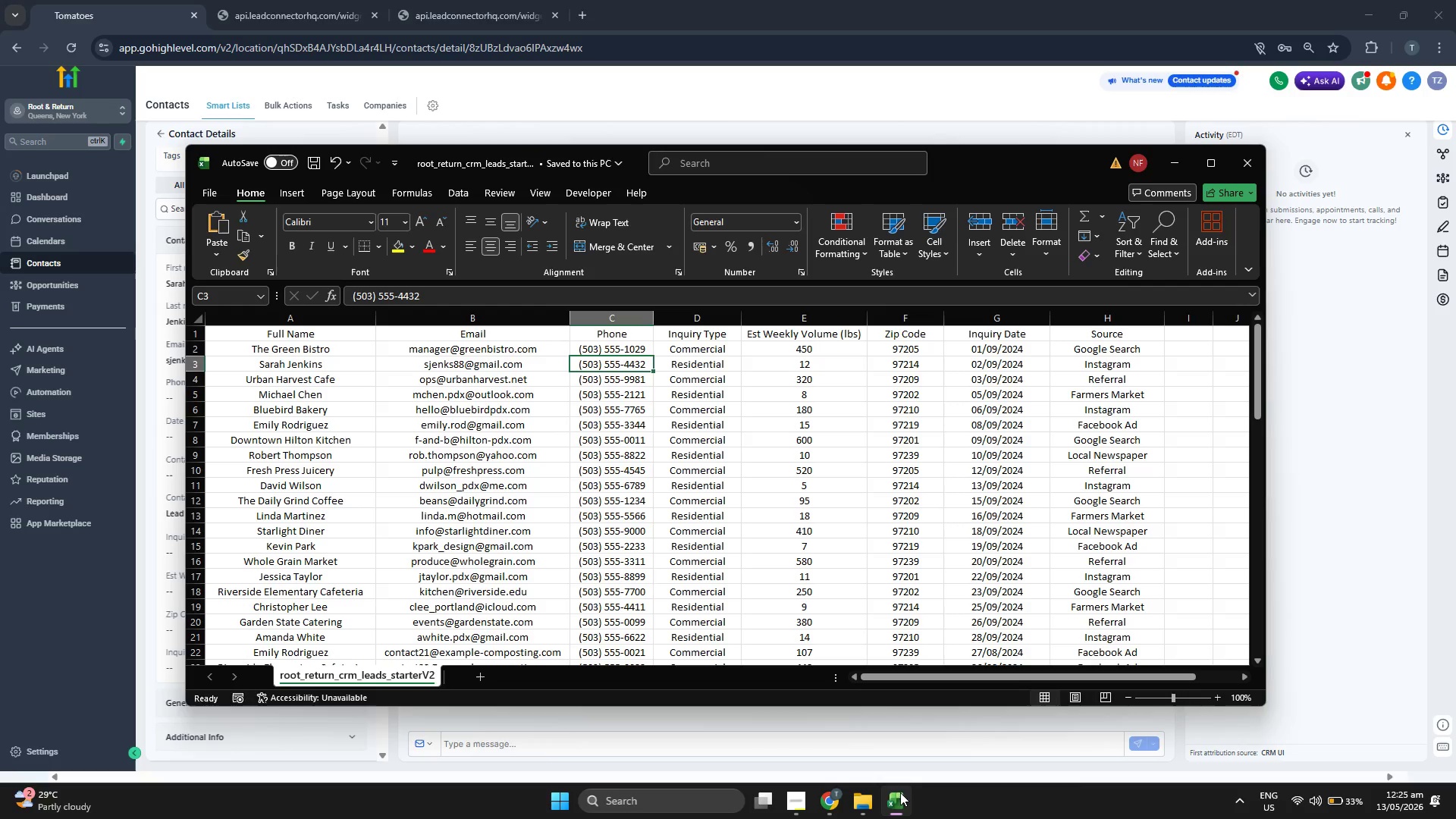 
key(Control+C)
 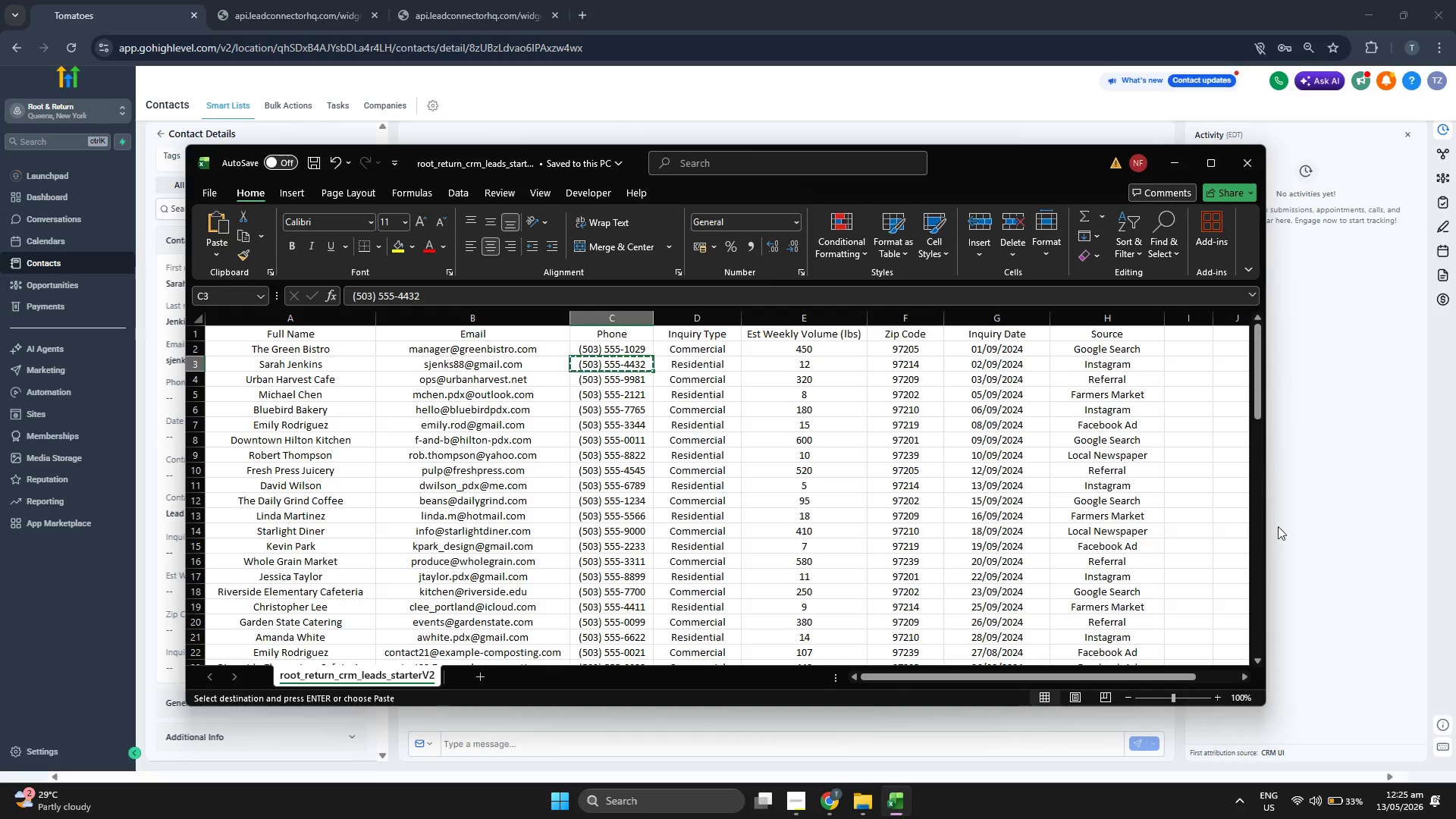 
left_click([1288, 521])
 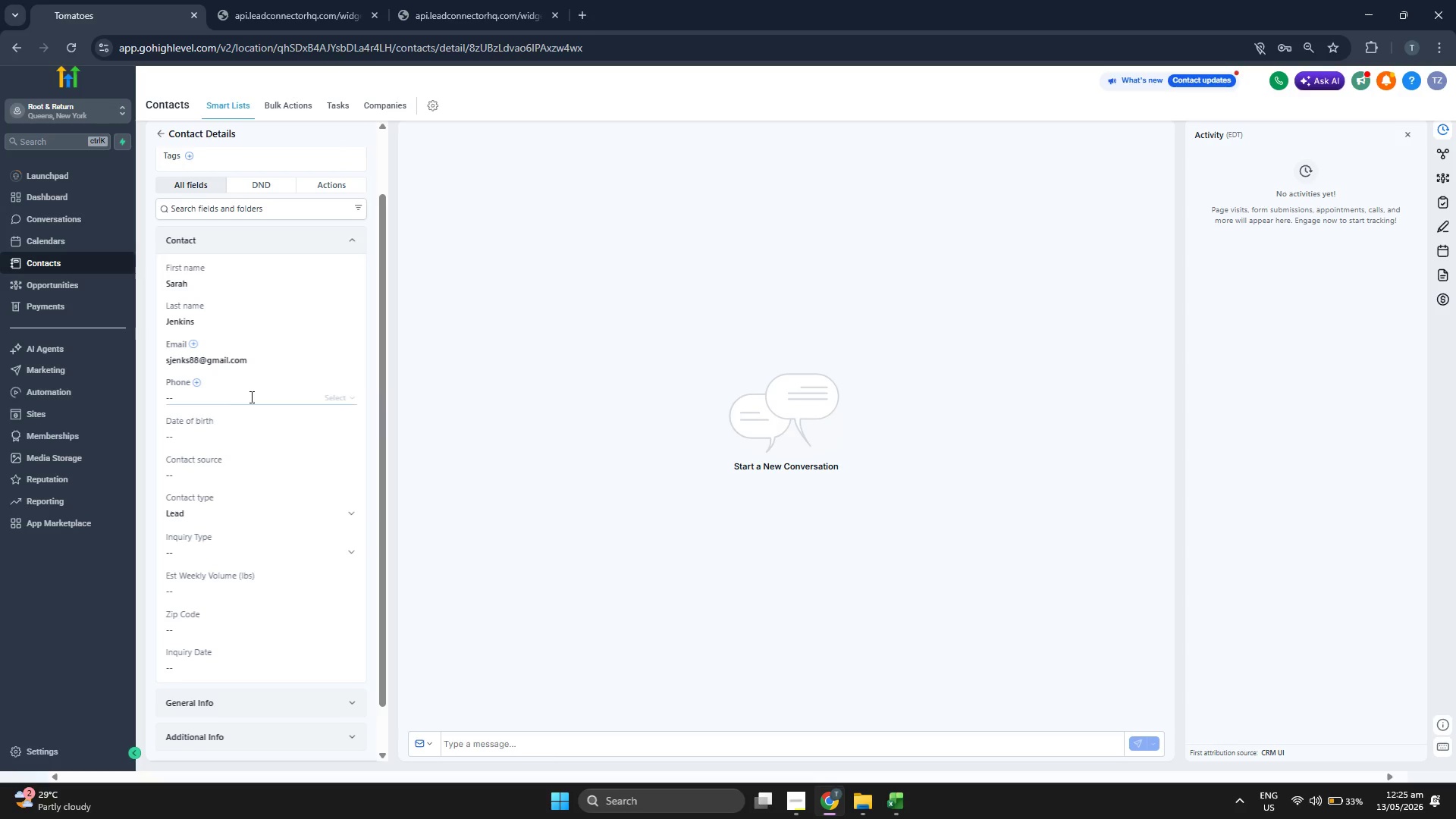 
key(Control+V)
 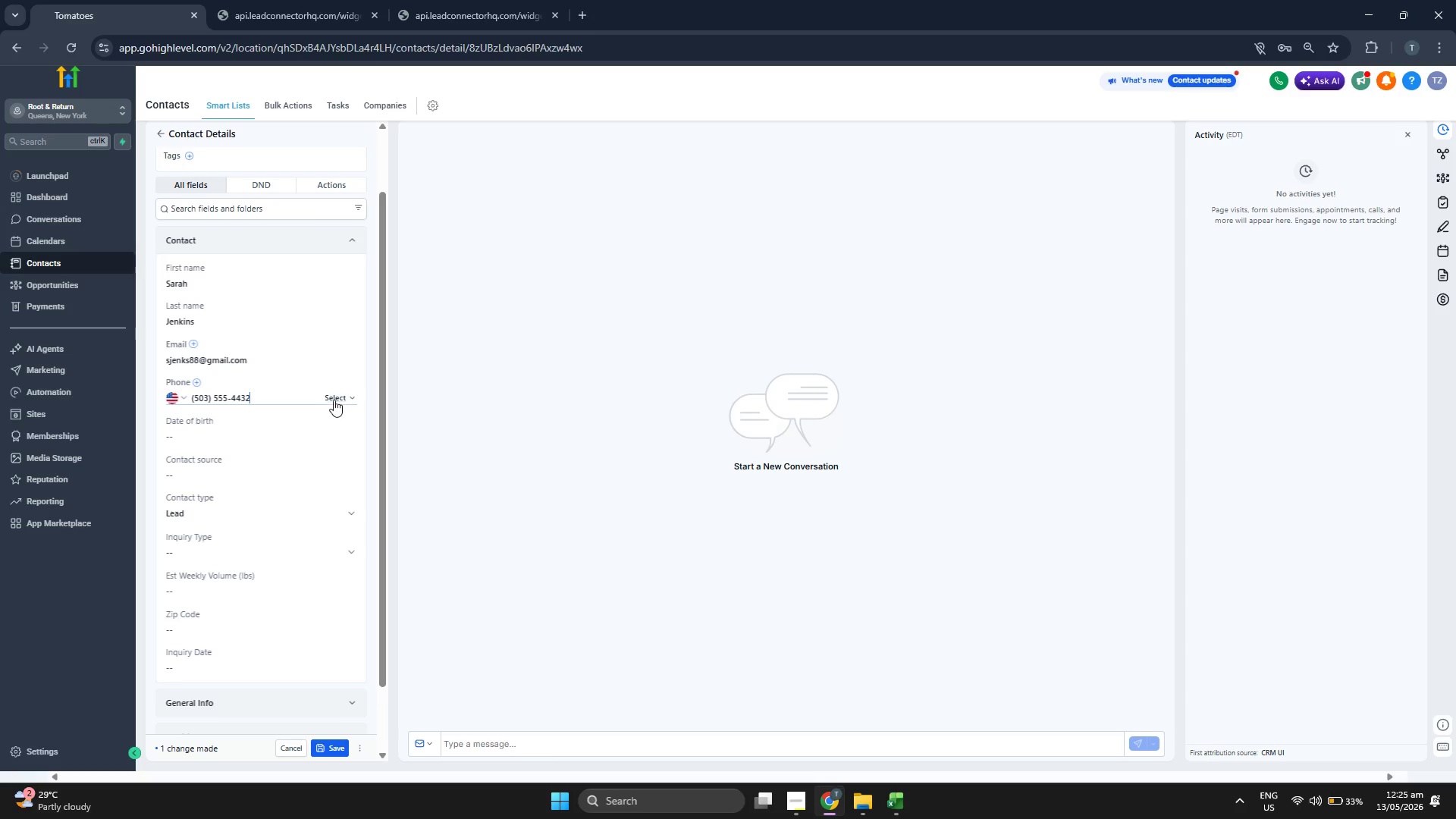 
left_click([328, 396])
 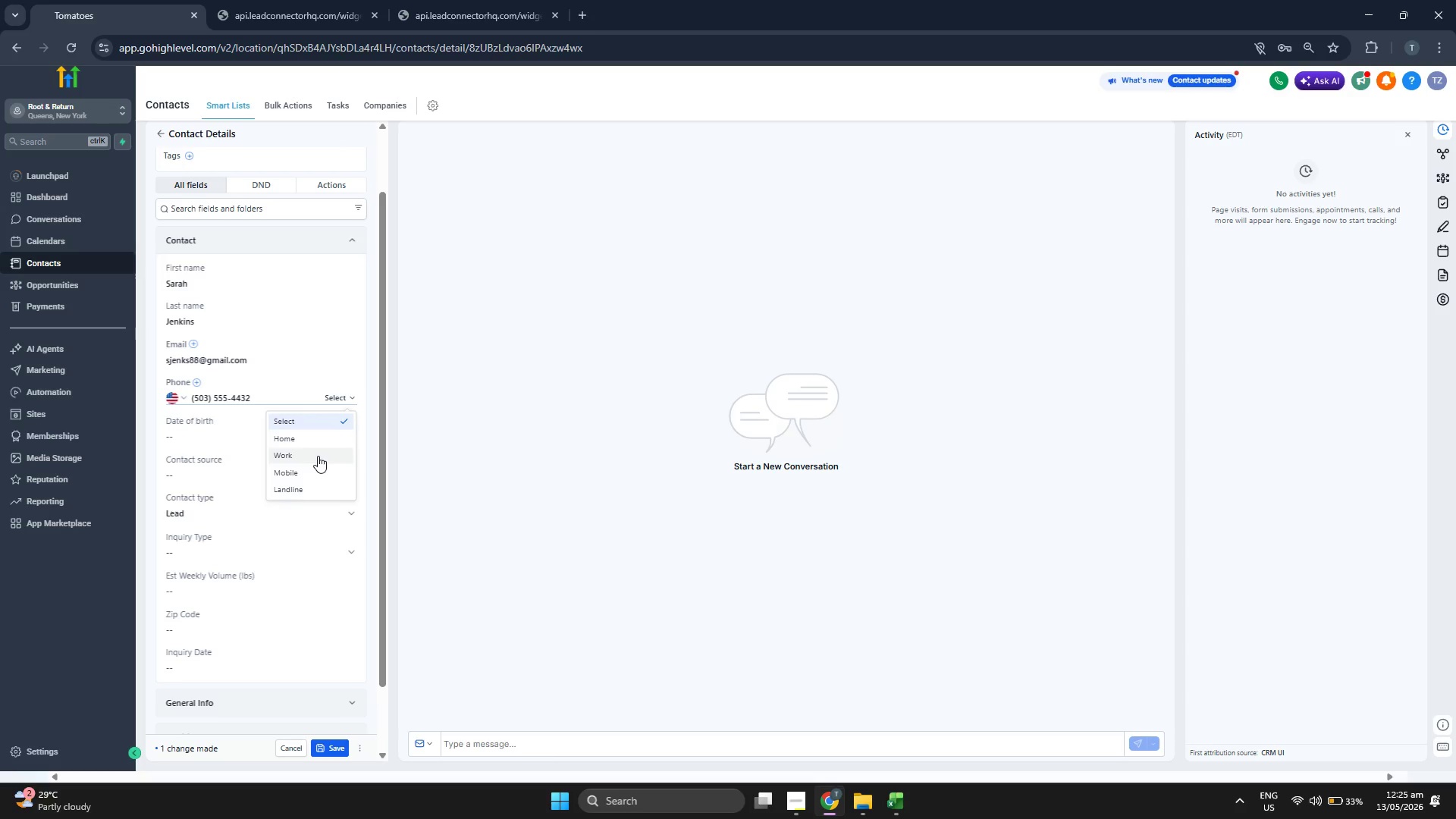 
left_click([318, 468])
 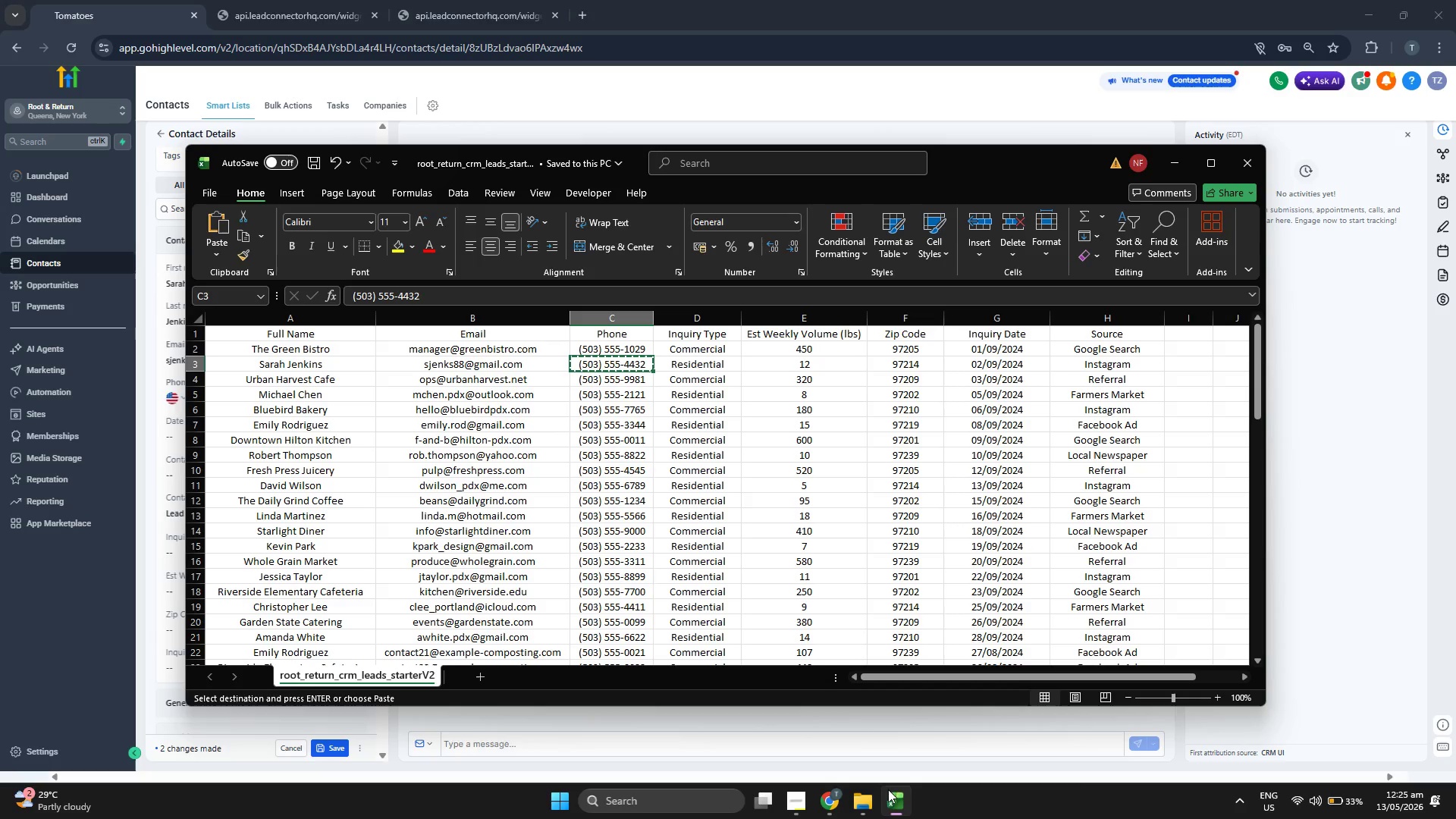 
key(ArrowRight)
 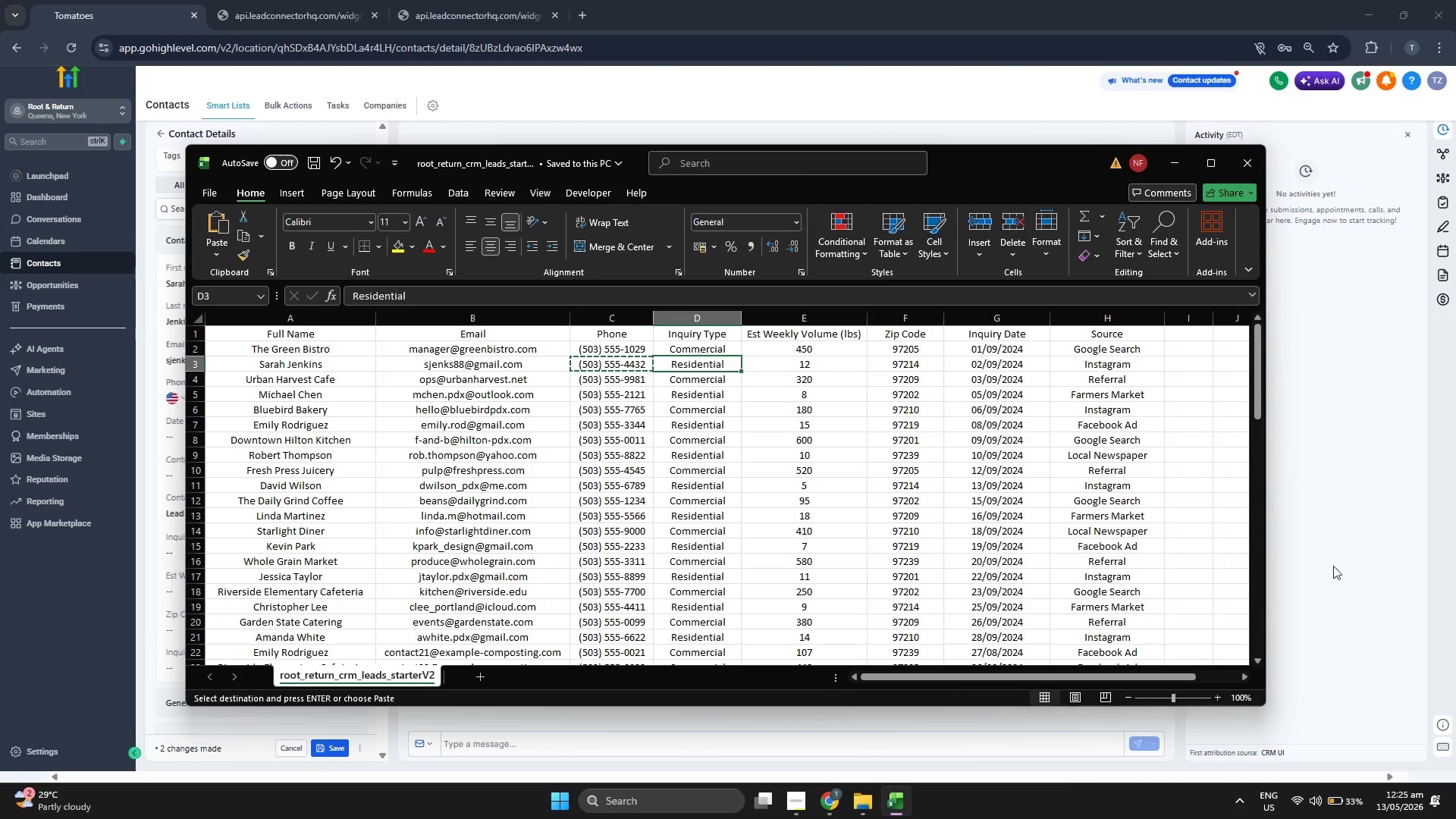 
left_click([1402, 535])
 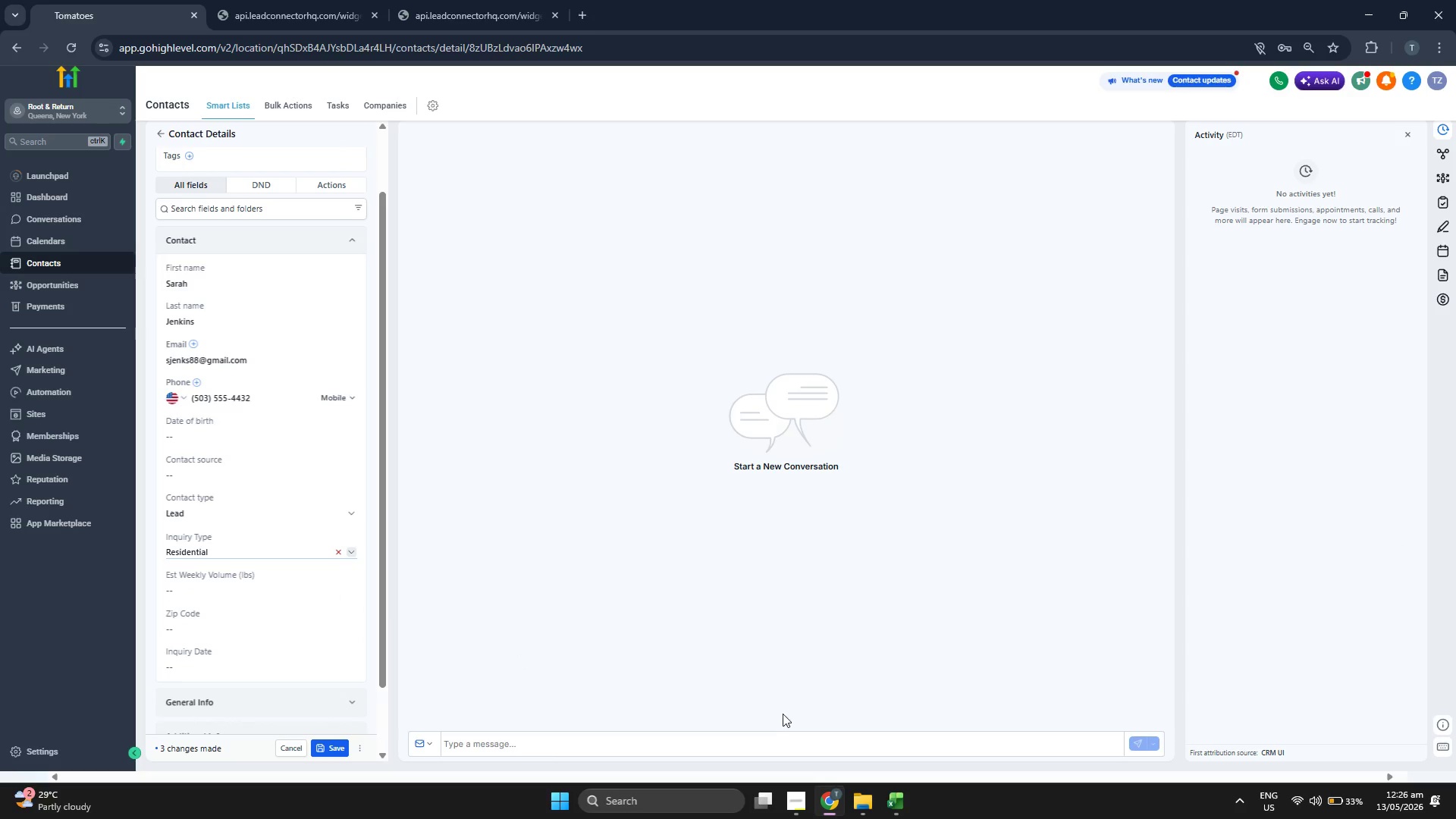 
left_click([224, 588])
 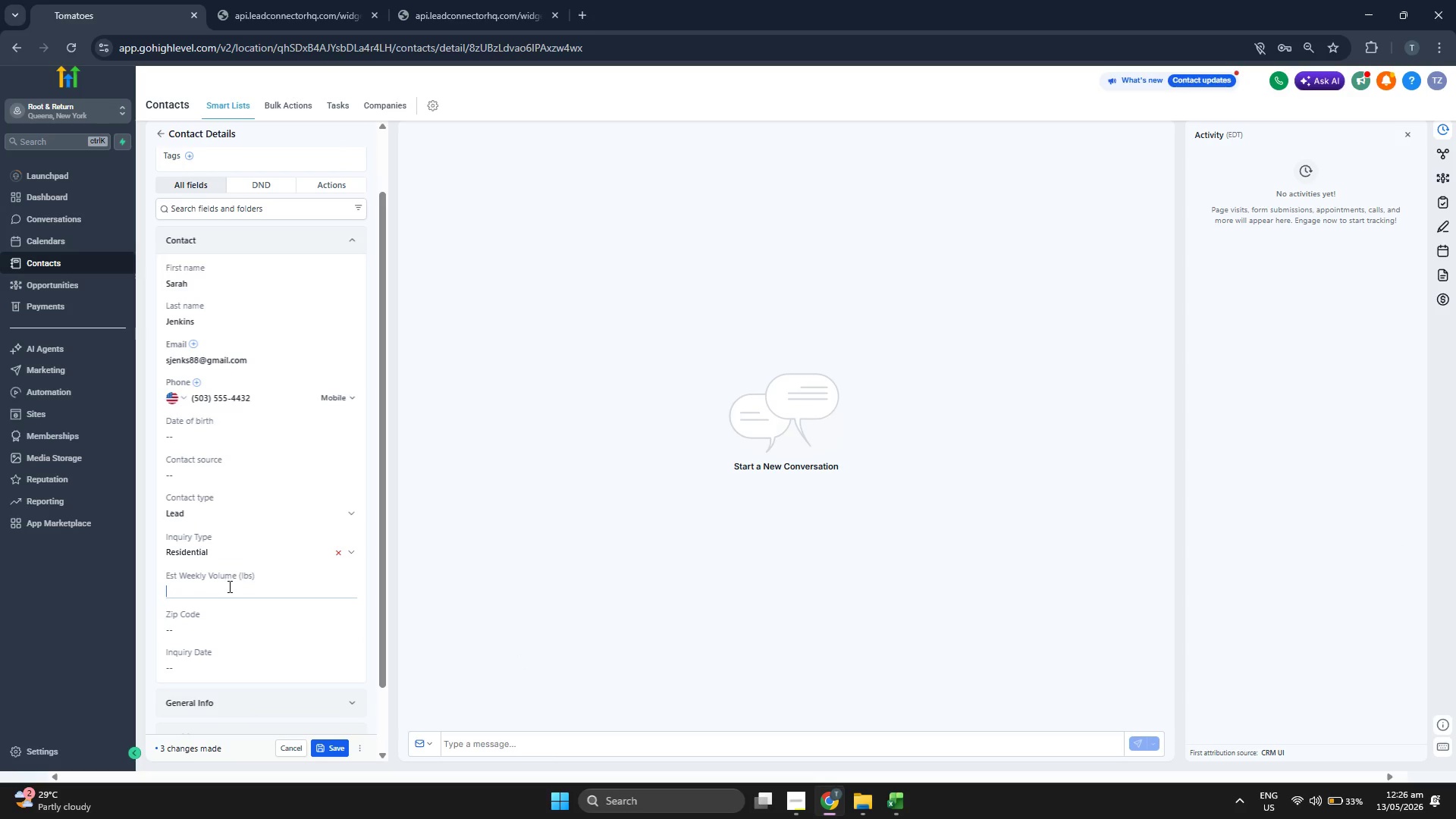 
type(12)
 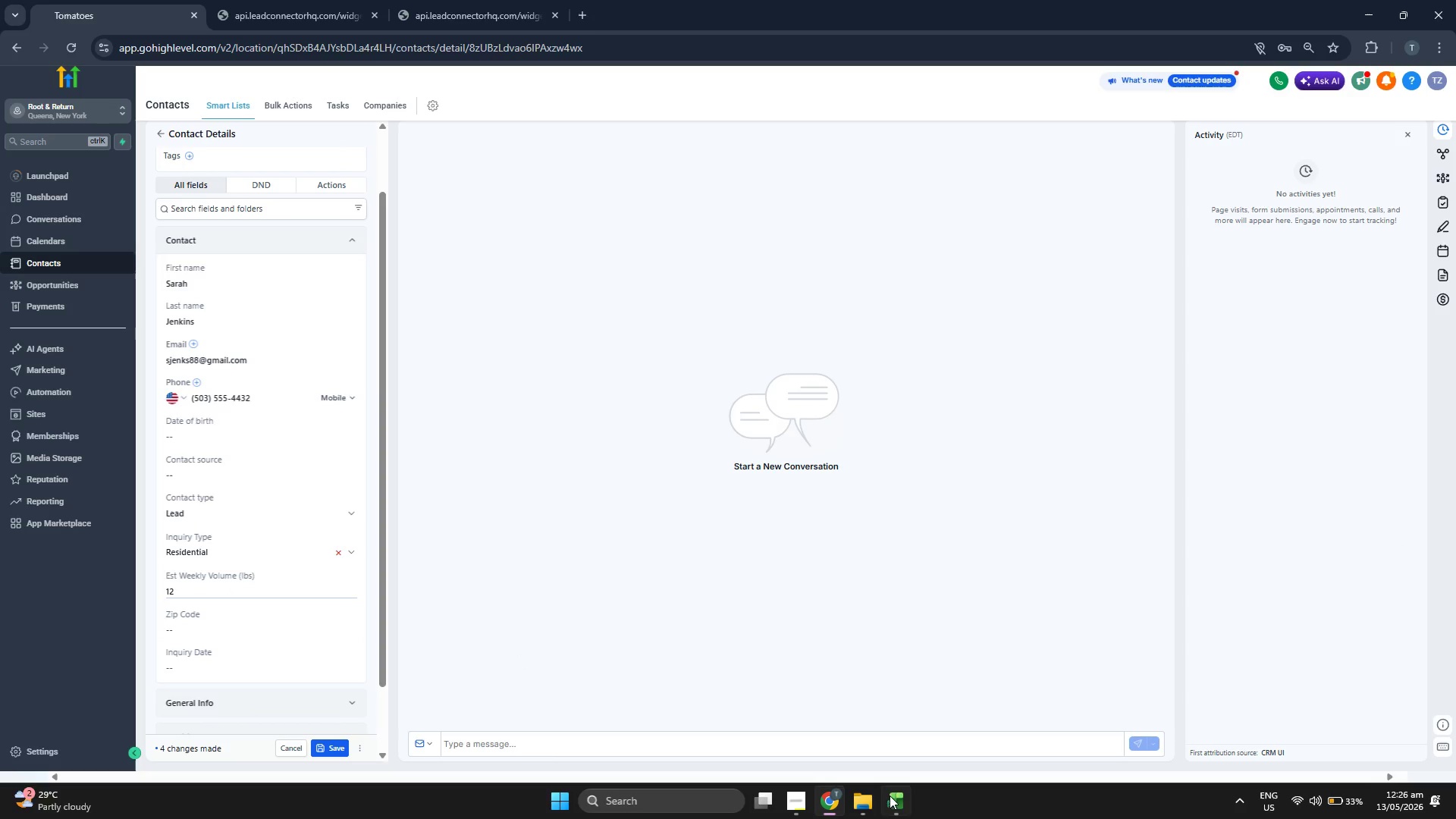 
left_click([904, 804])
 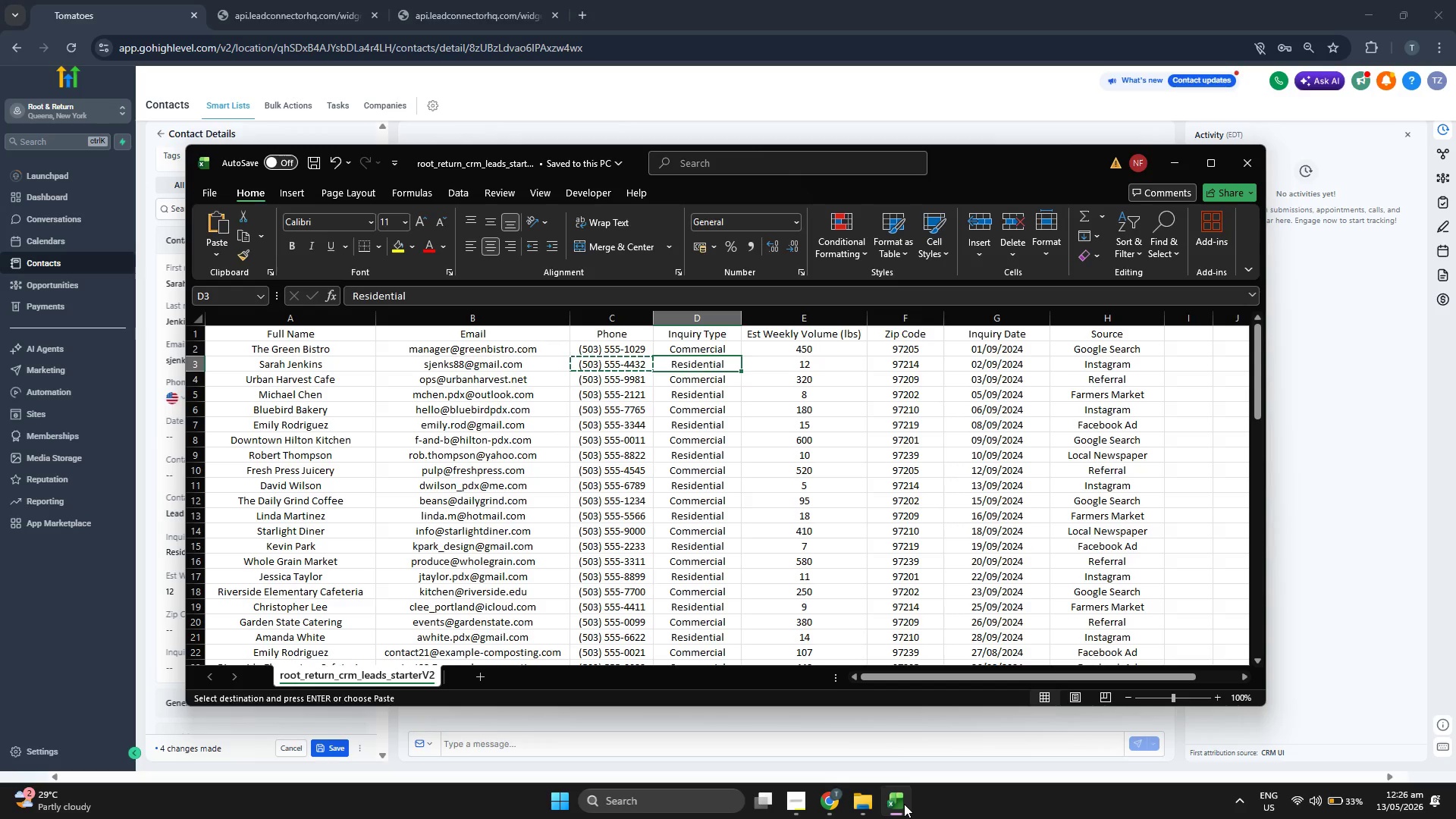 
left_click([904, 804])
 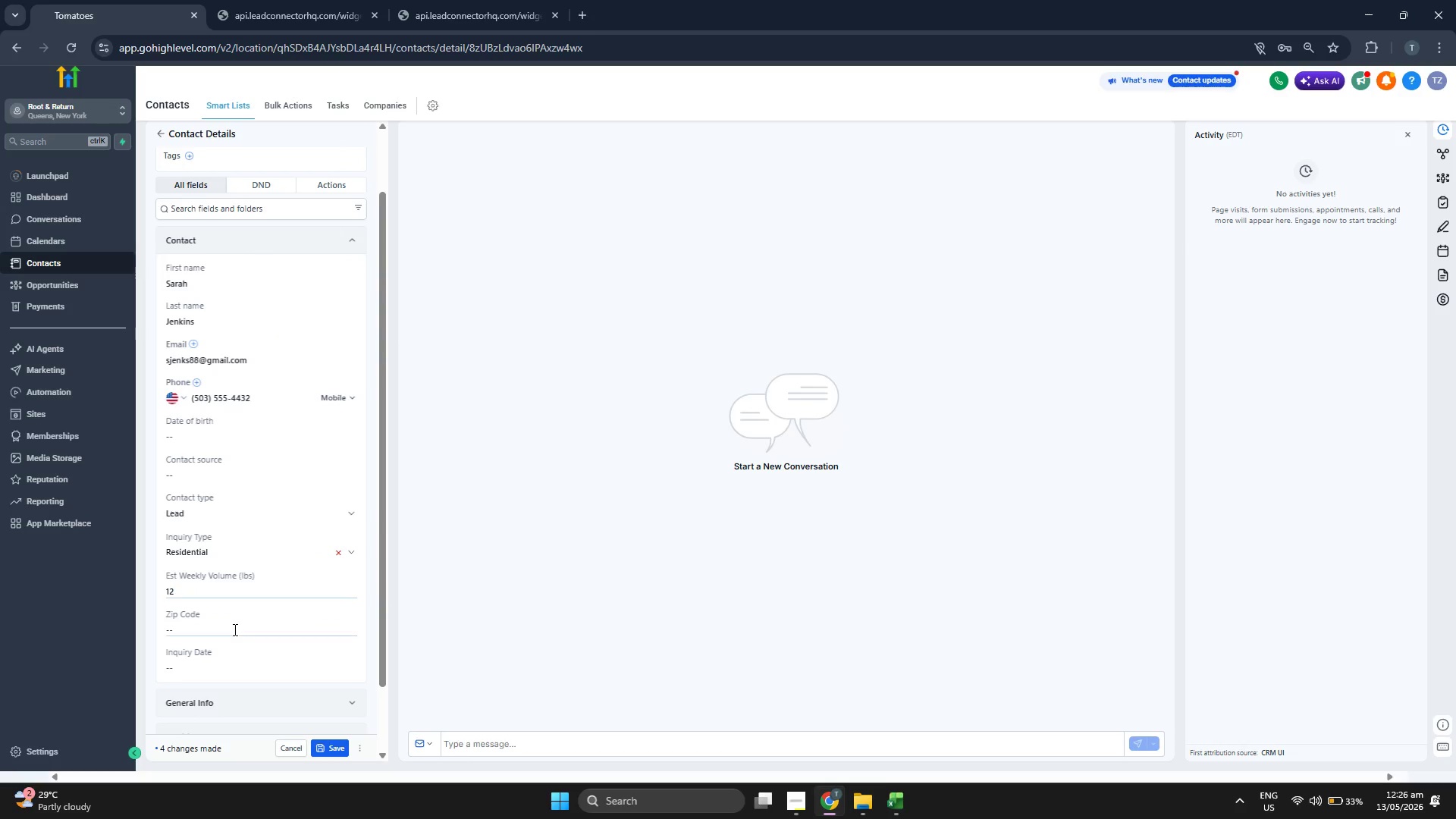 
left_click([234, 629])
 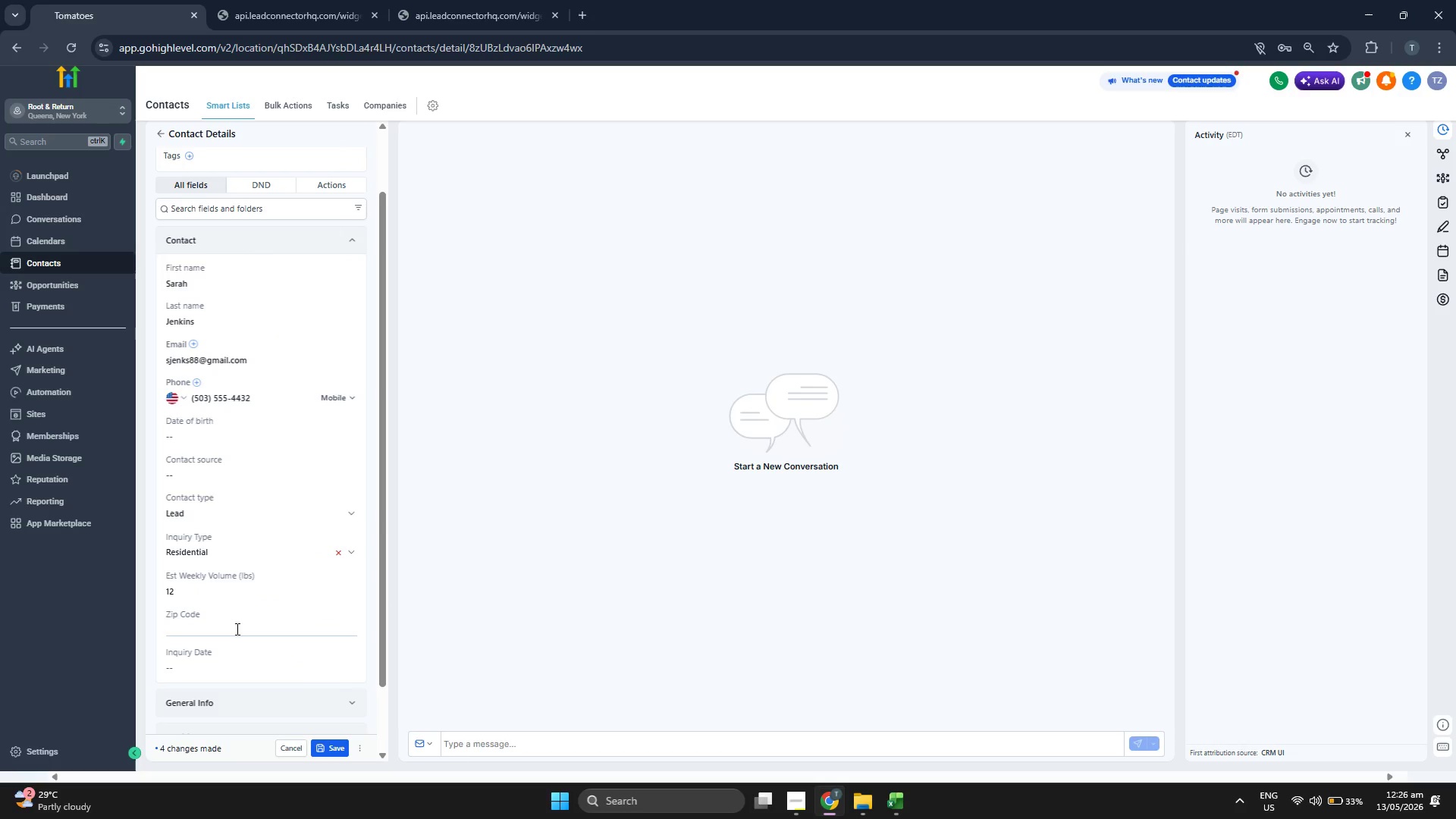 
type(97)
 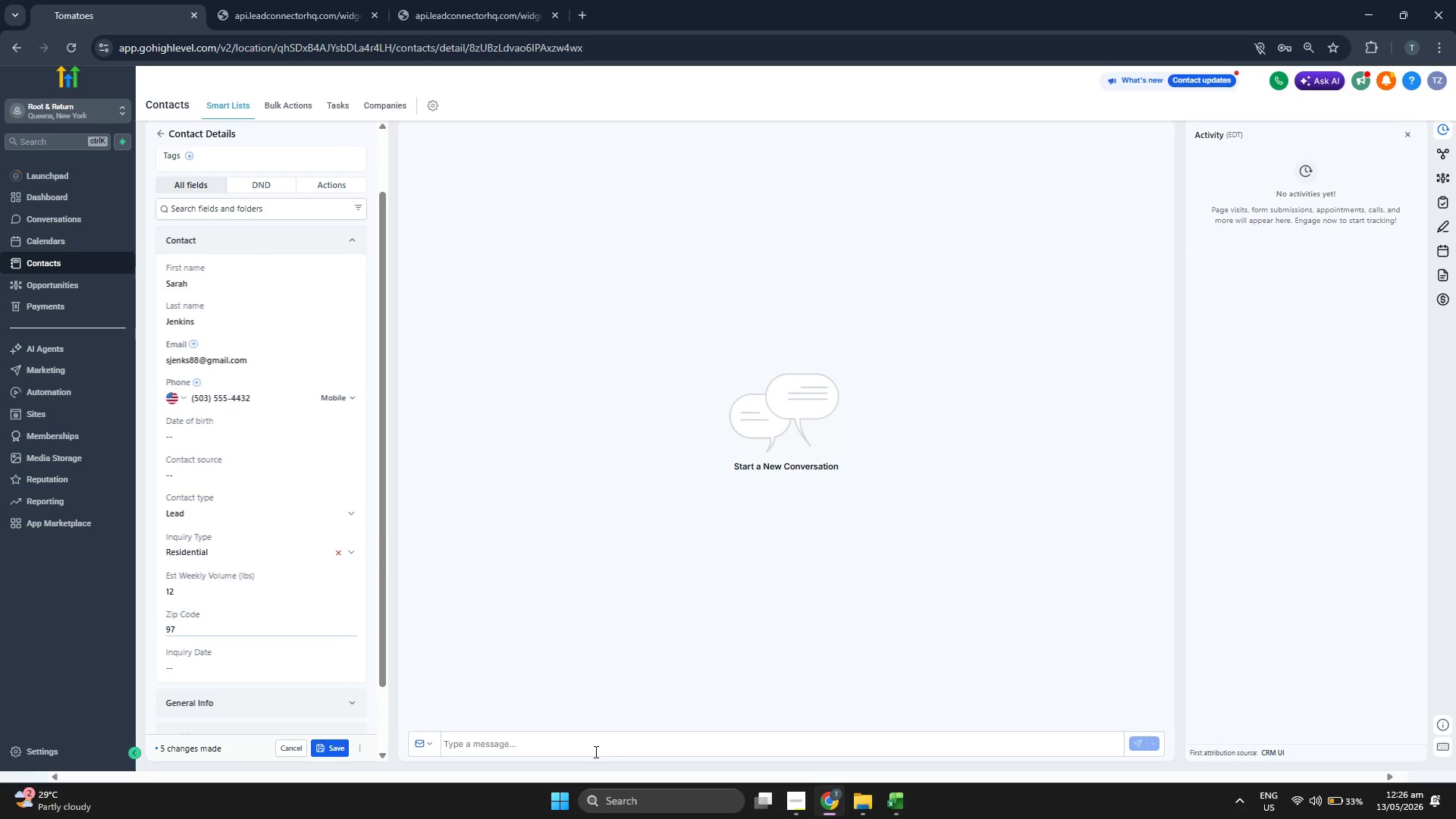 
type(214)
 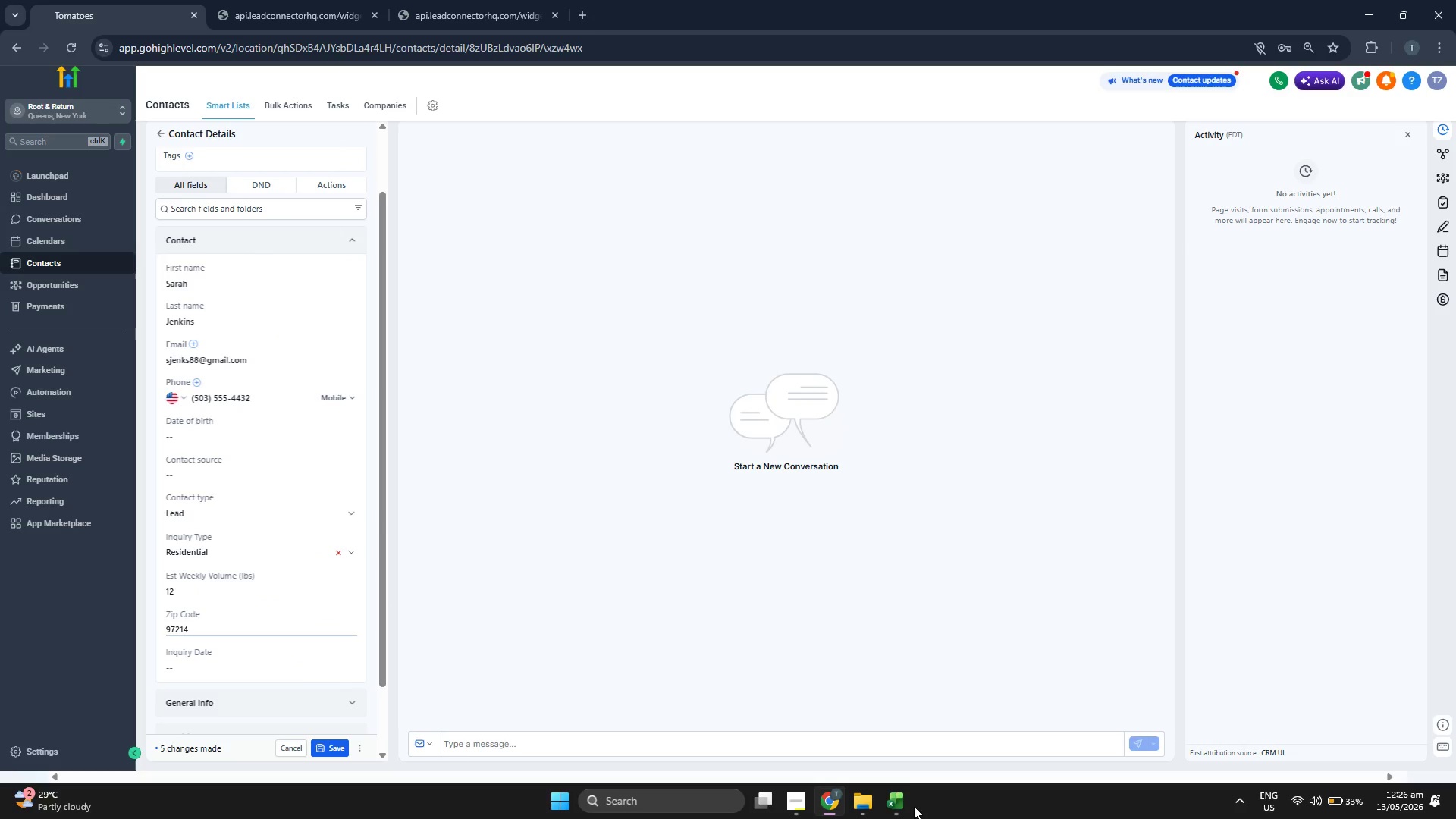 
left_click([902, 801])
 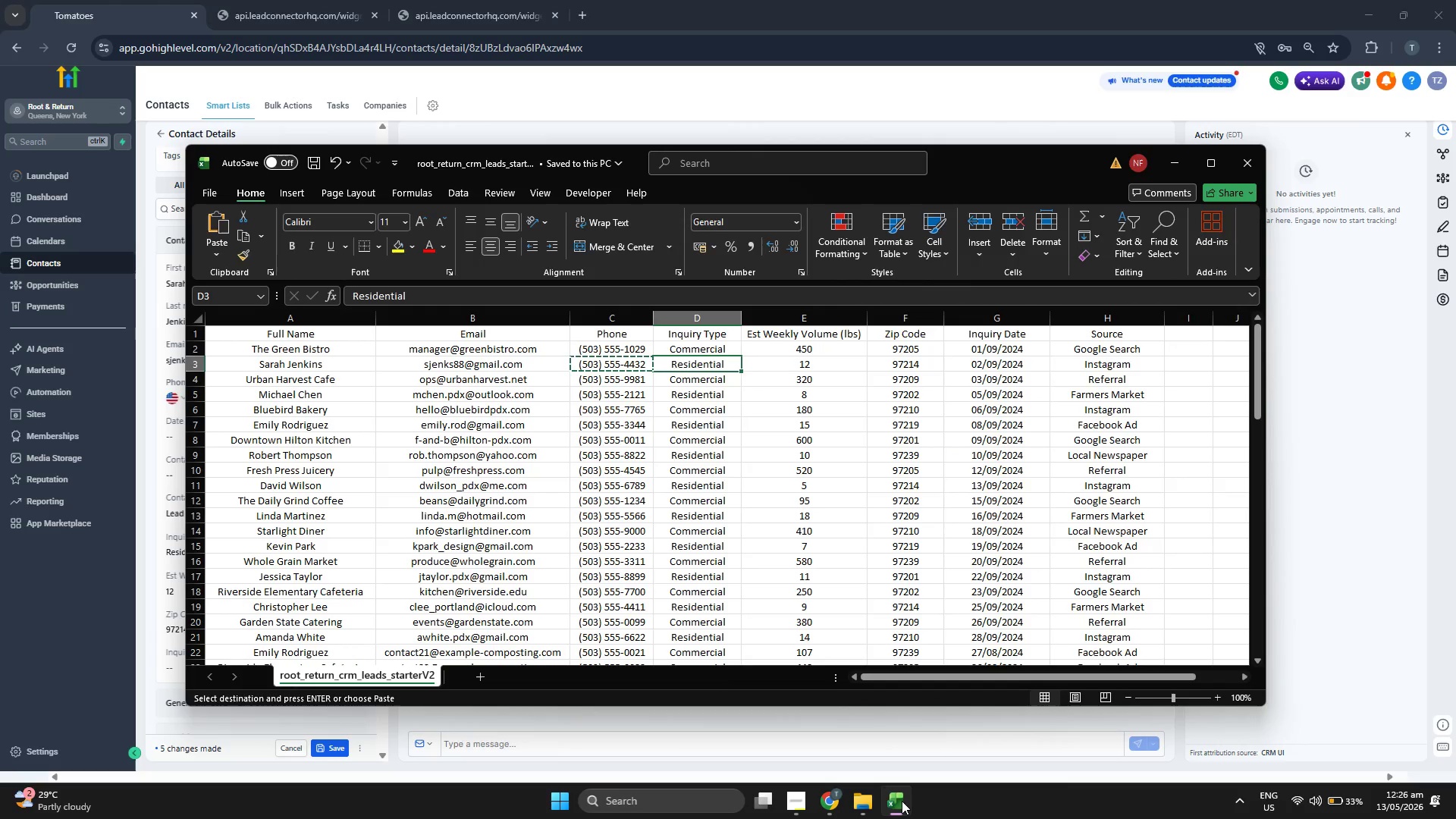 
left_click([902, 801])
 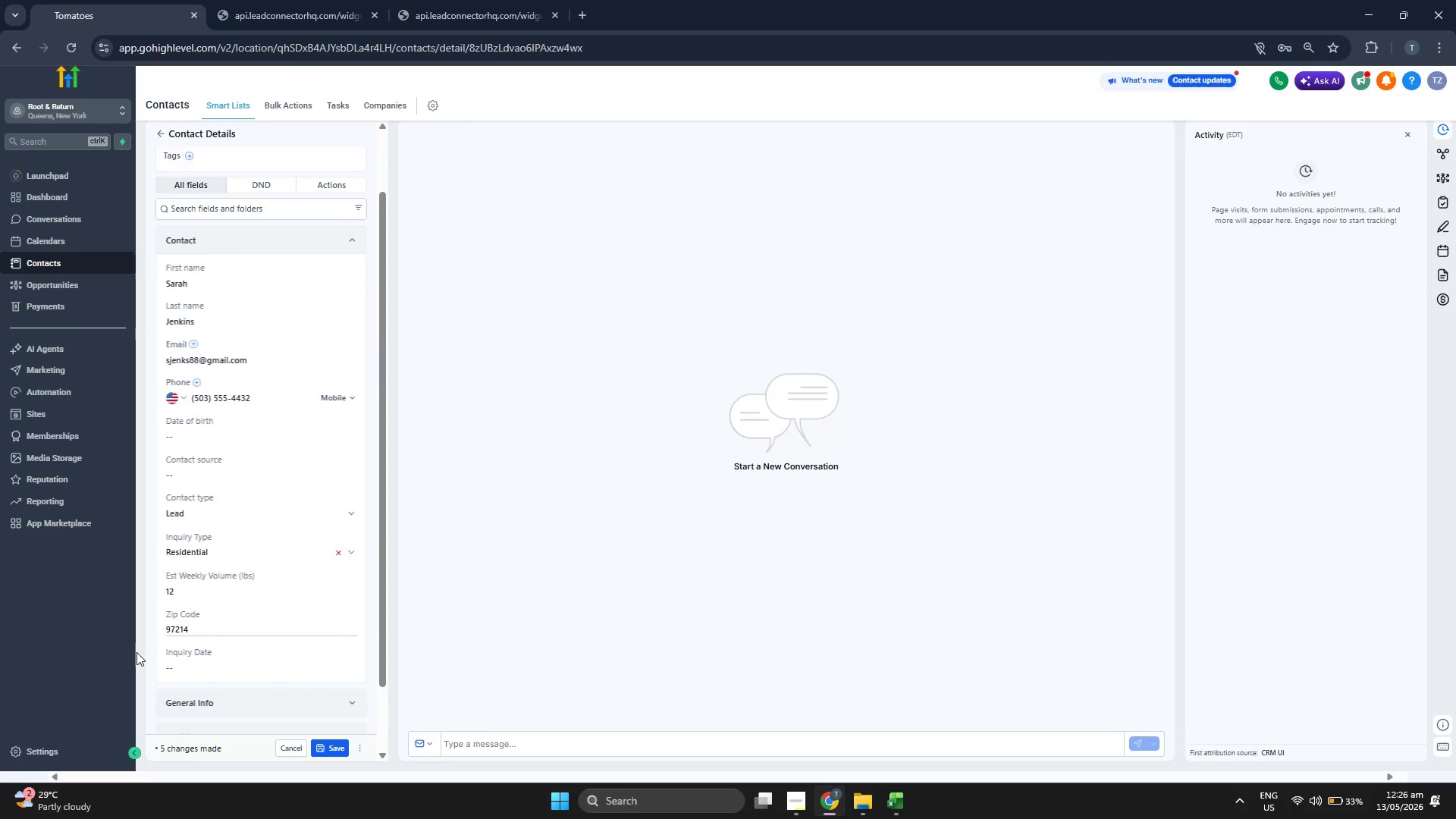 
left_click([217, 666])
 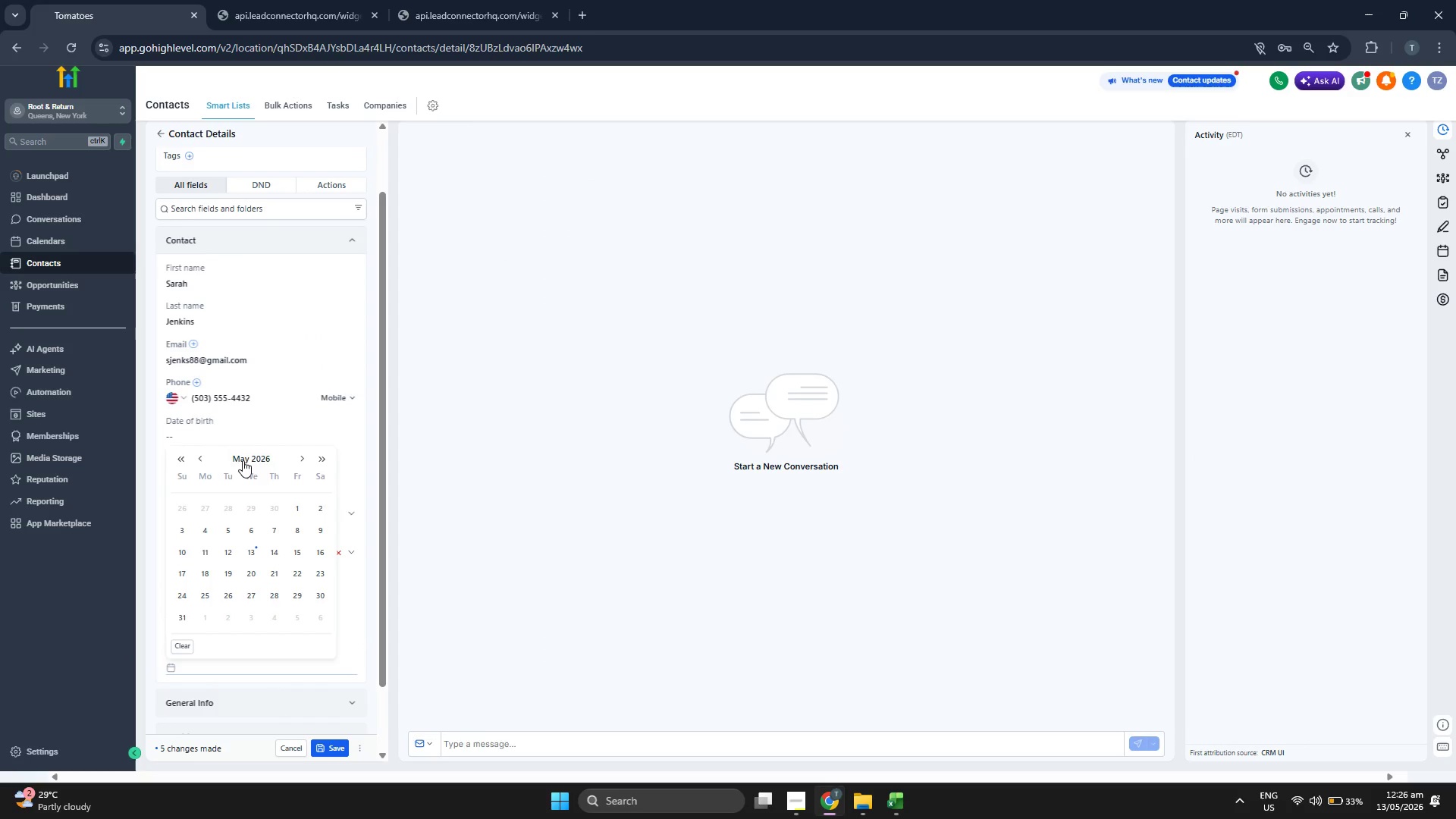 
left_click([243, 460])
 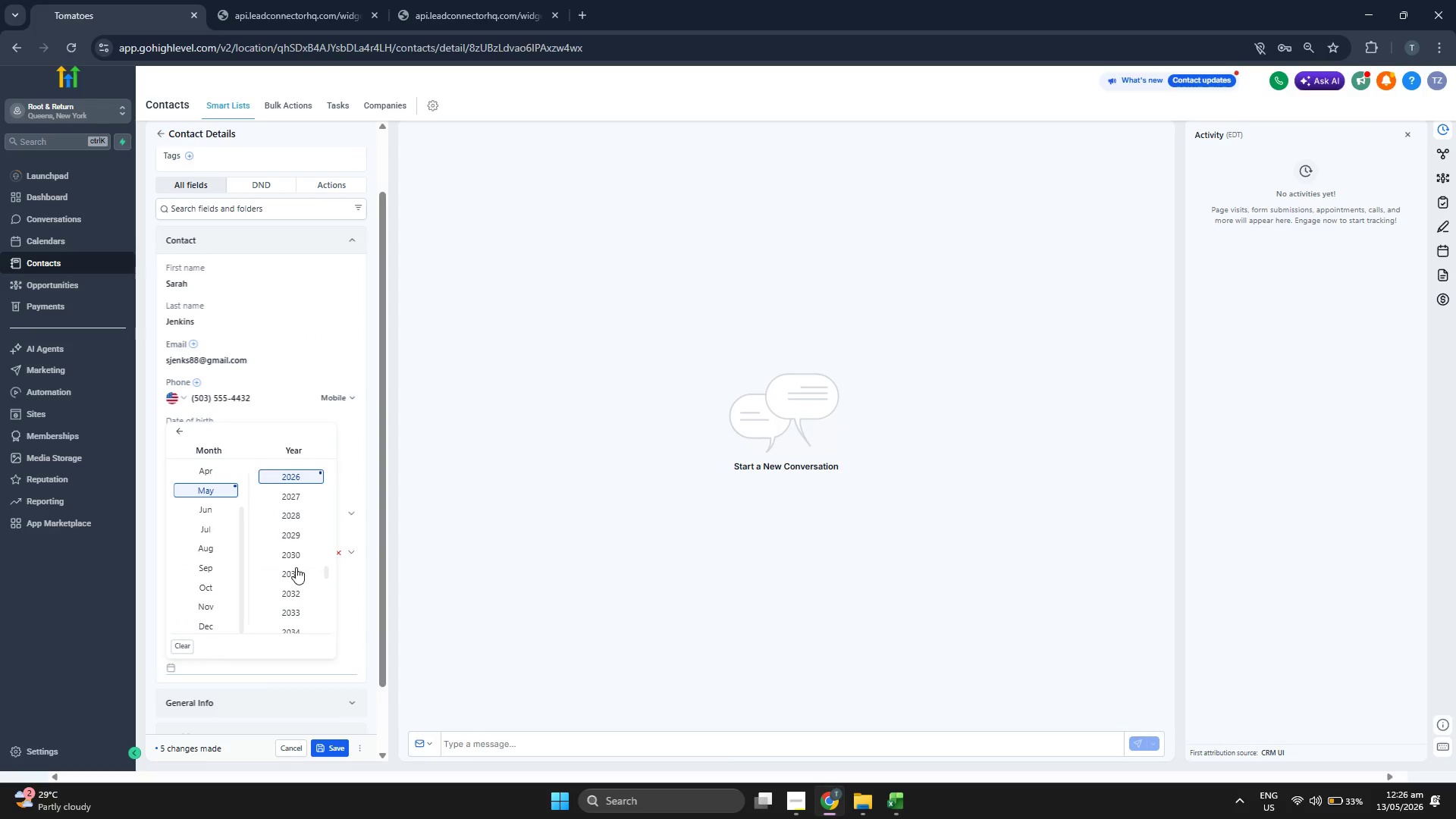 
scroll: coordinate [296, 567], scroll_direction: up, amount: 1.0
 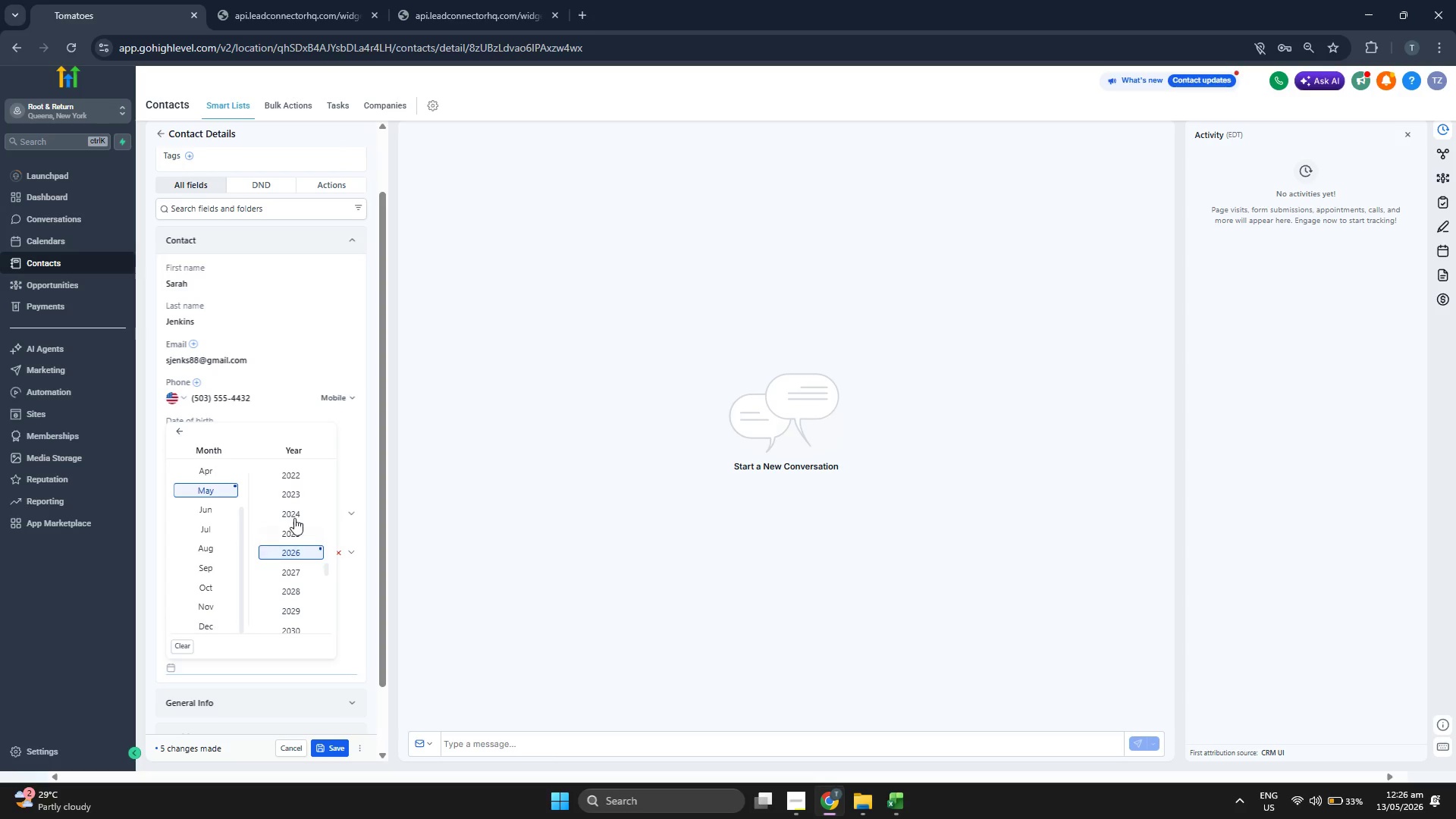 
left_click([293, 513])
 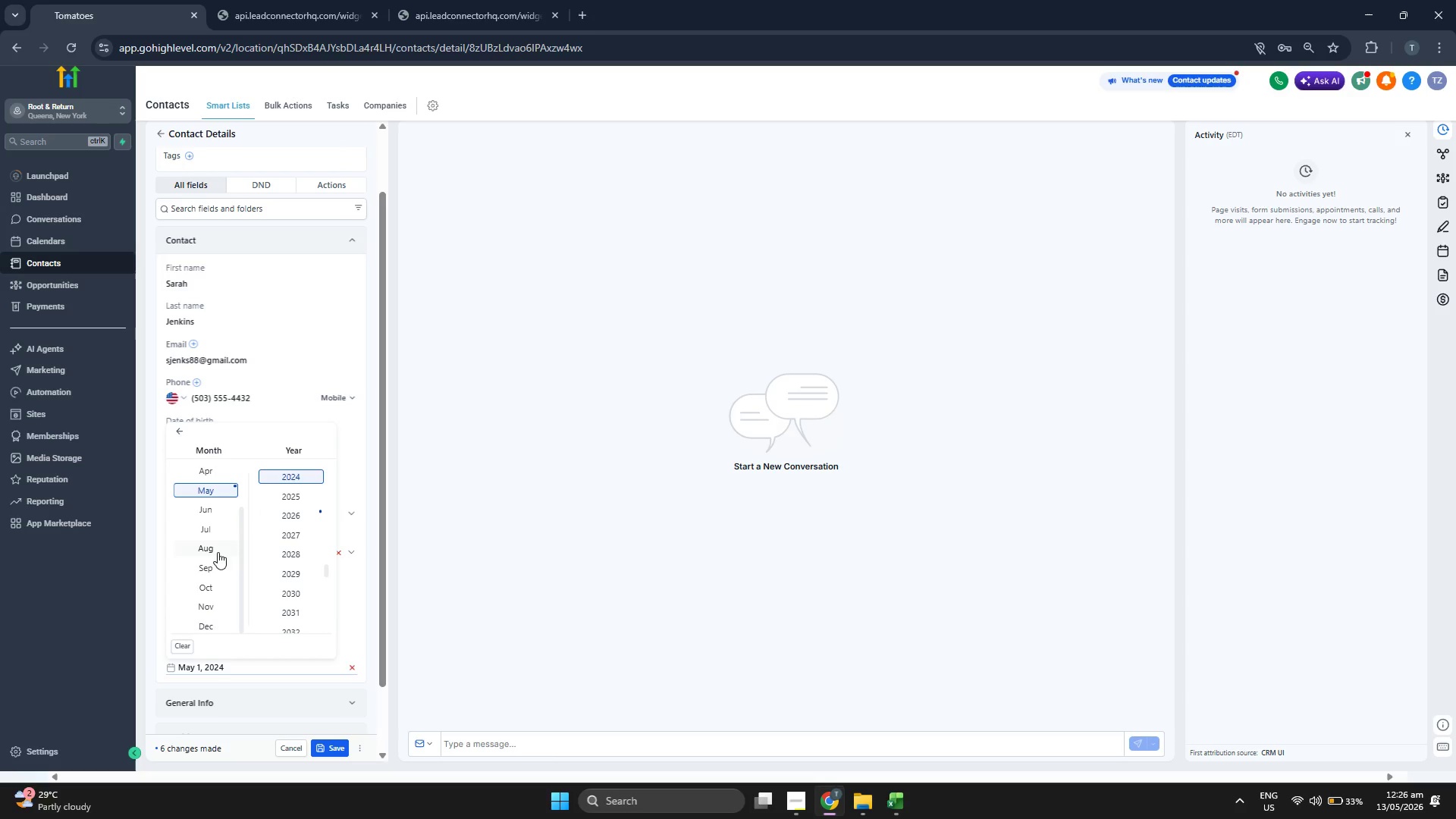 
left_click([217, 562])
 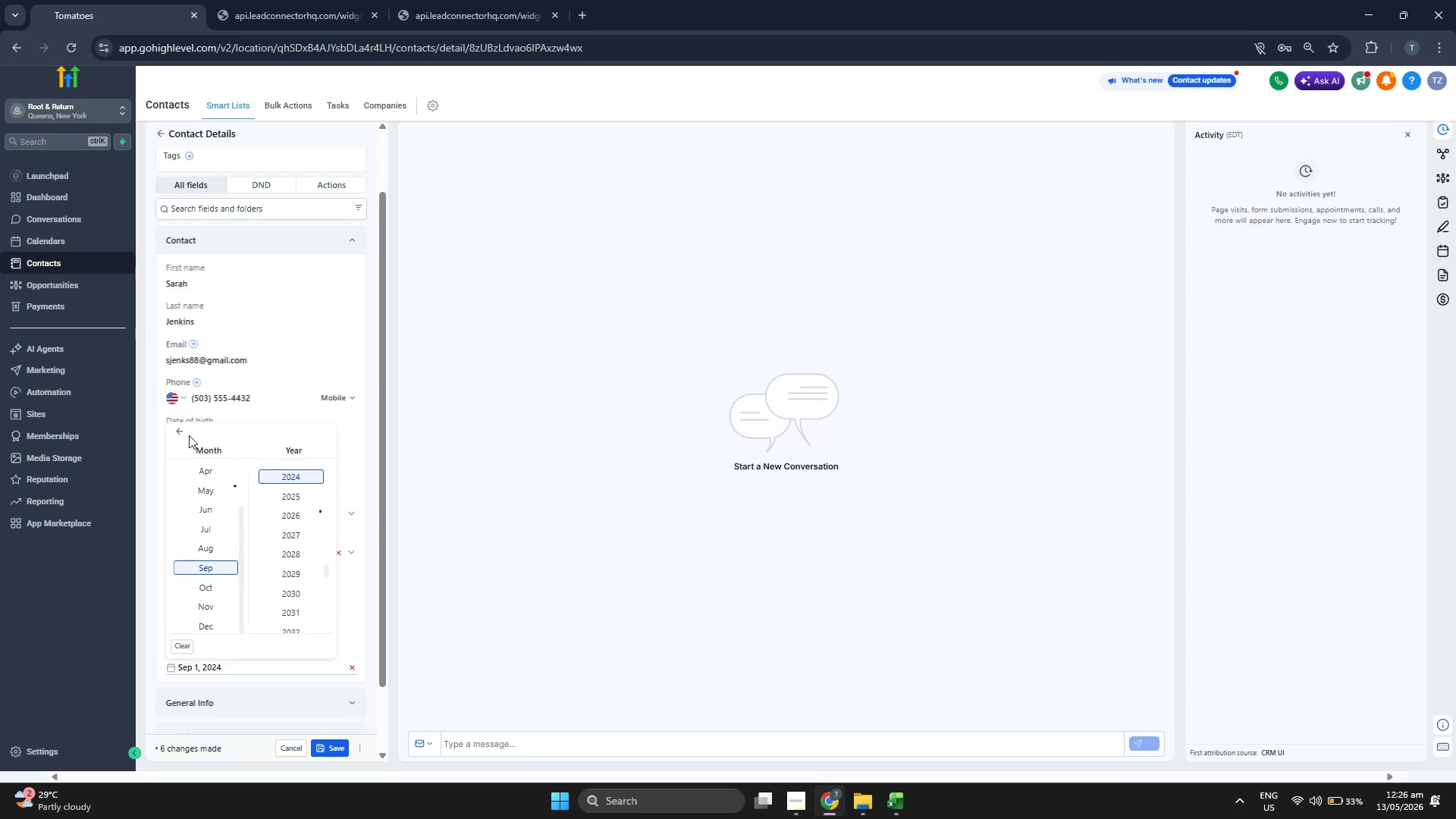 
left_click([184, 429])
 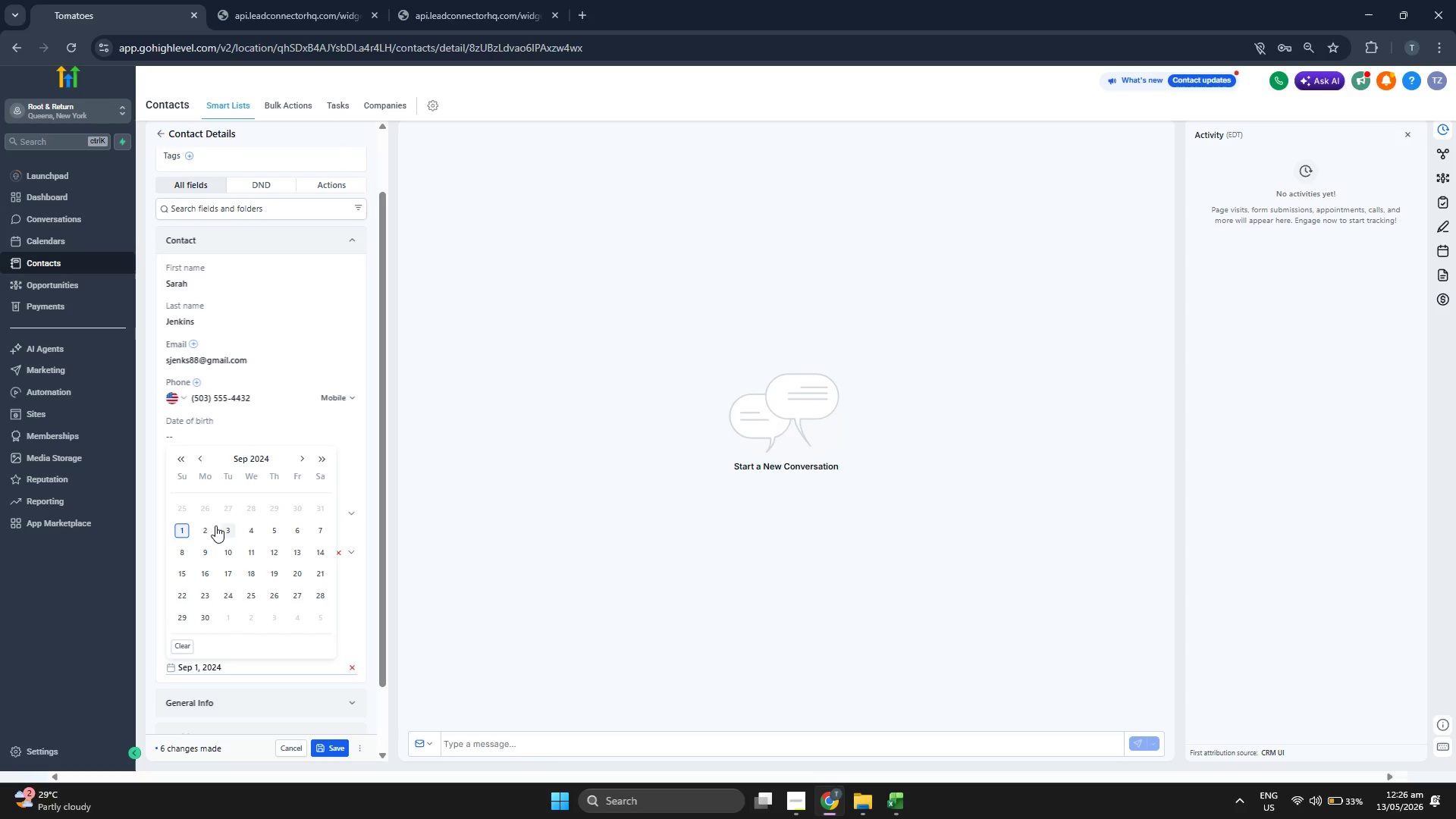 
left_click([212, 526])
 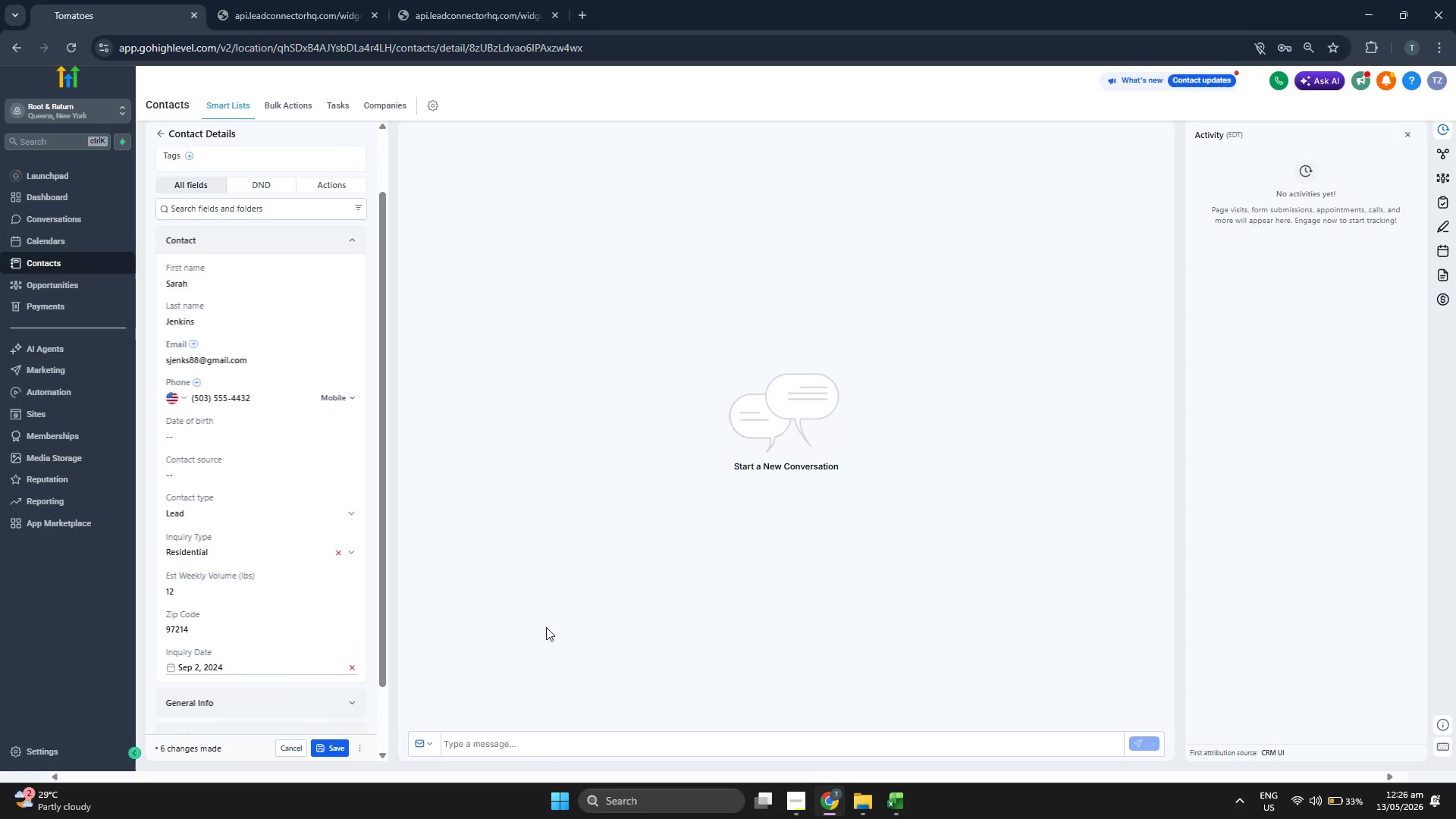 
scroll: coordinate [504, 620], scroll_direction: up, amount: 1.0
 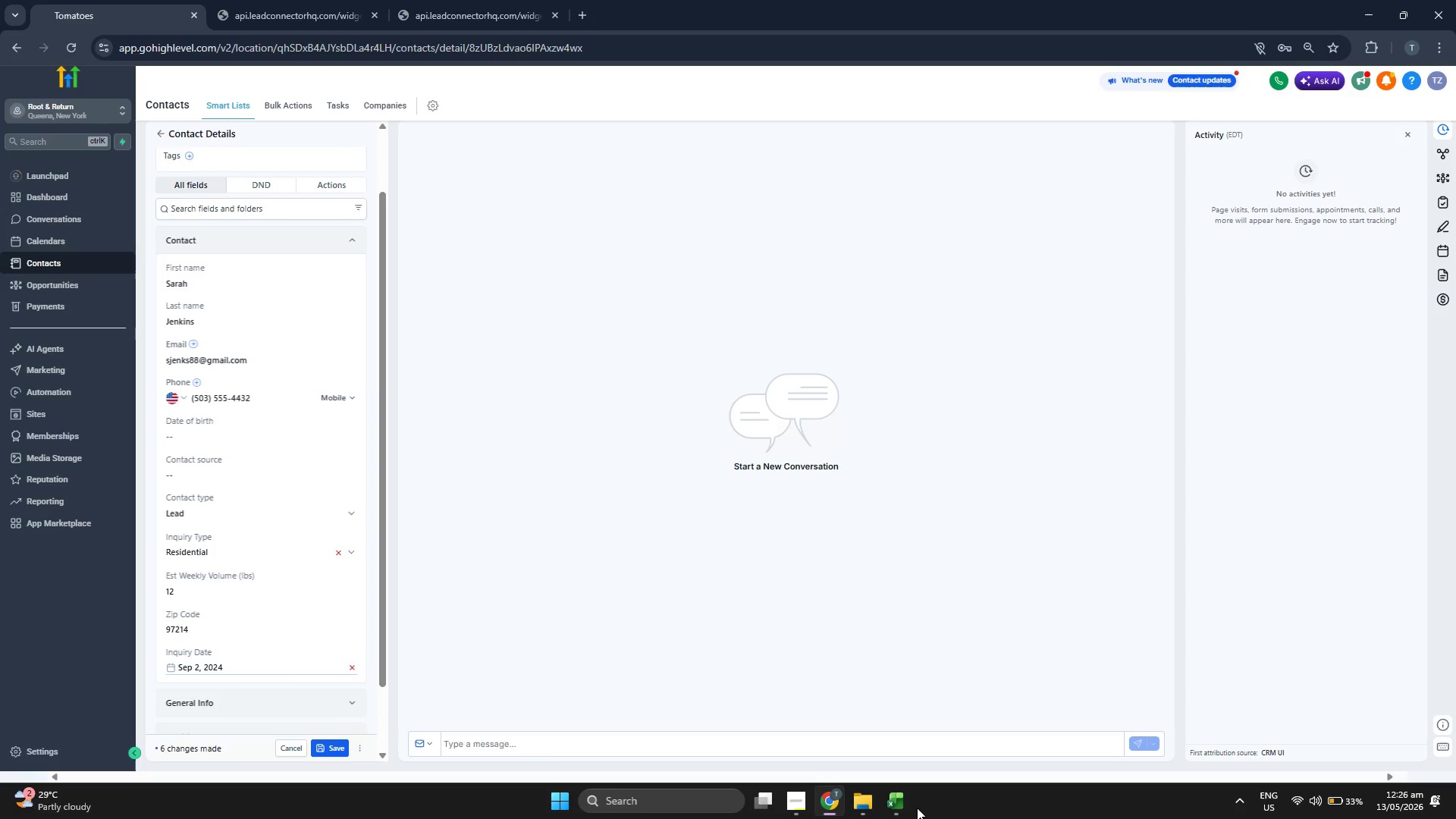 
left_click([894, 803])
 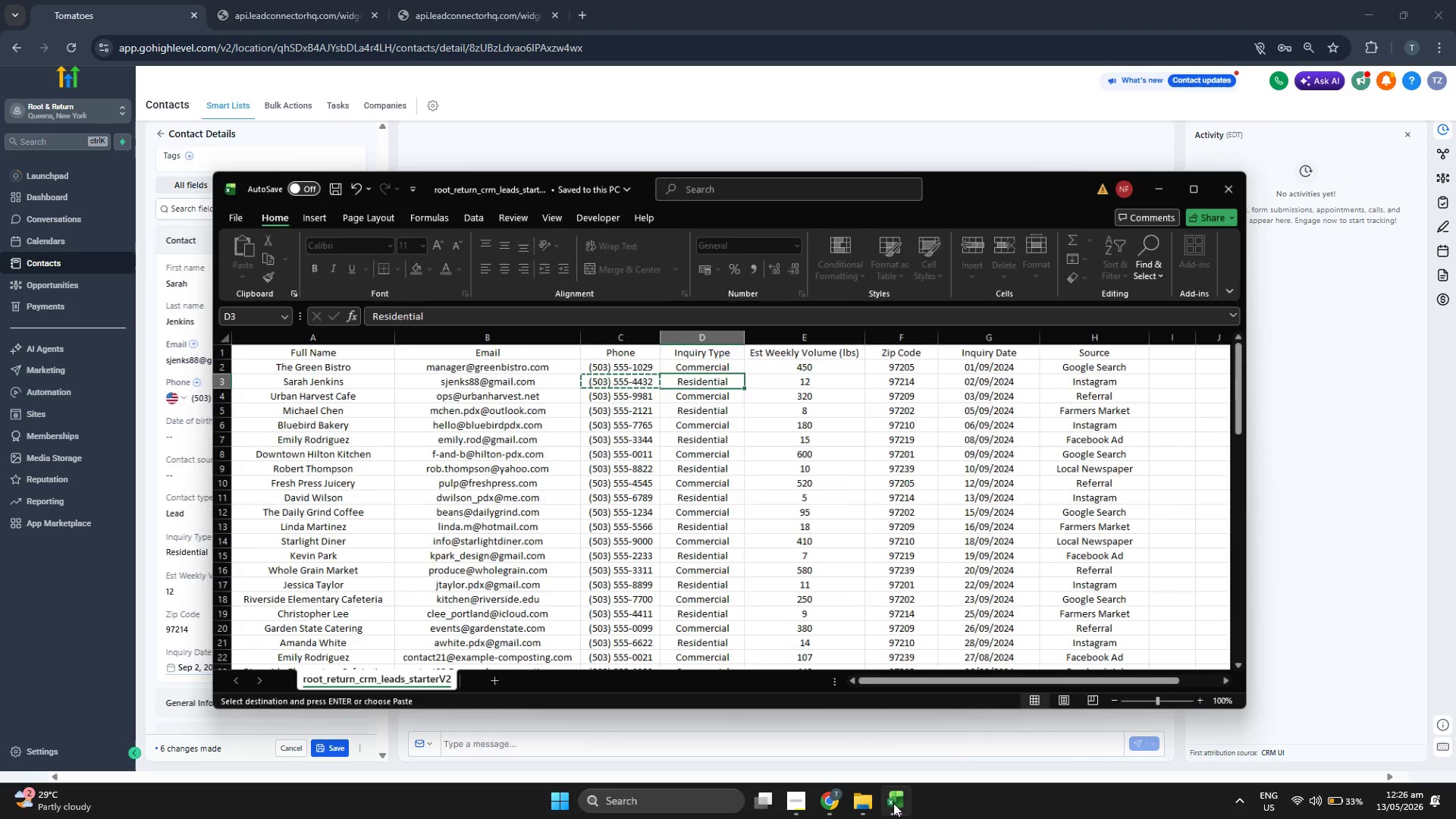 
key(ArrowRight)
 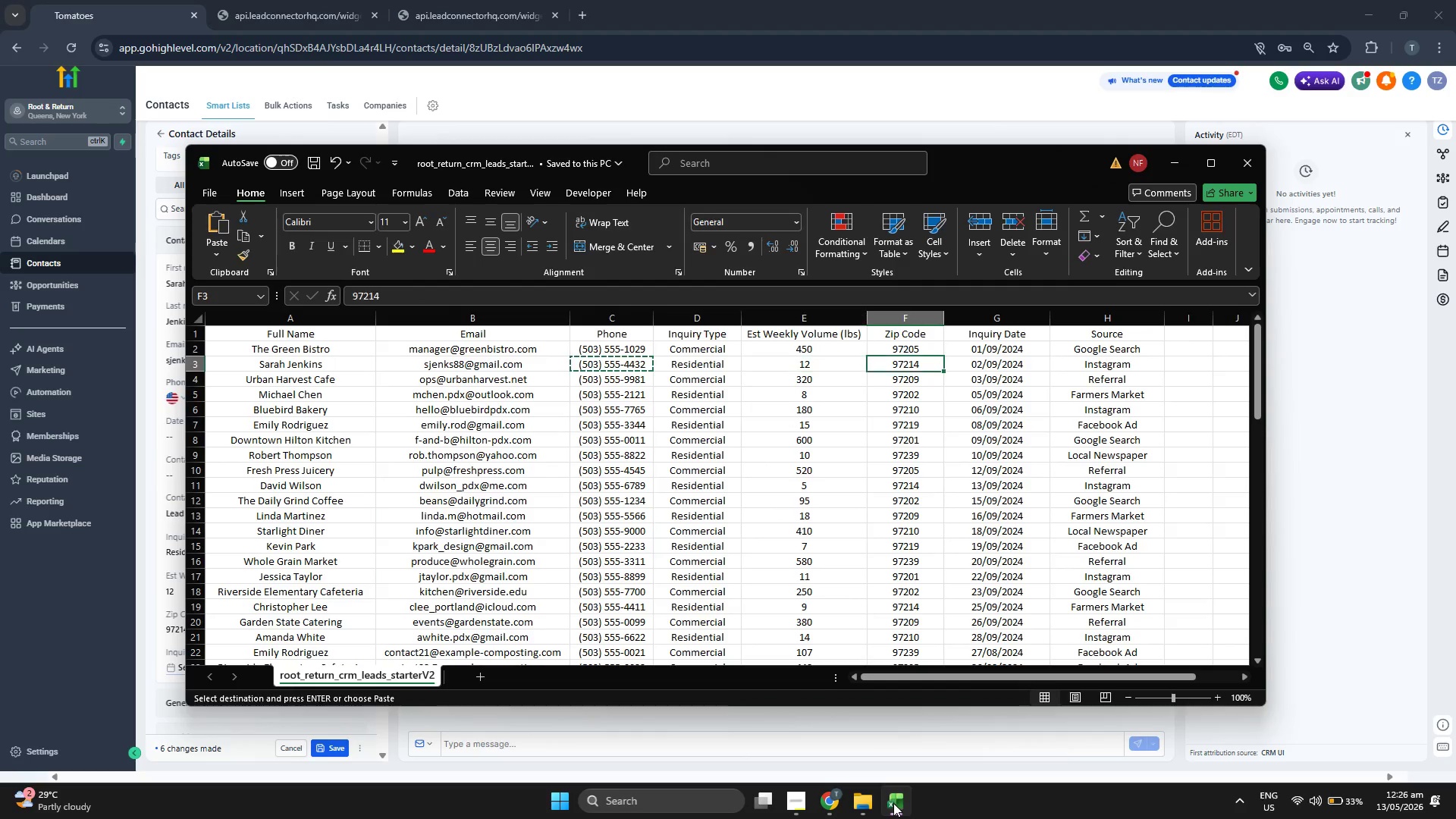 
key(ArrowRight)
 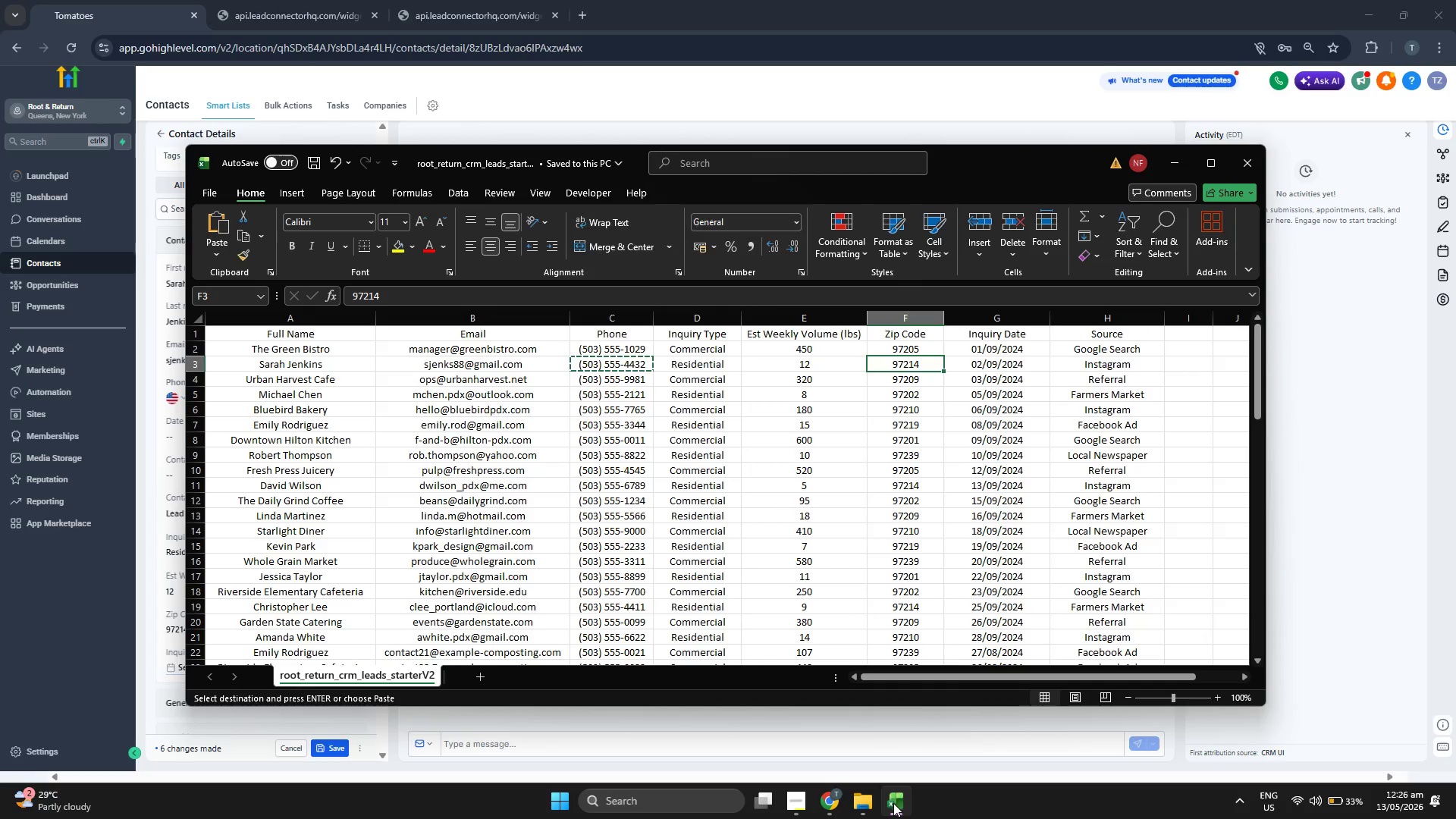 
key(ArrowRight)
 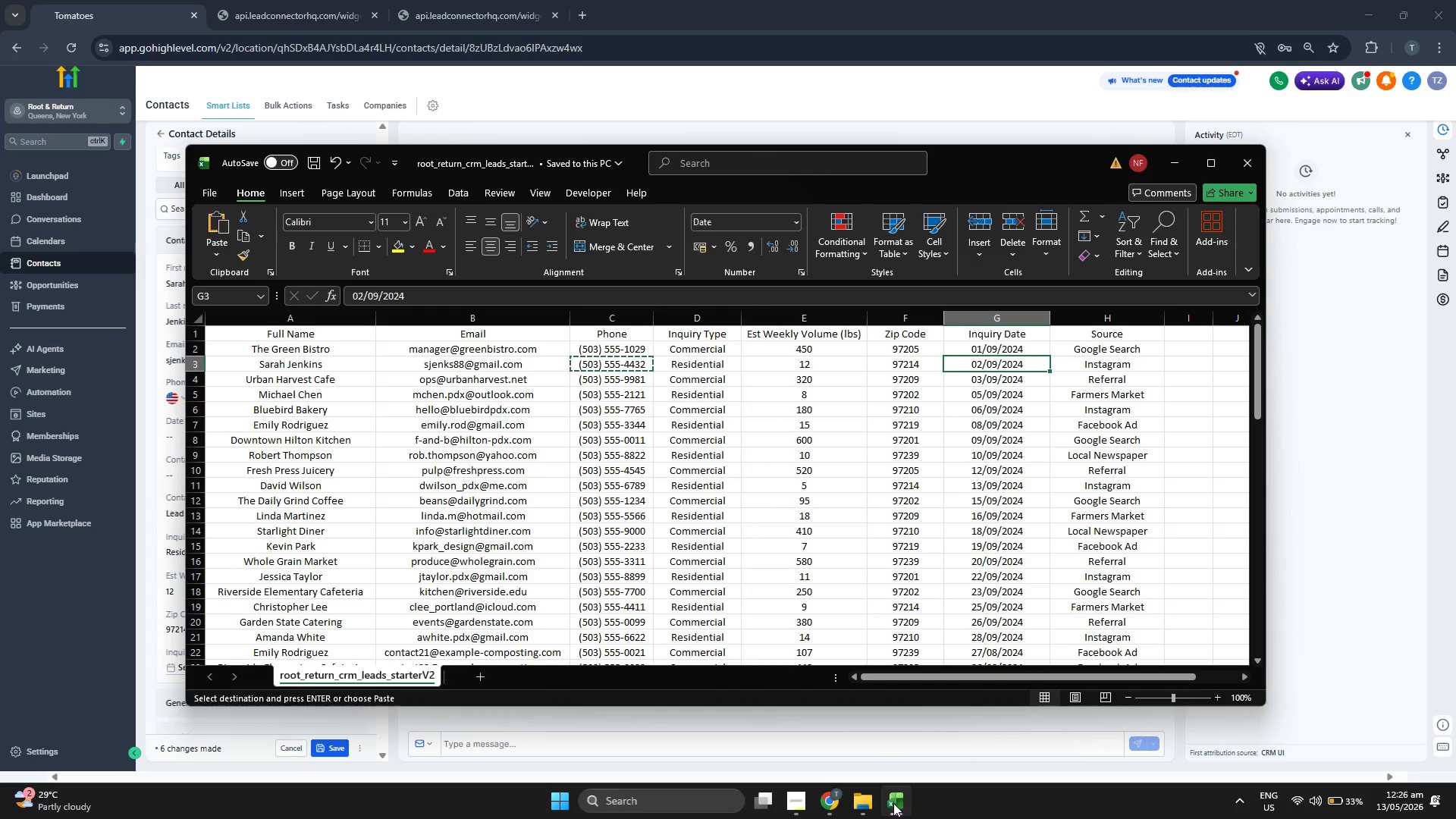 
key(ArrowRight)
 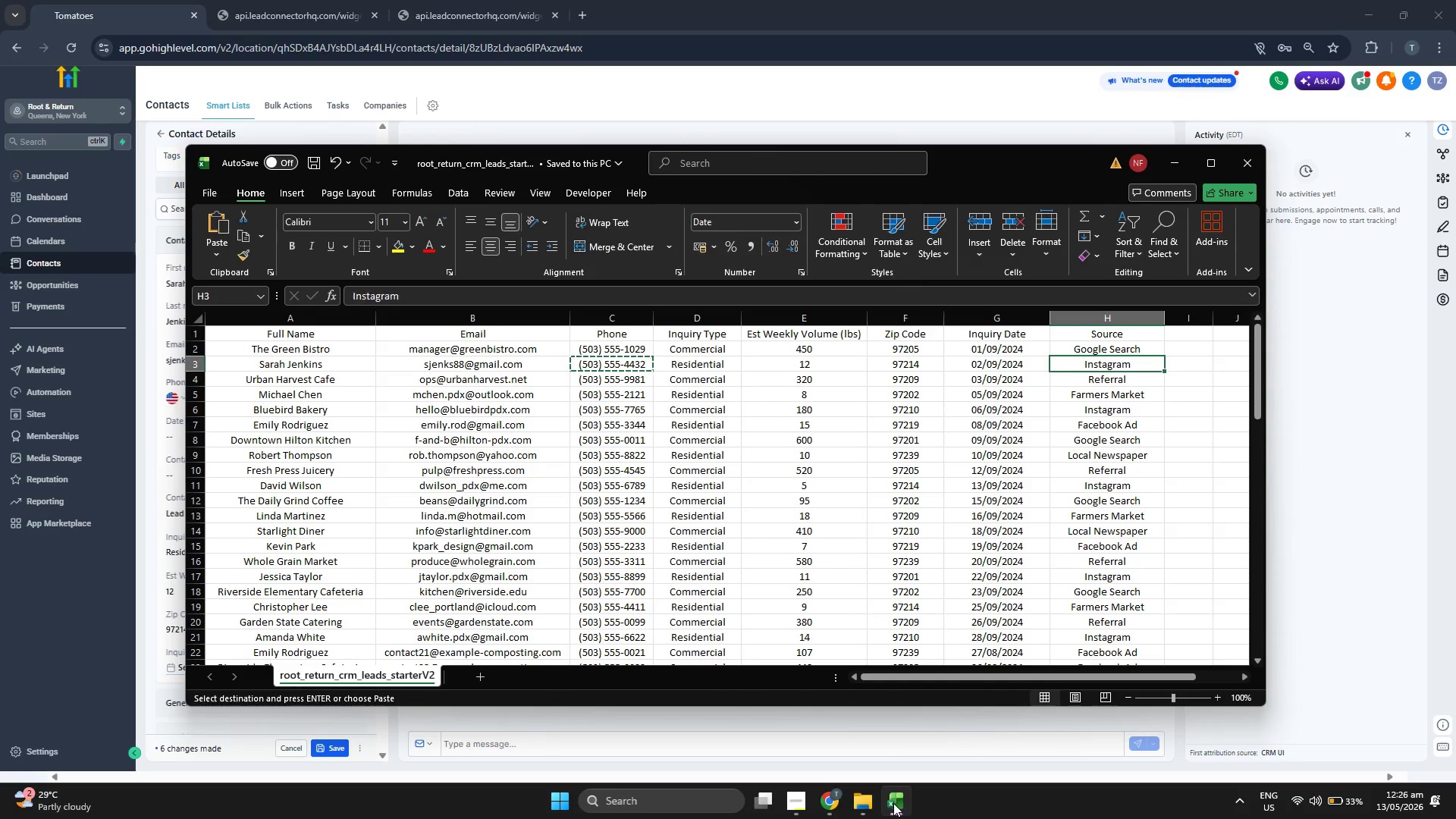 
key(Control+ControlLeft)
 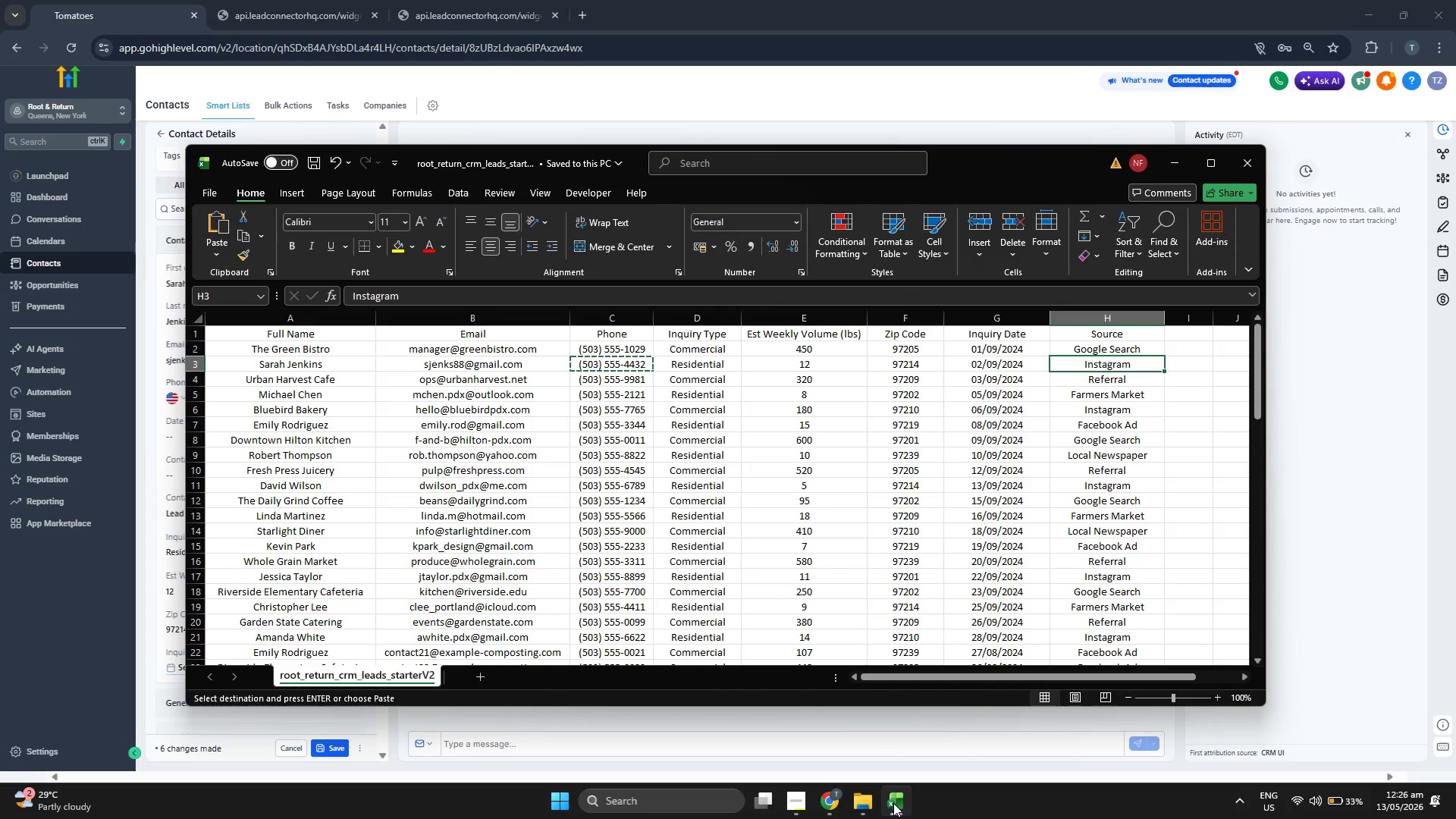 
key(Control+C)
 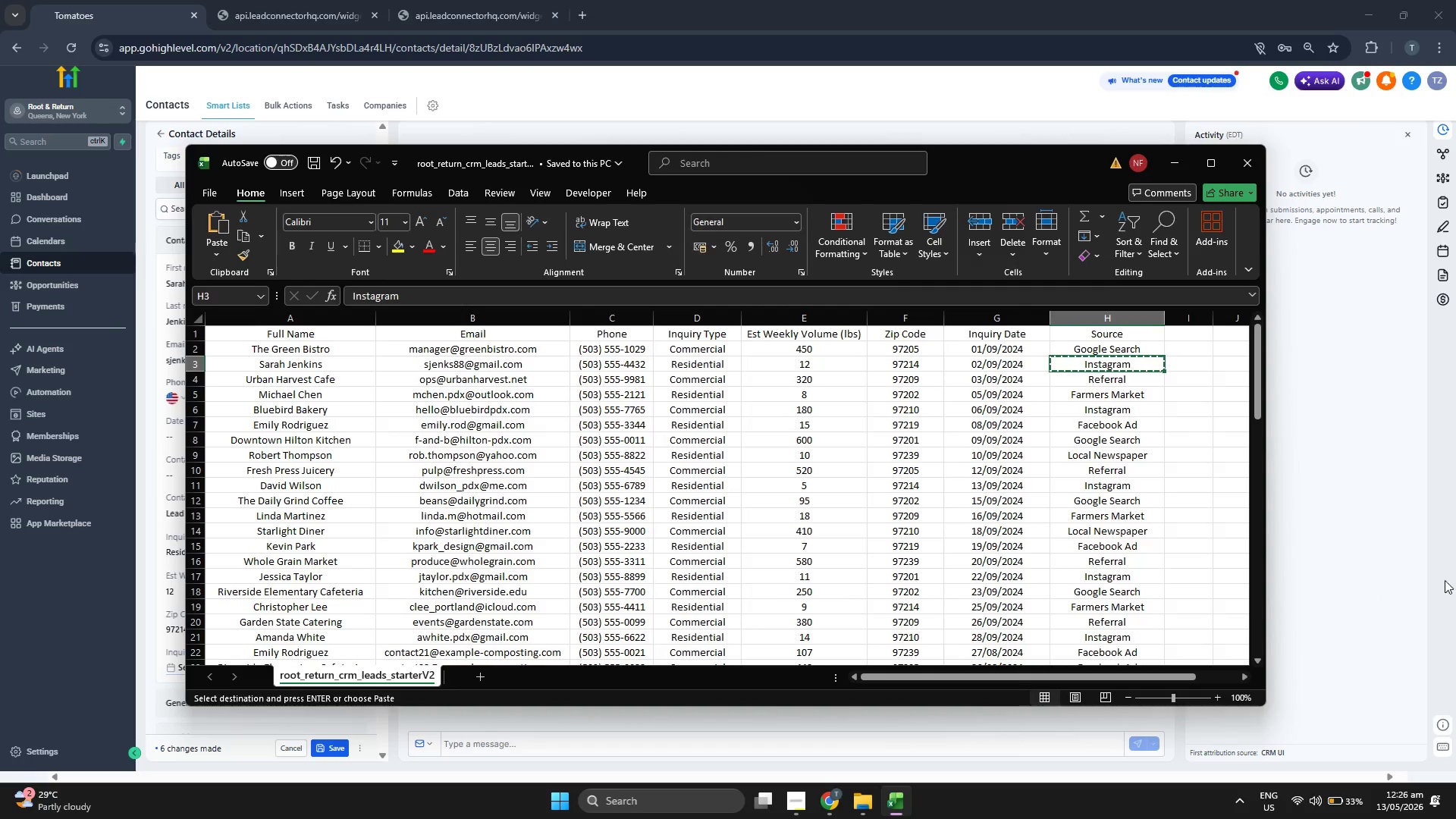 
left_click([1455, 576])
 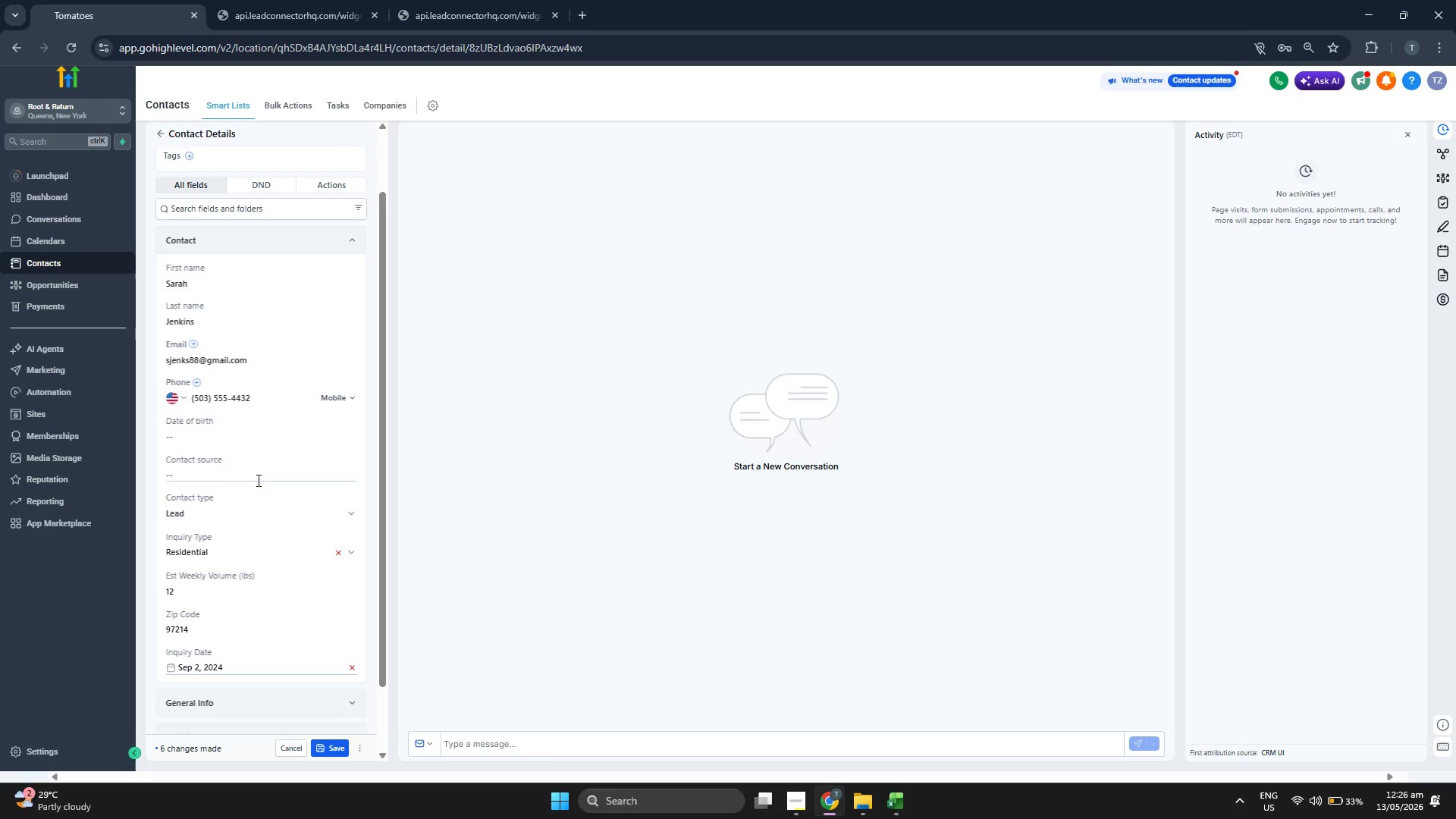 
key(Control+ControlLeft)
 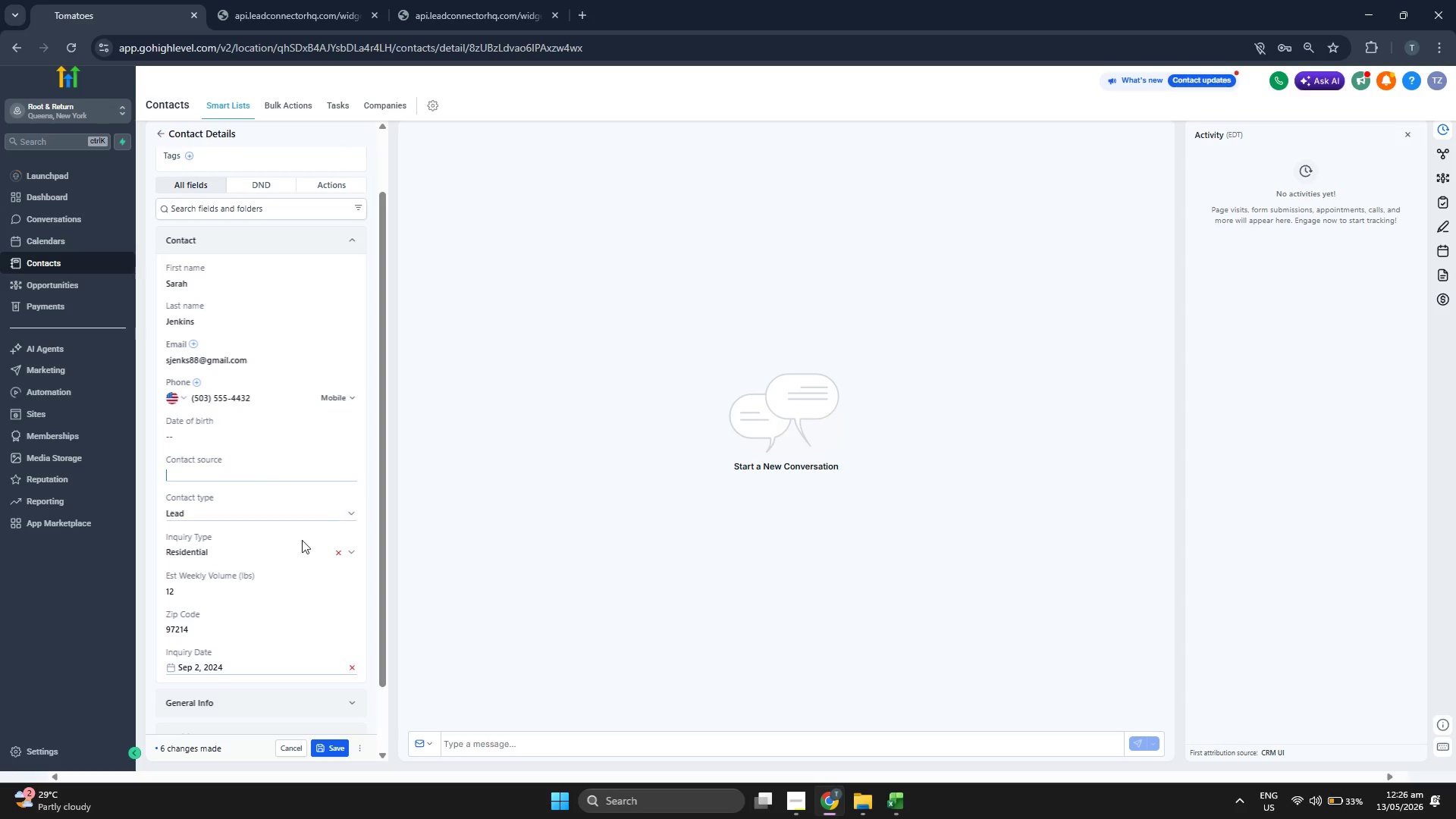 
key(Control+V)
 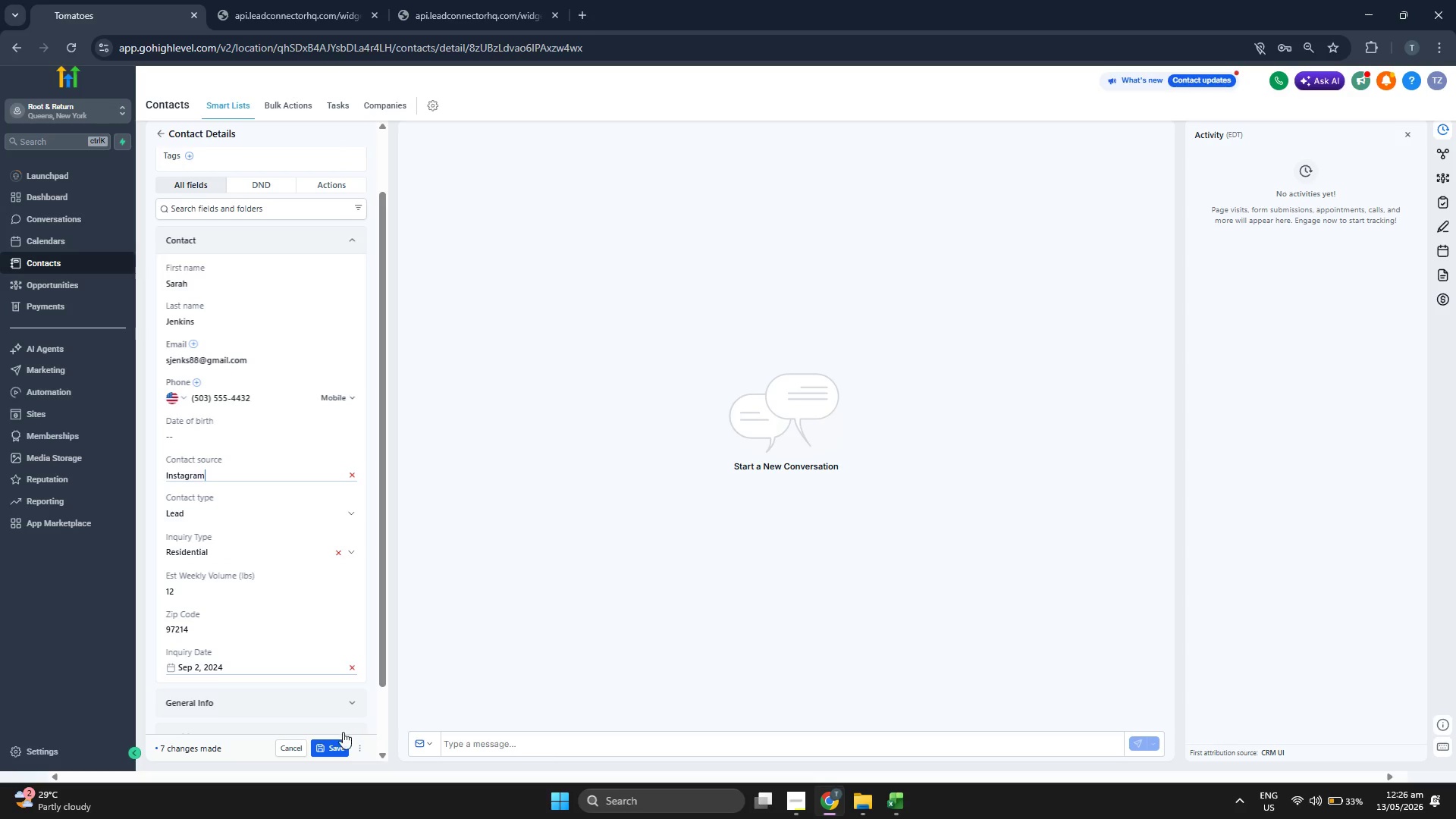 
left_click([340, 738])
 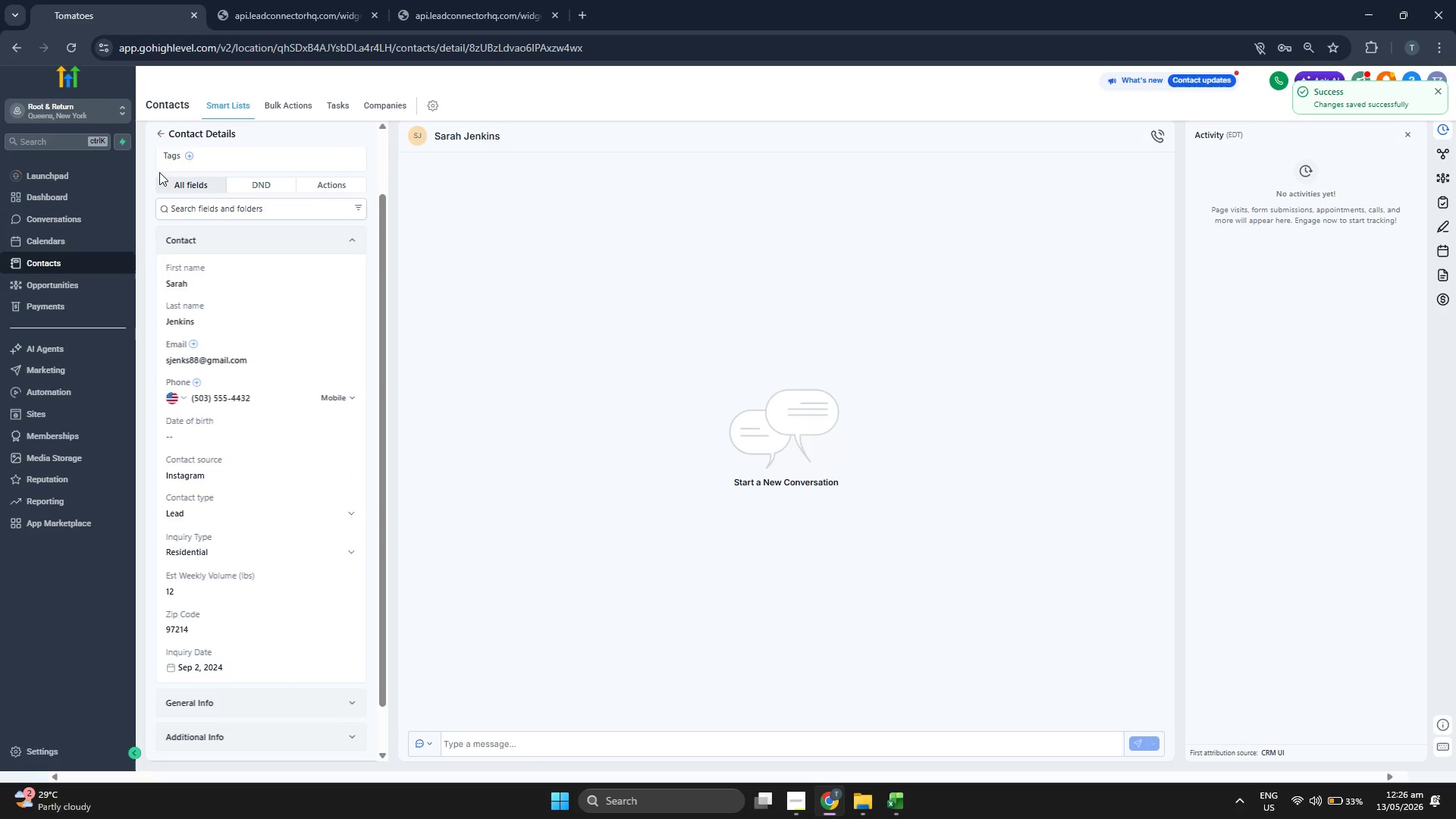 
double_click([162, 129])
 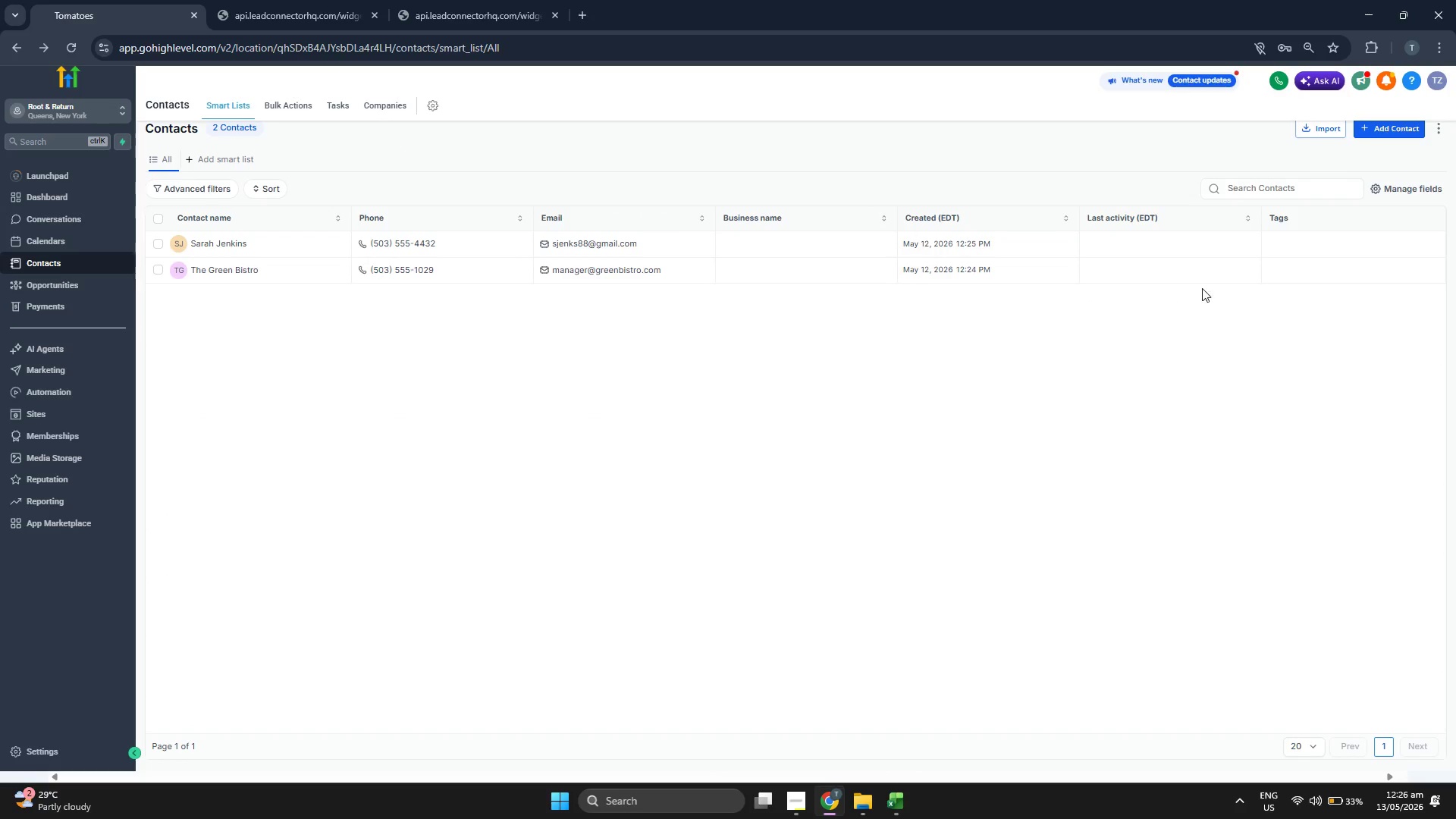 
left_click([1395, 190])
 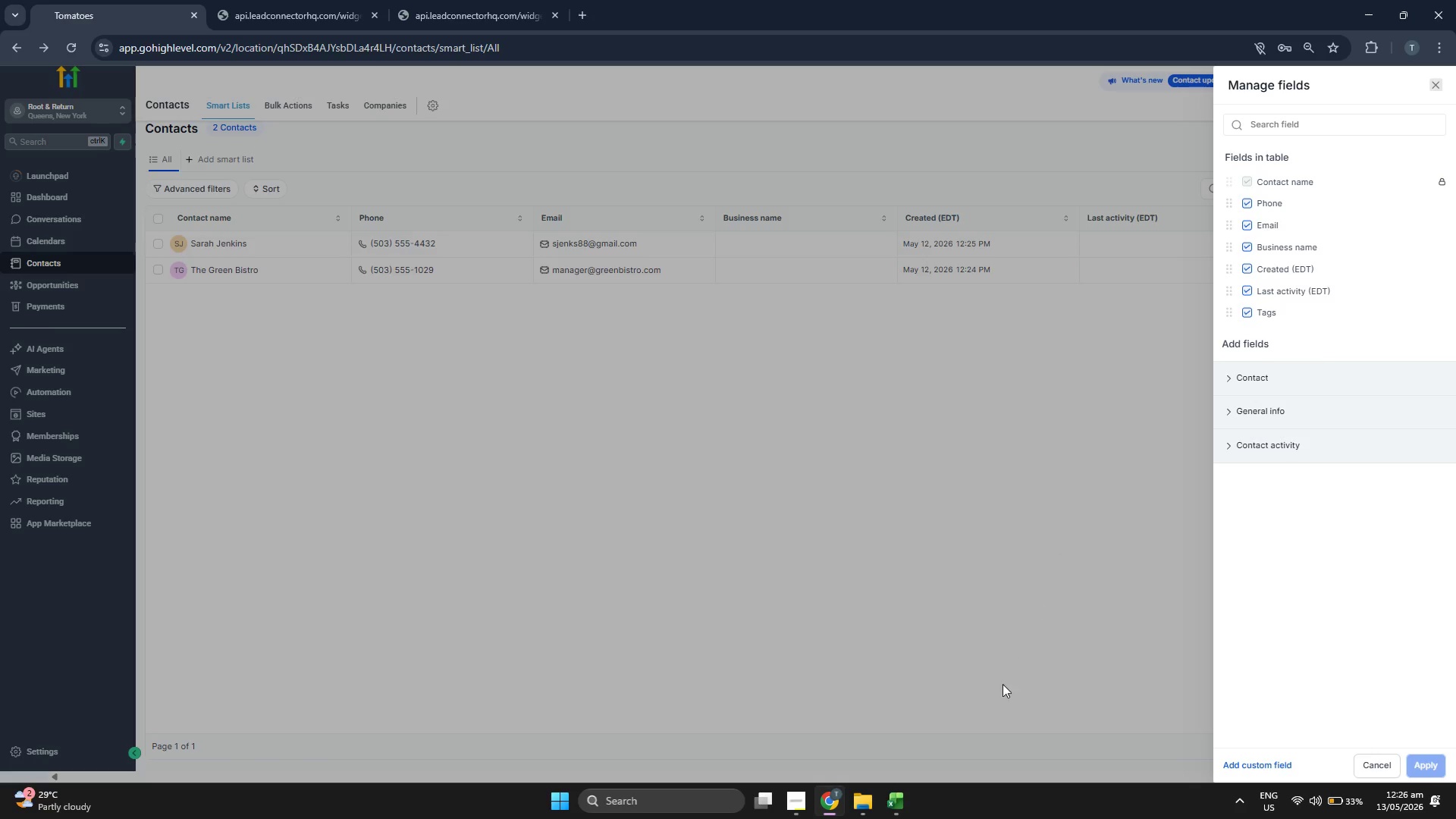 
left_click([894, 793])
 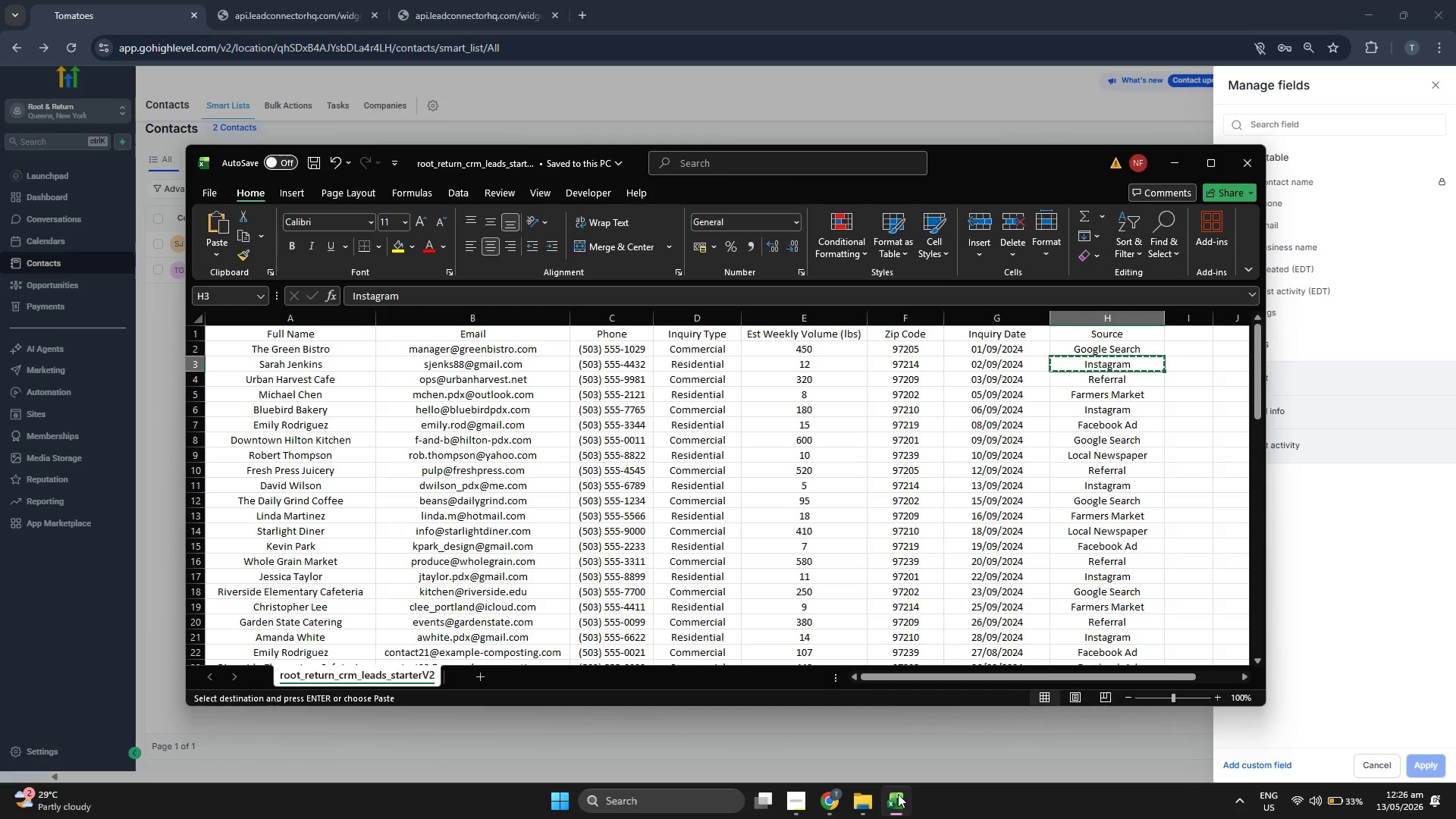 
left_click([899, 794])
 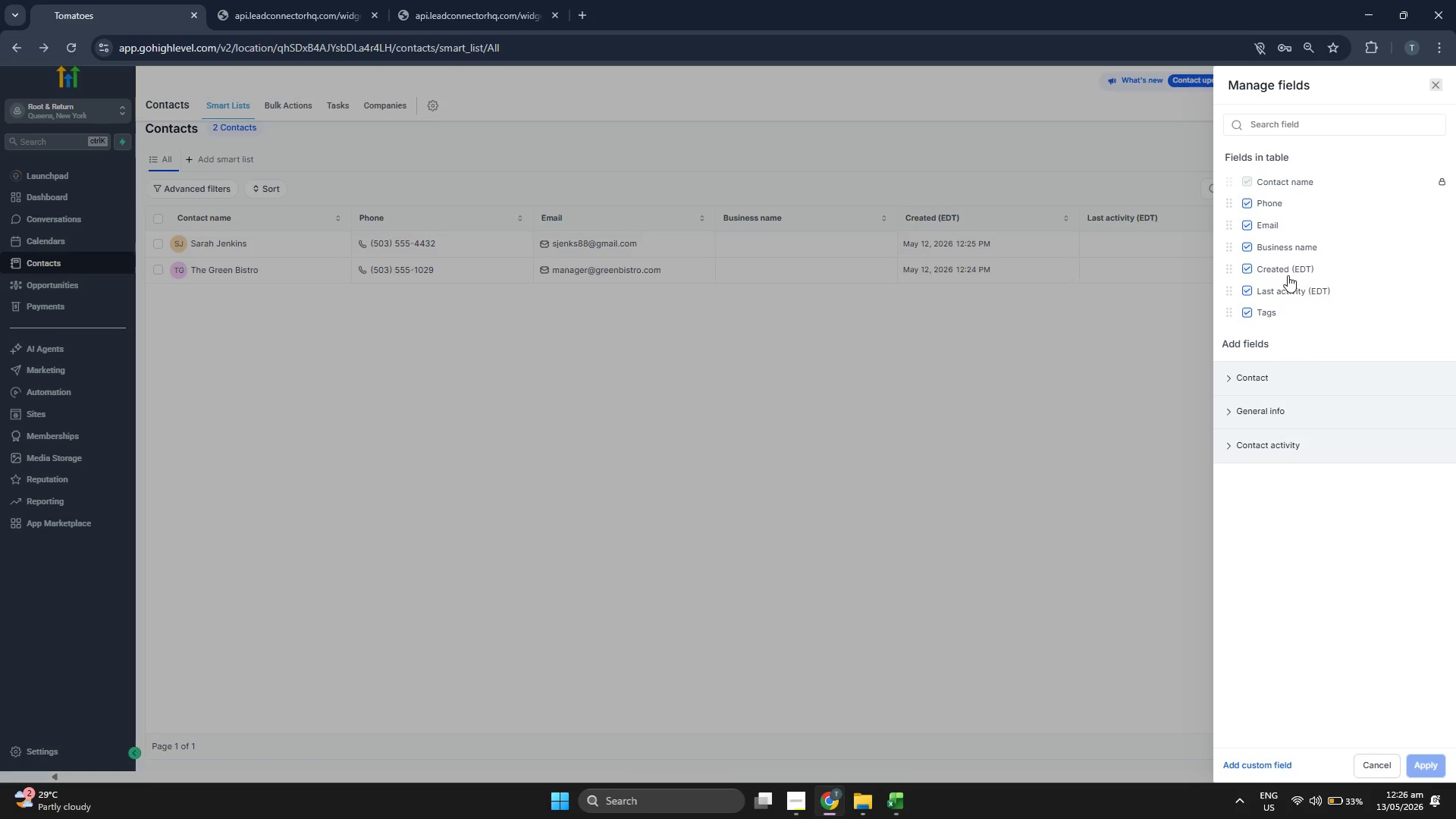 
left_click([1288, 287])
 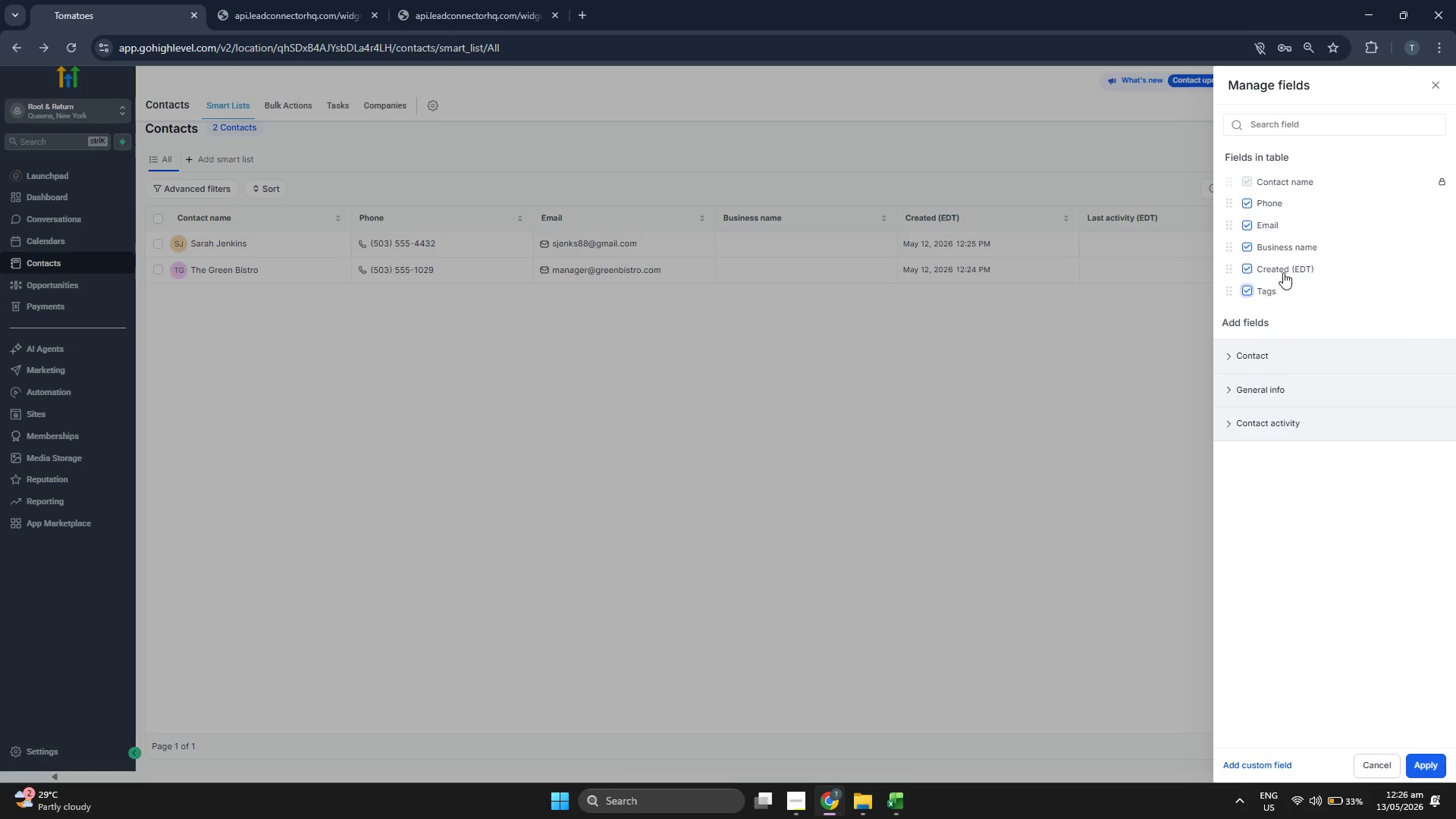 
left_click([1283, 270])
 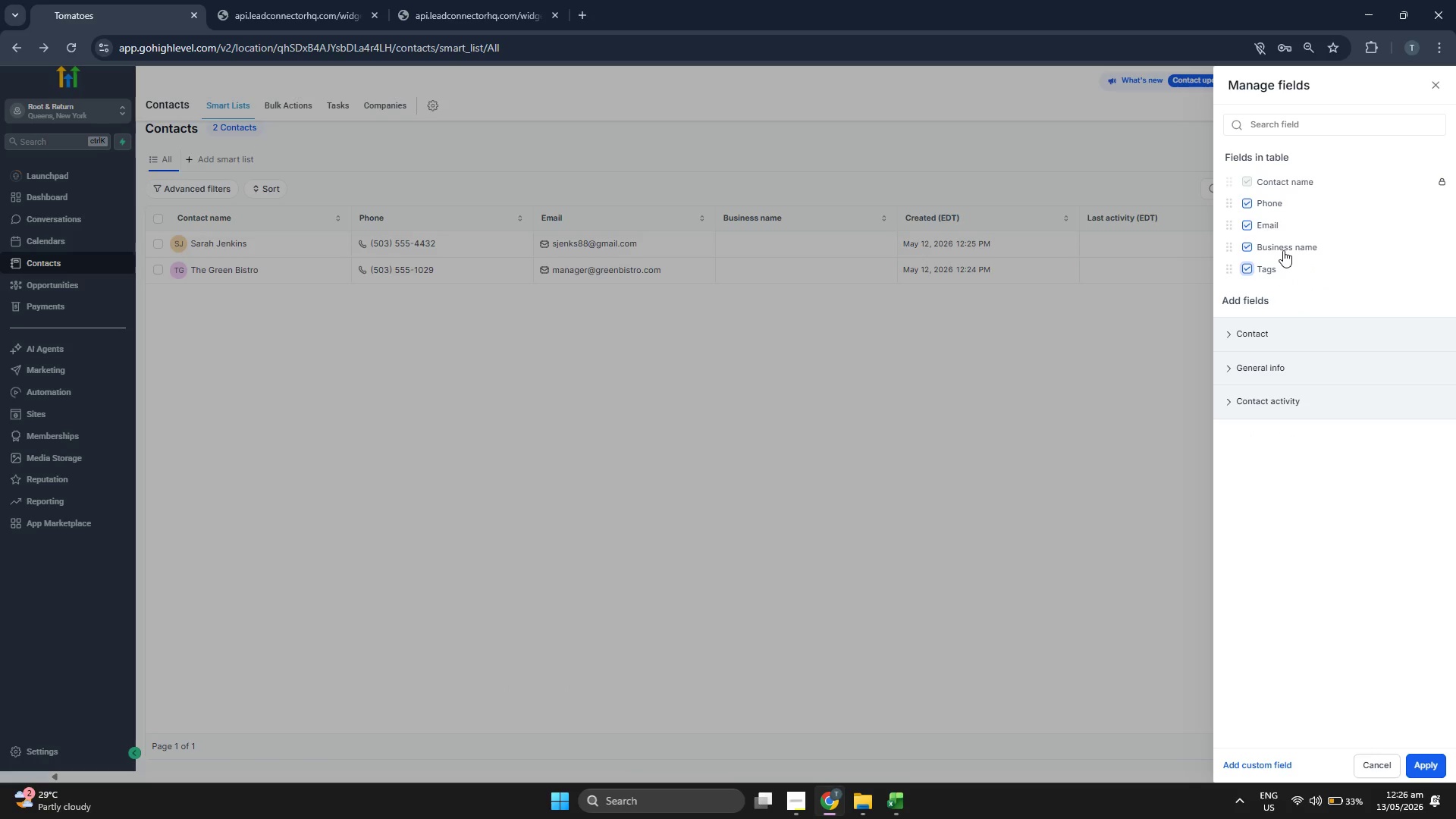 
left_click([1283, 250])
 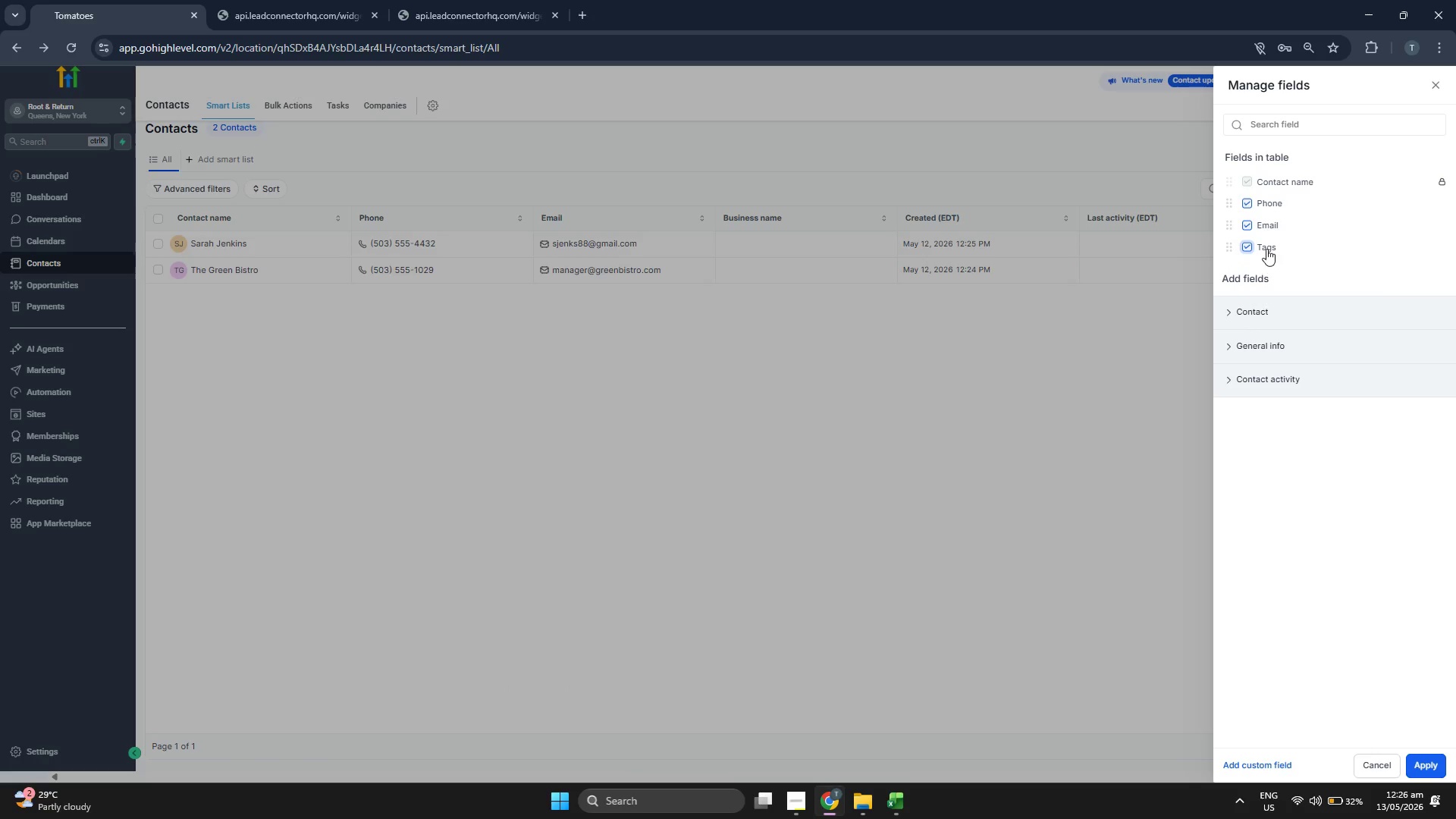 
left_click([1266, 248])
 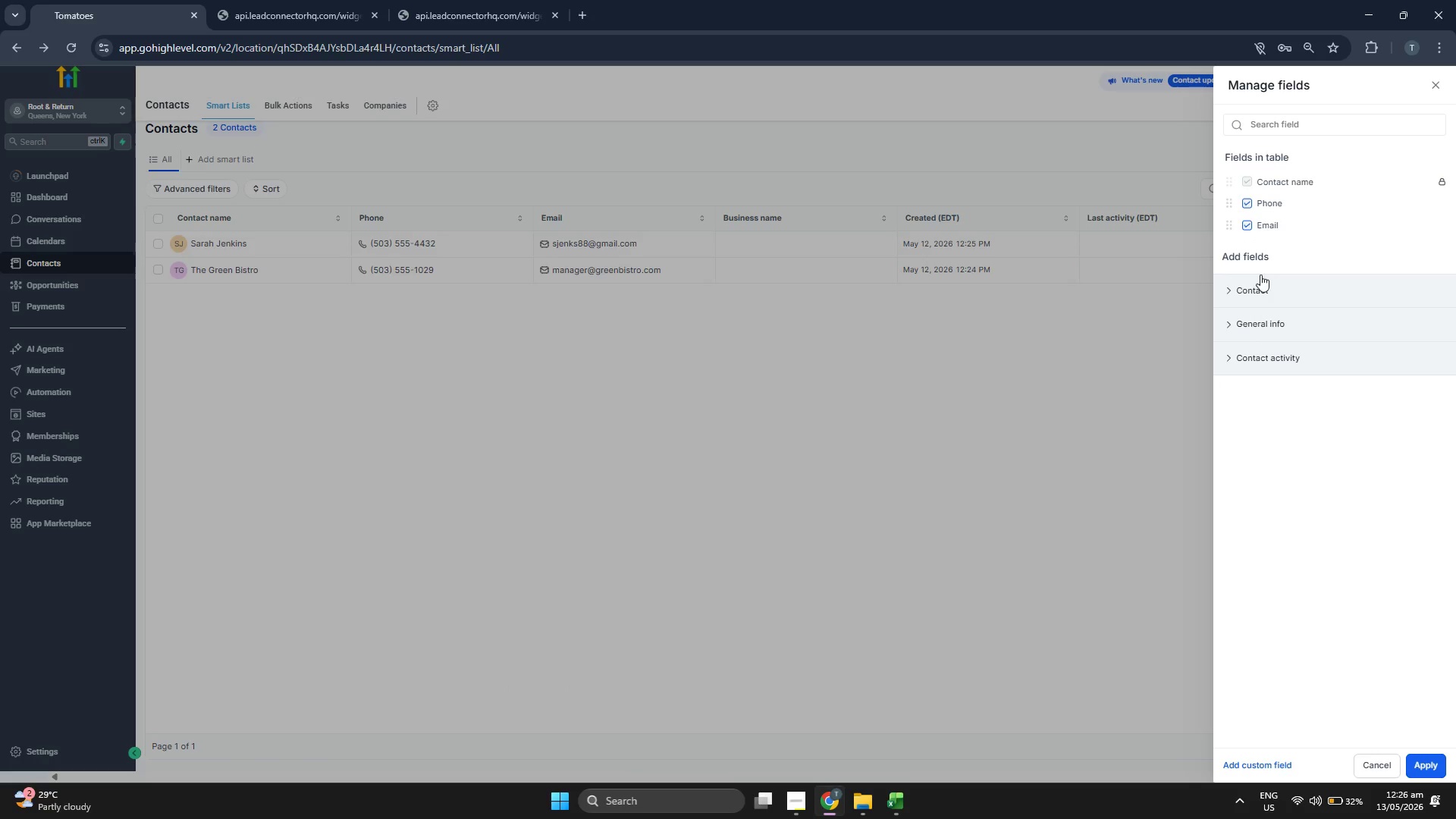 
left_click([1260, 275])
 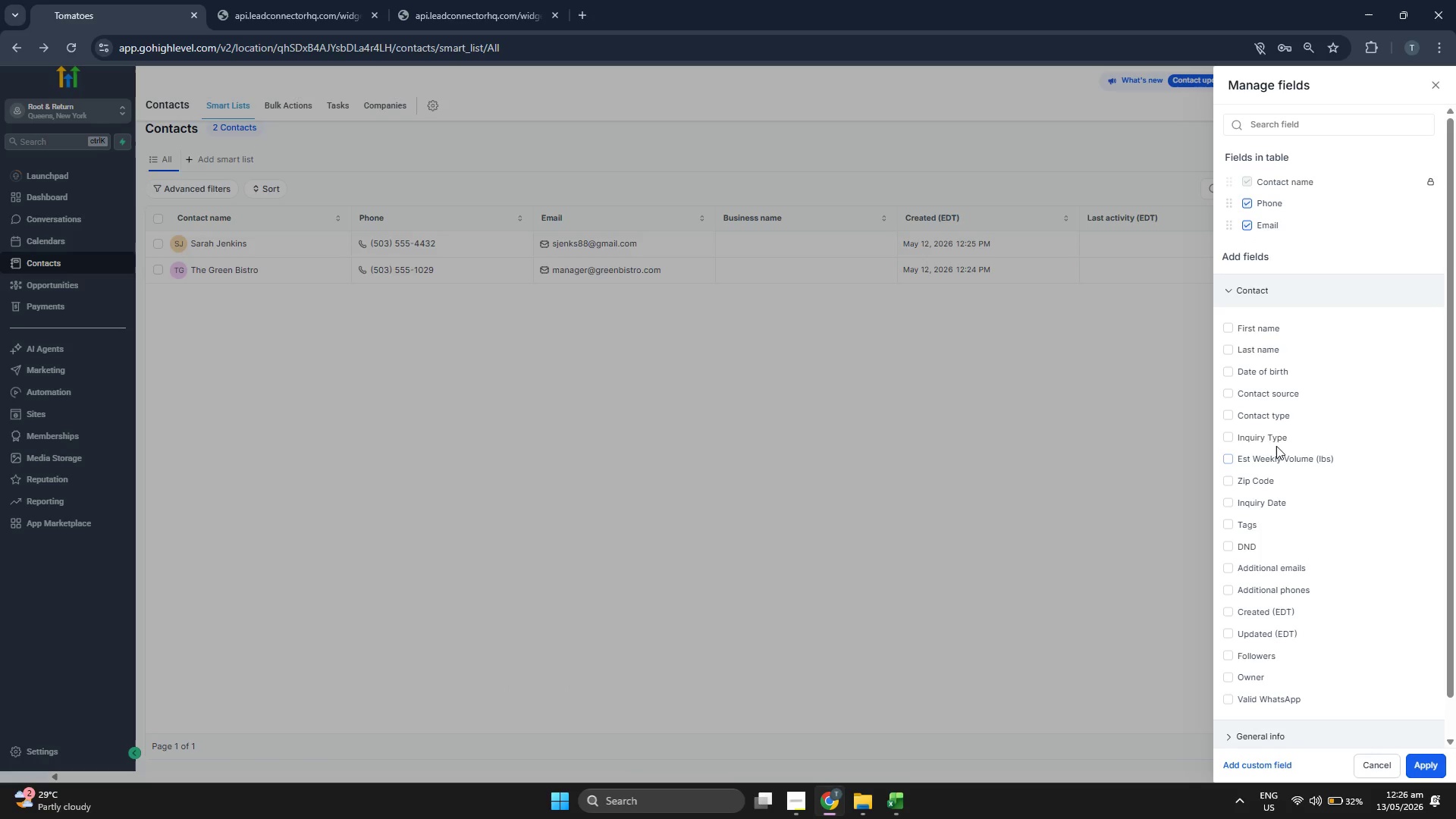 
left_click([1275, 440])
 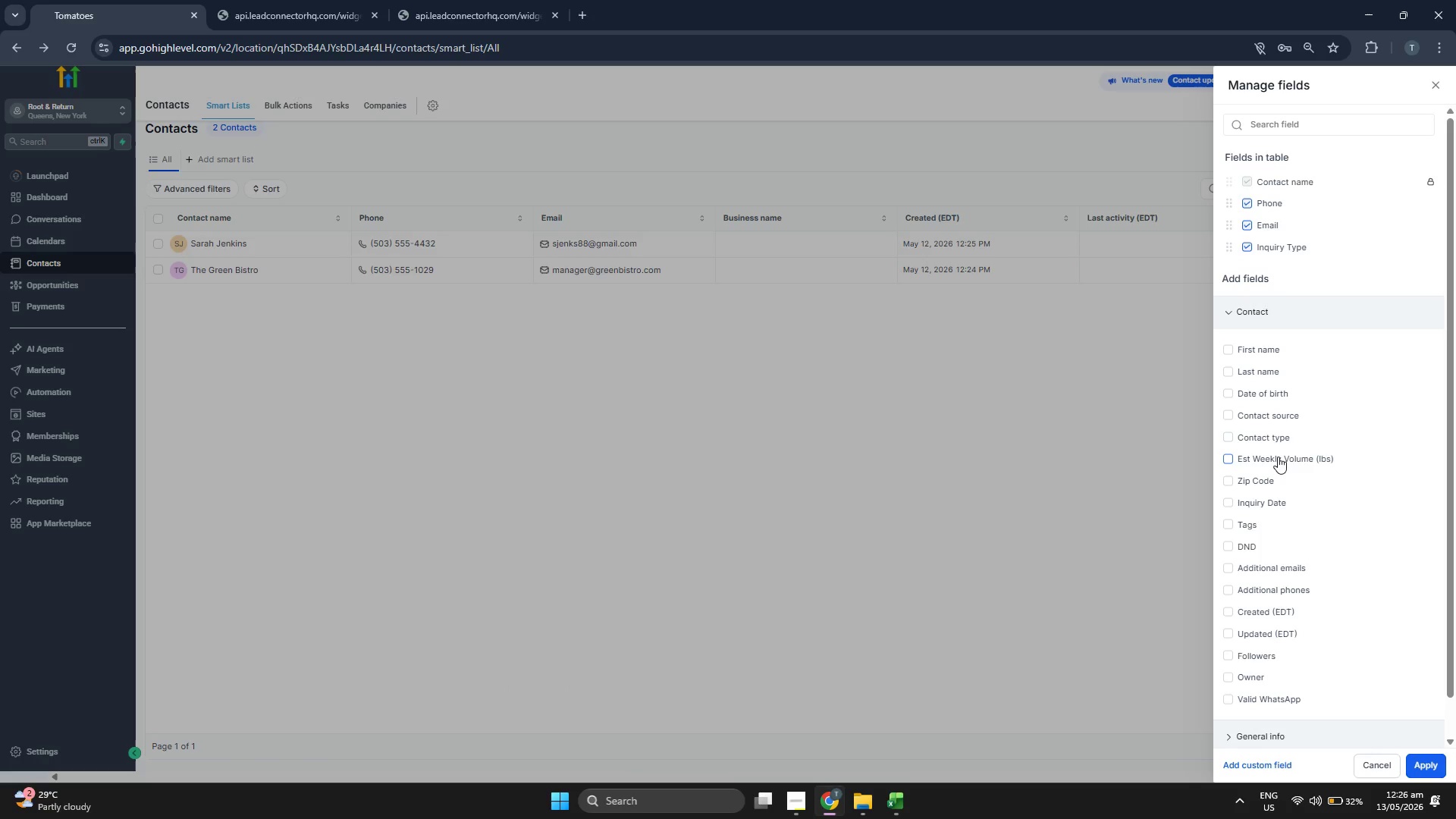 
left_click([1278, 457])
 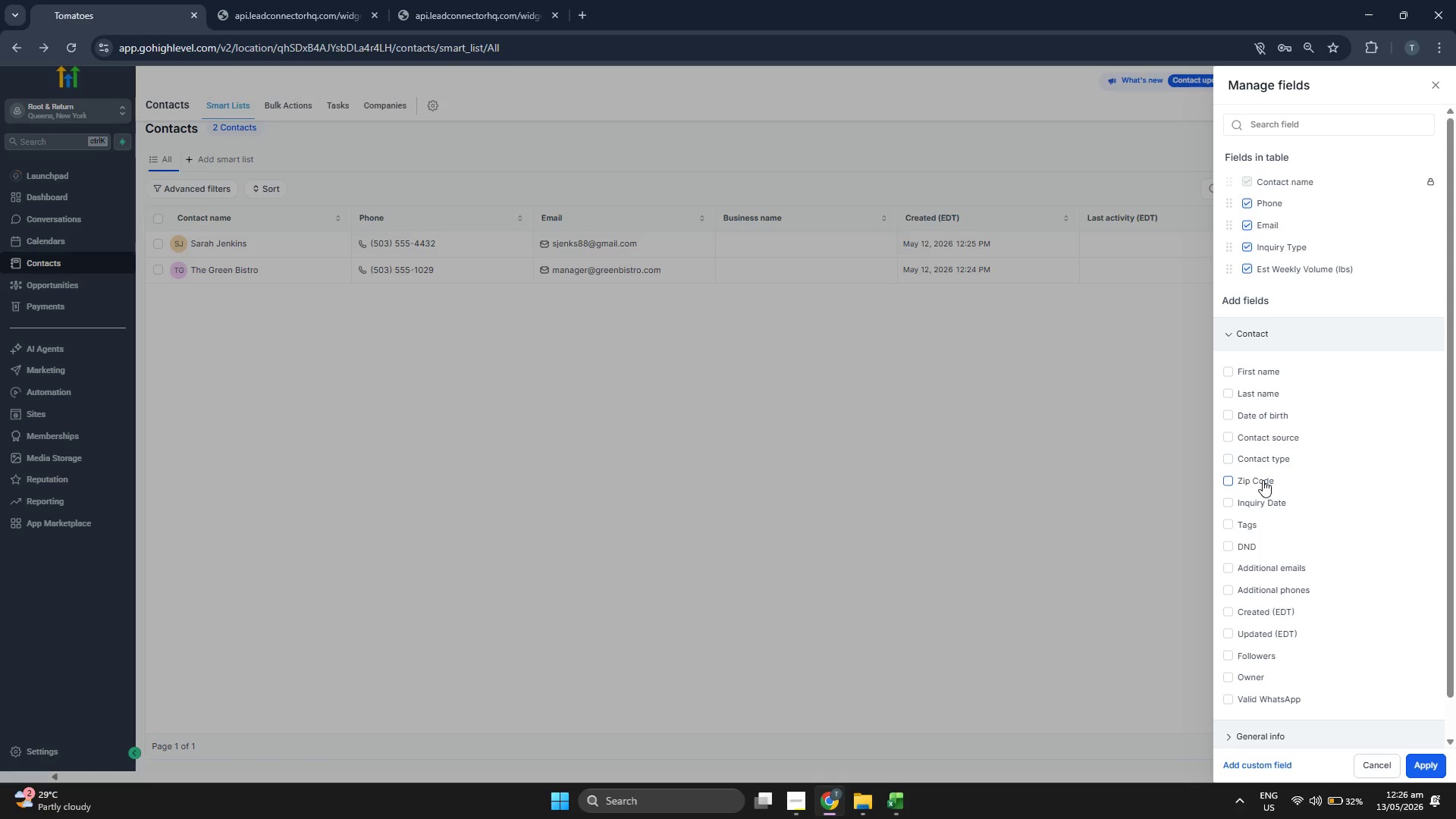 
left_click([1263, 480])
 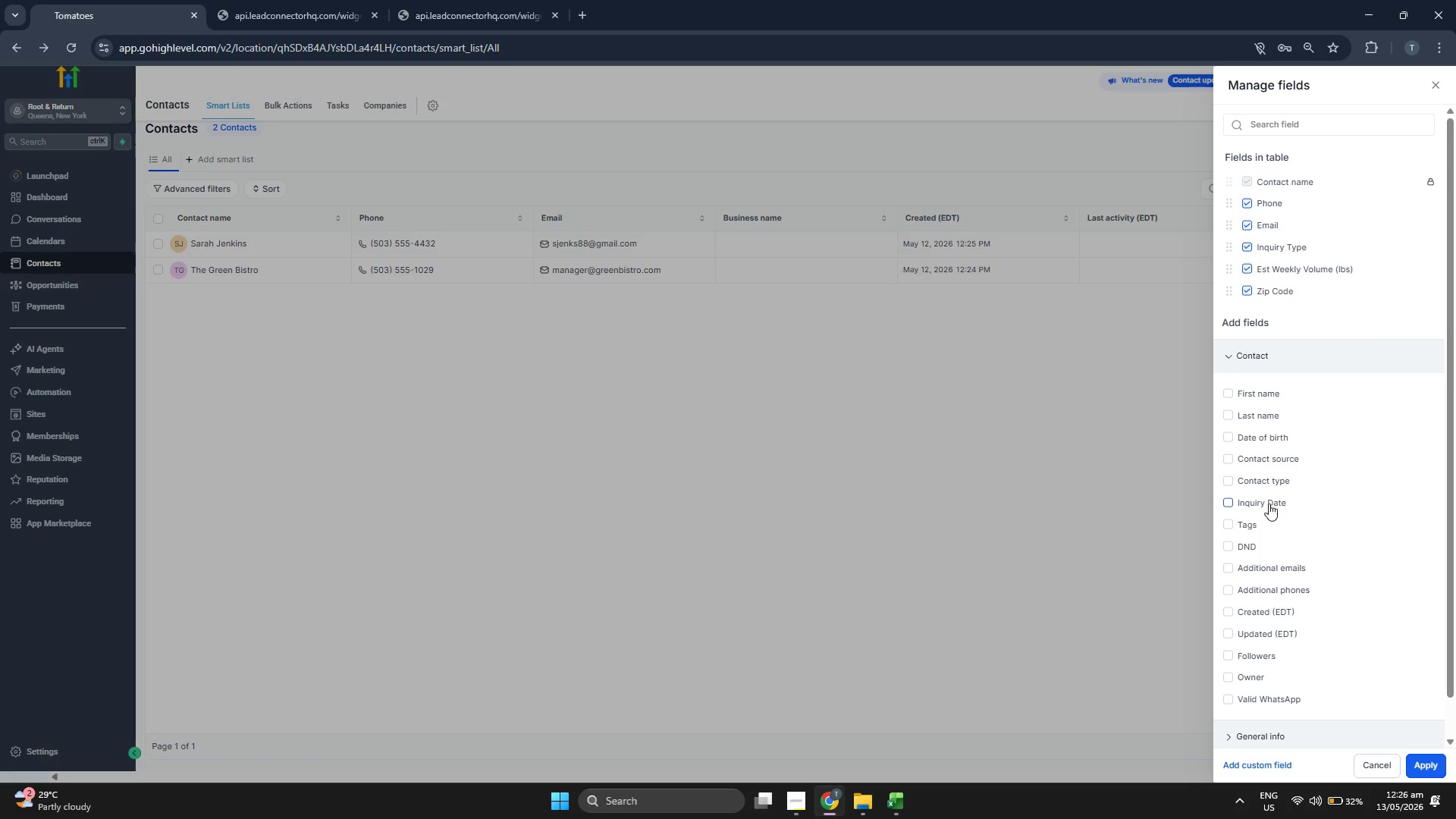 
left_click([1268, 503])
 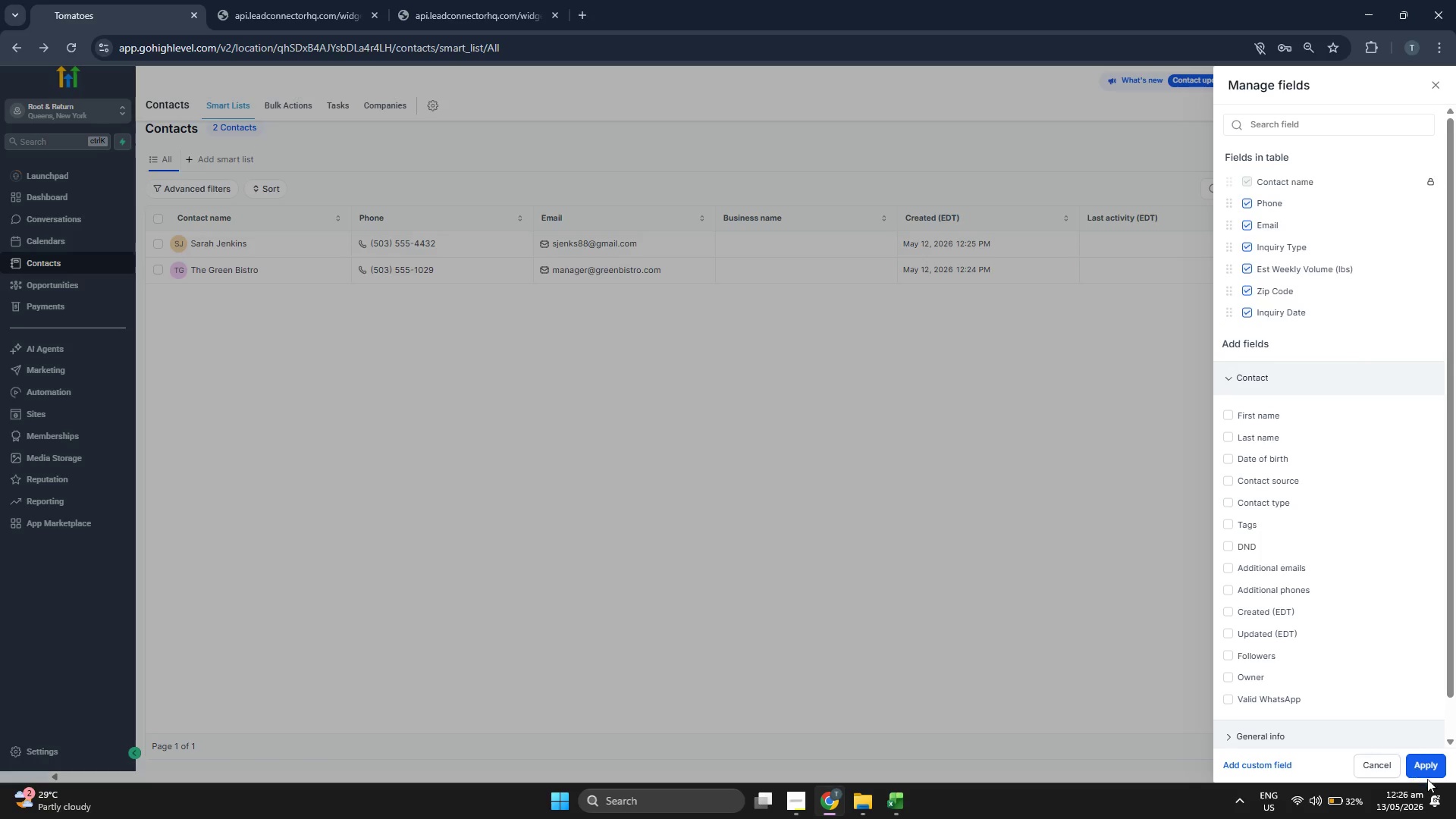 
left_click([1432, 770])
 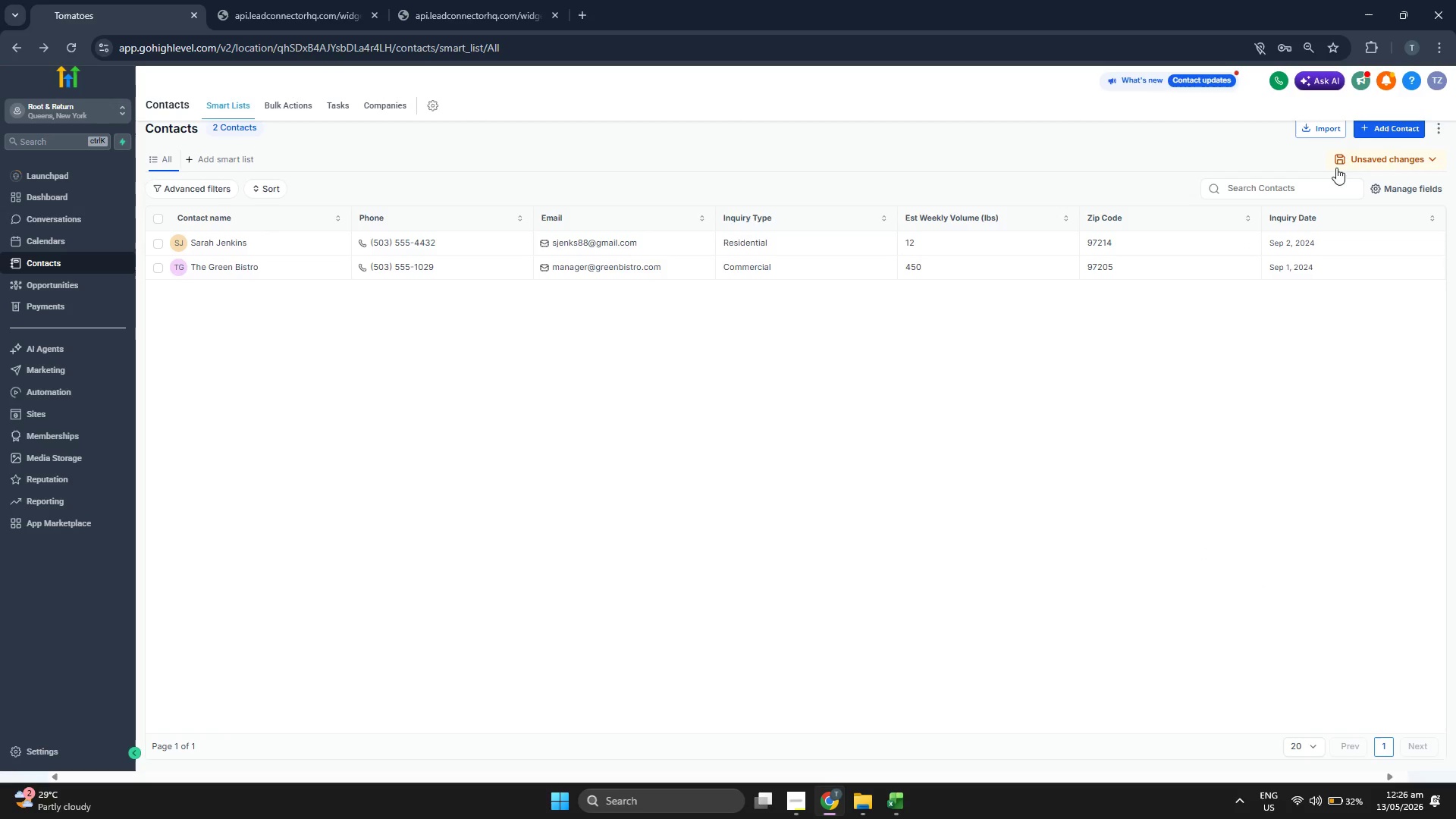 
left_click([1404, 191])
 